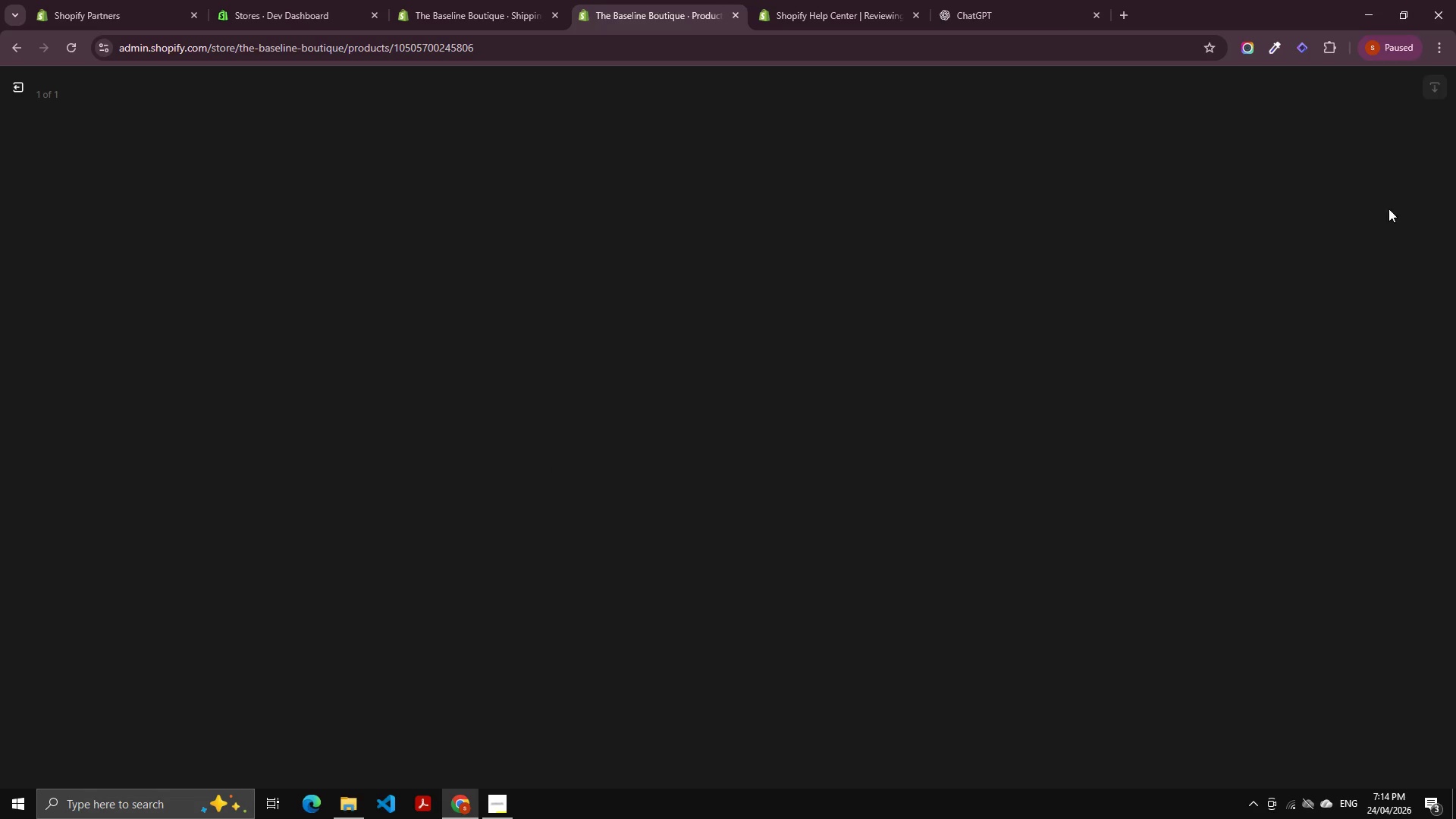 
mouse_move([1376, 224])
 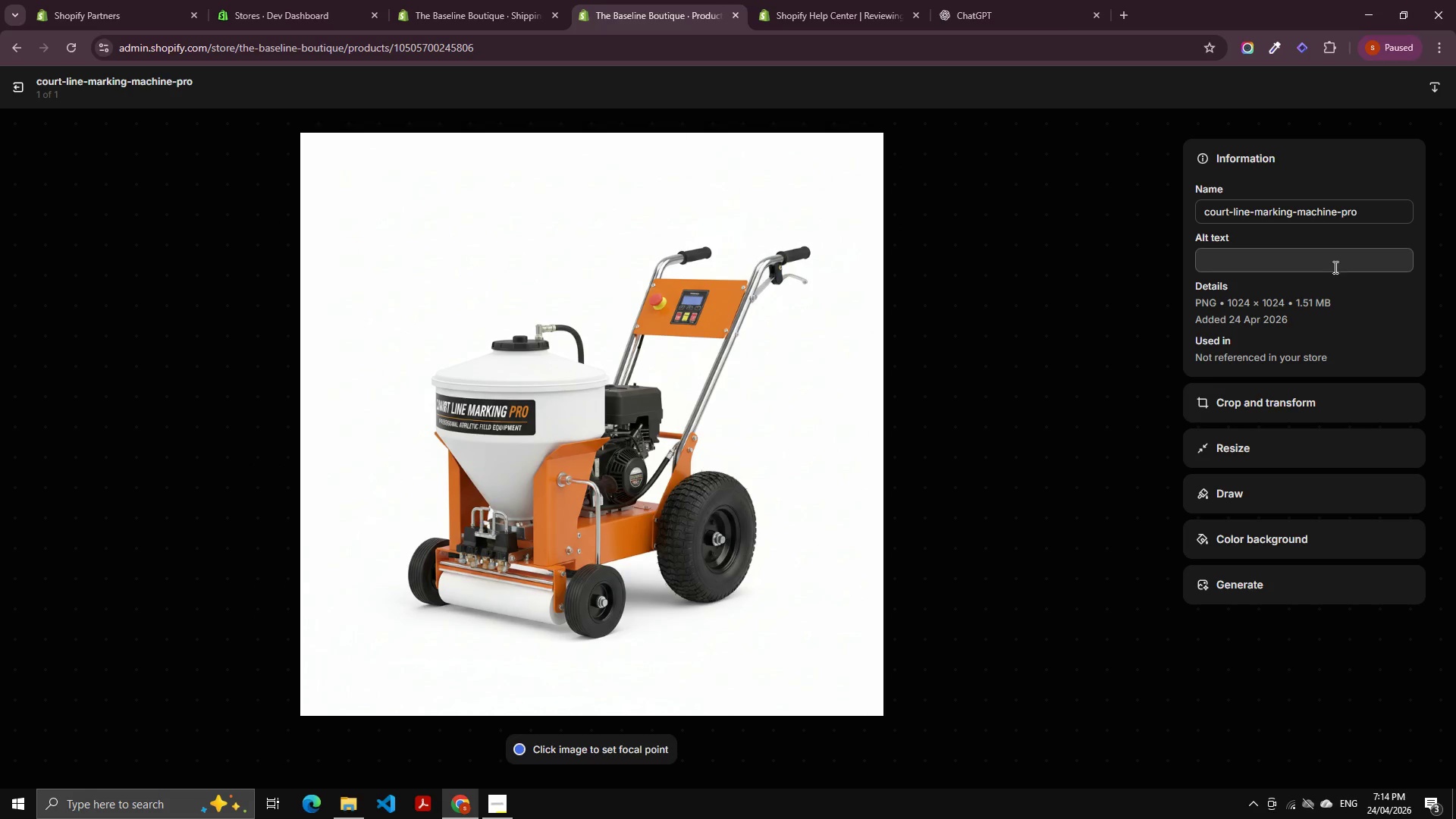 
left_click([1330, 262])
 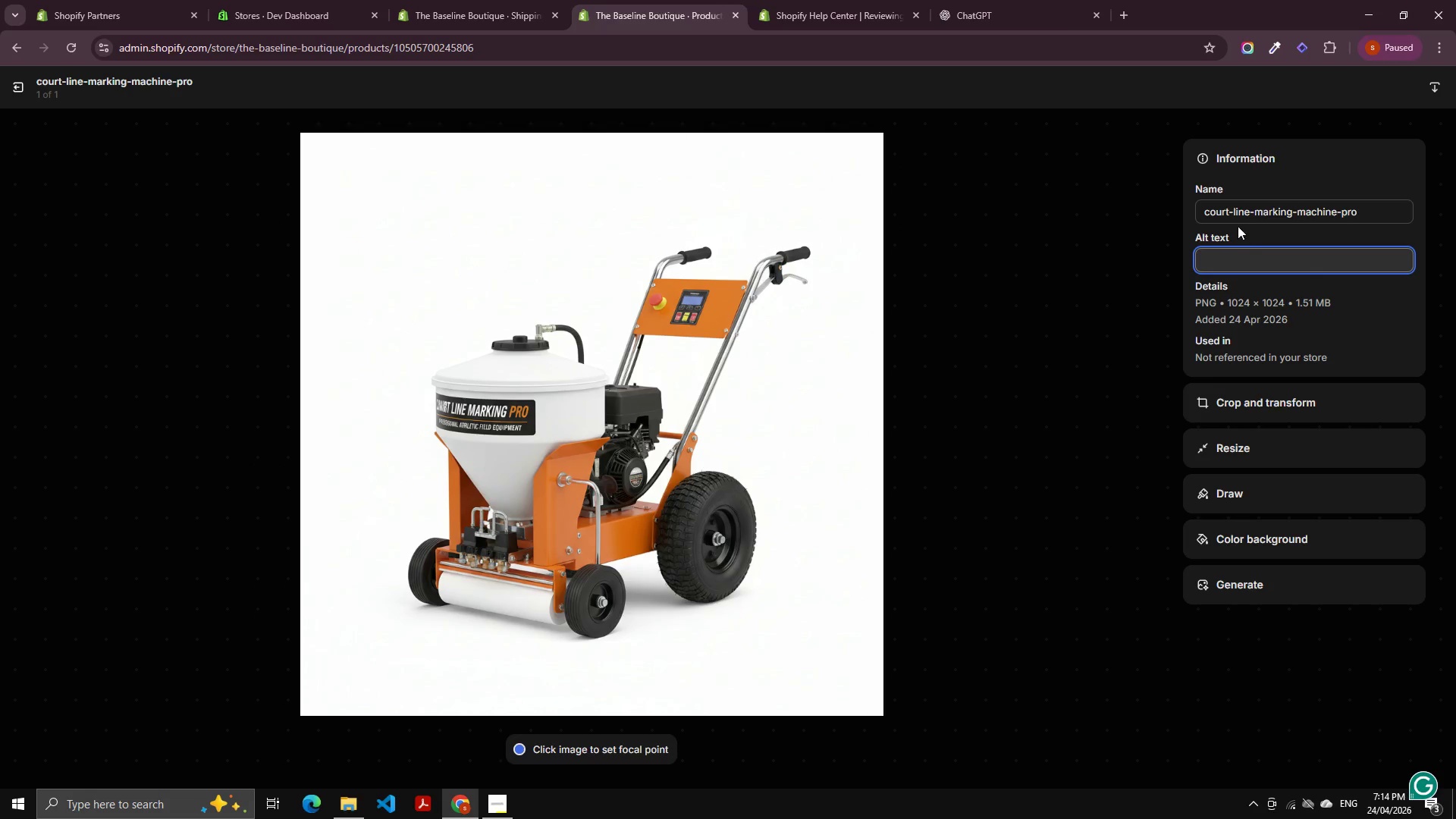 
left_click([1238, 216])
 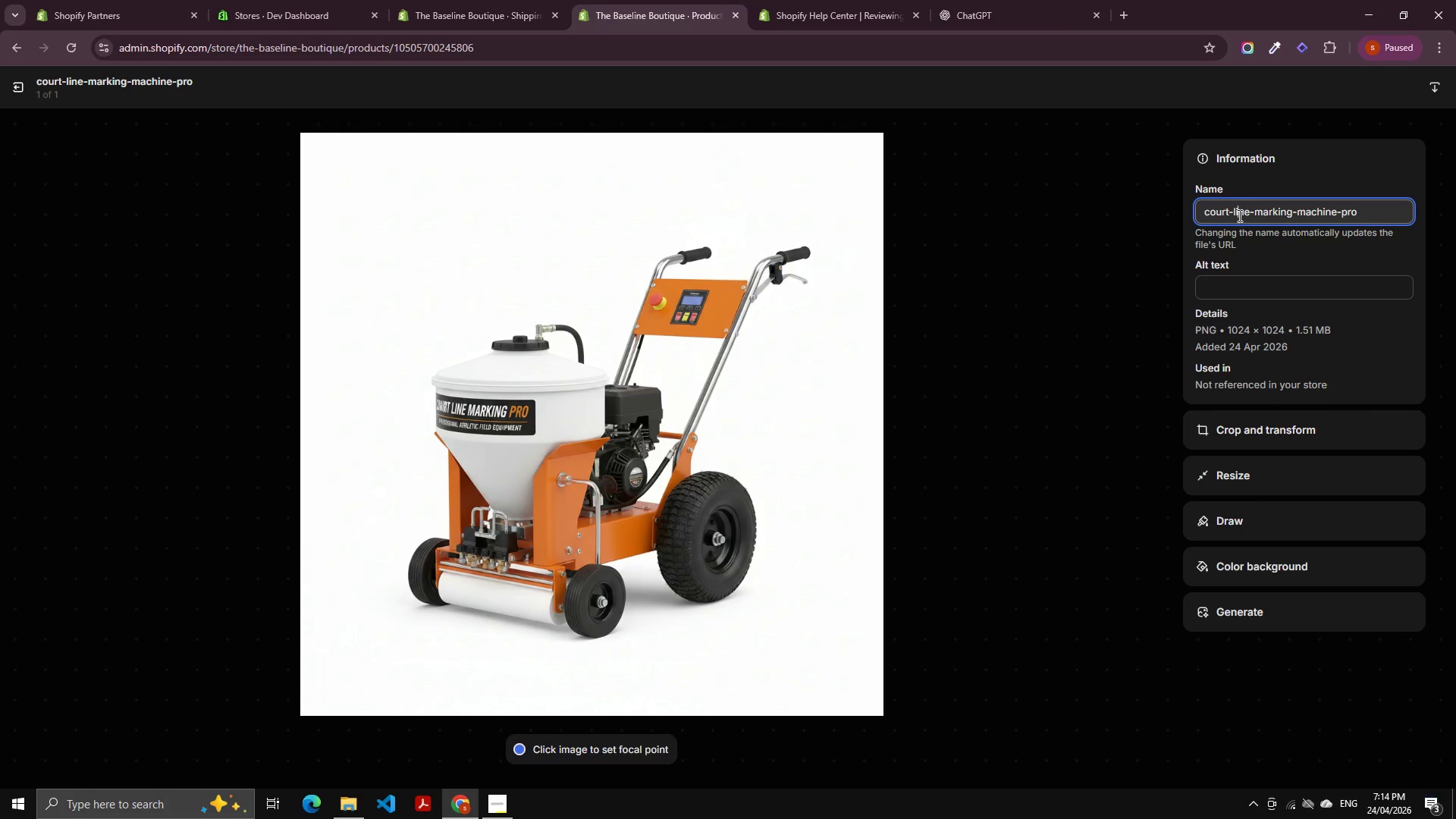 
hold_key(key=ControlLeft, duration=0.5)
 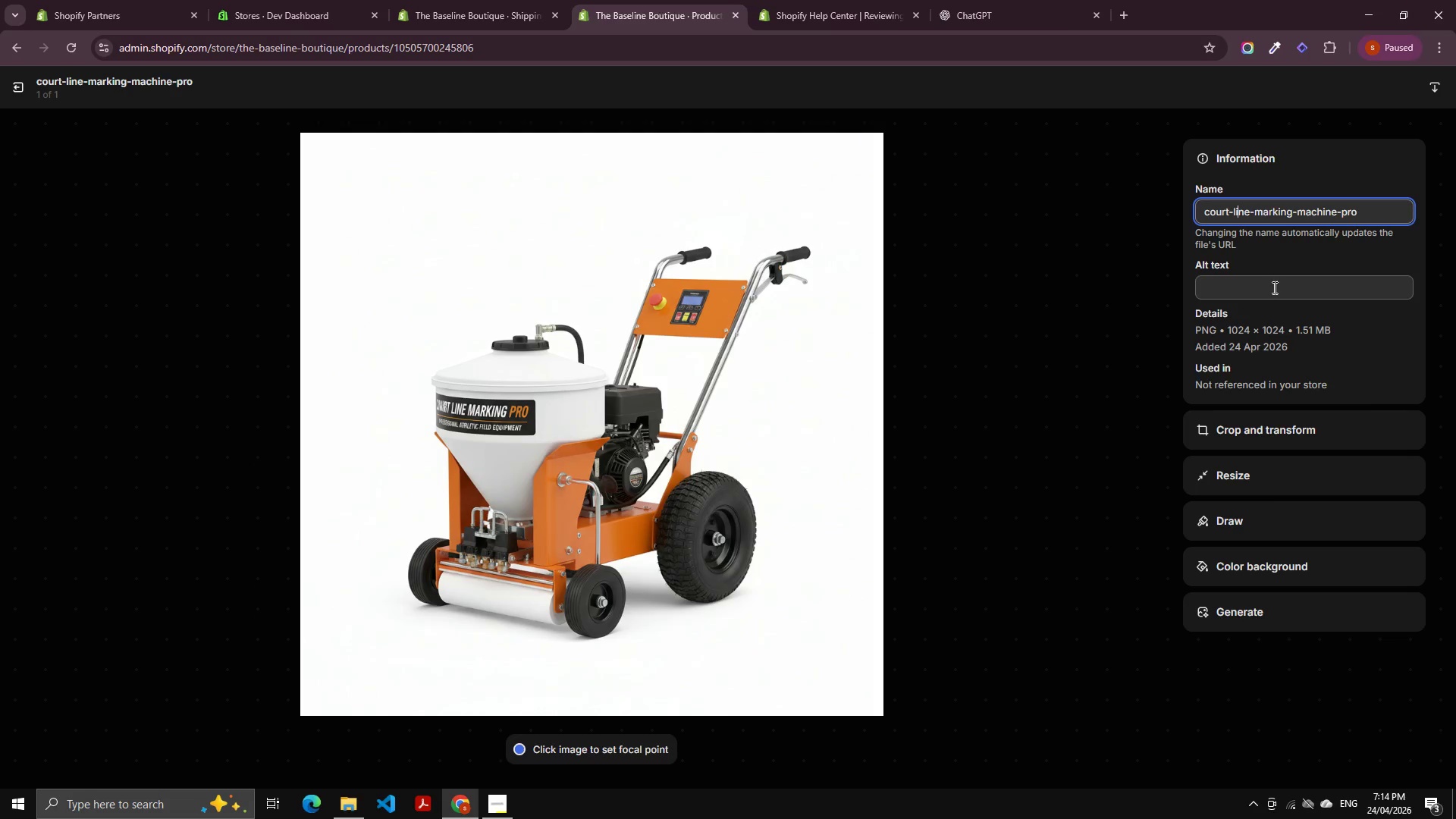 
key(Control+A)
 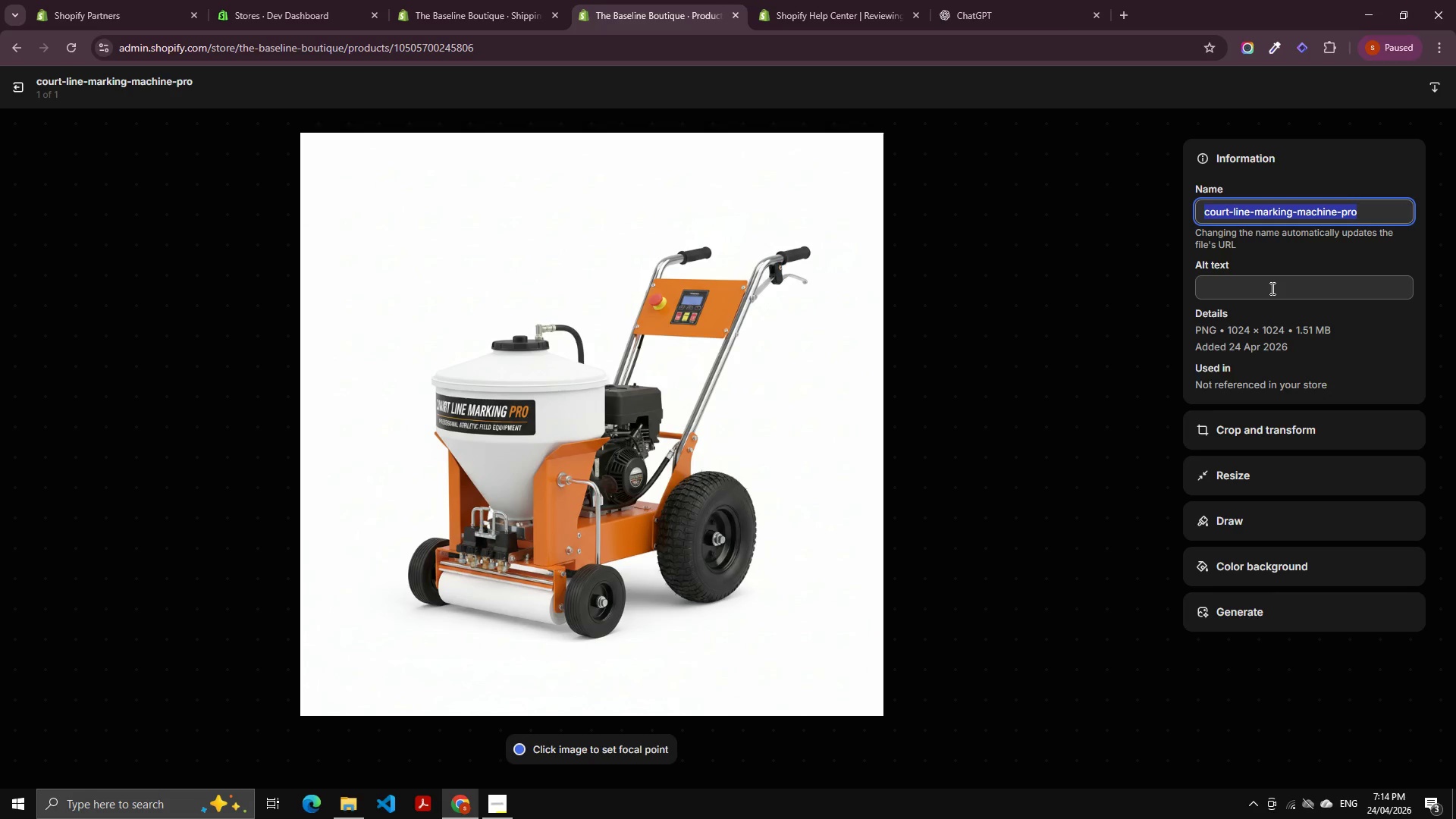 
key(Control+C)
 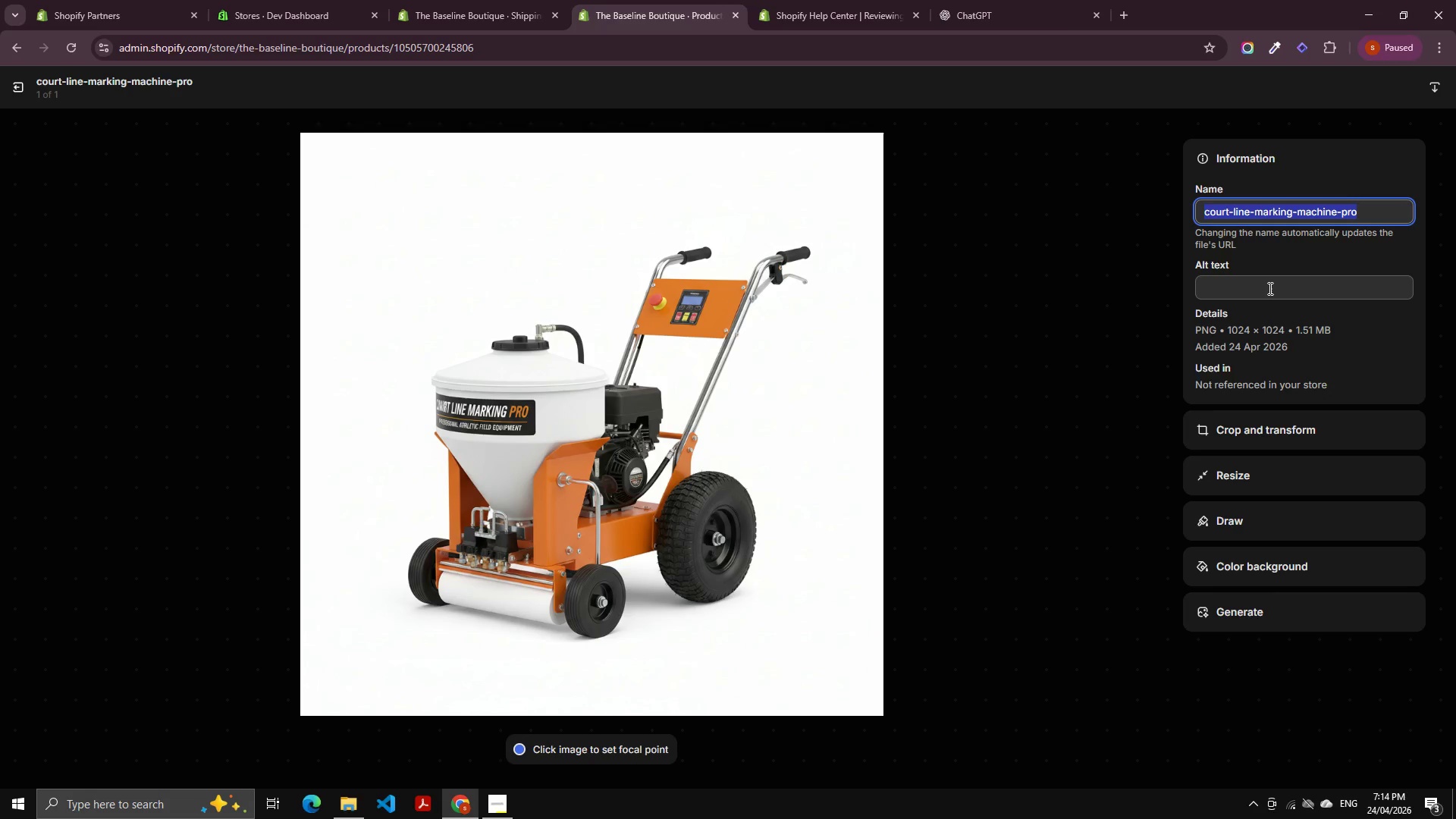 
key(Control+C)
 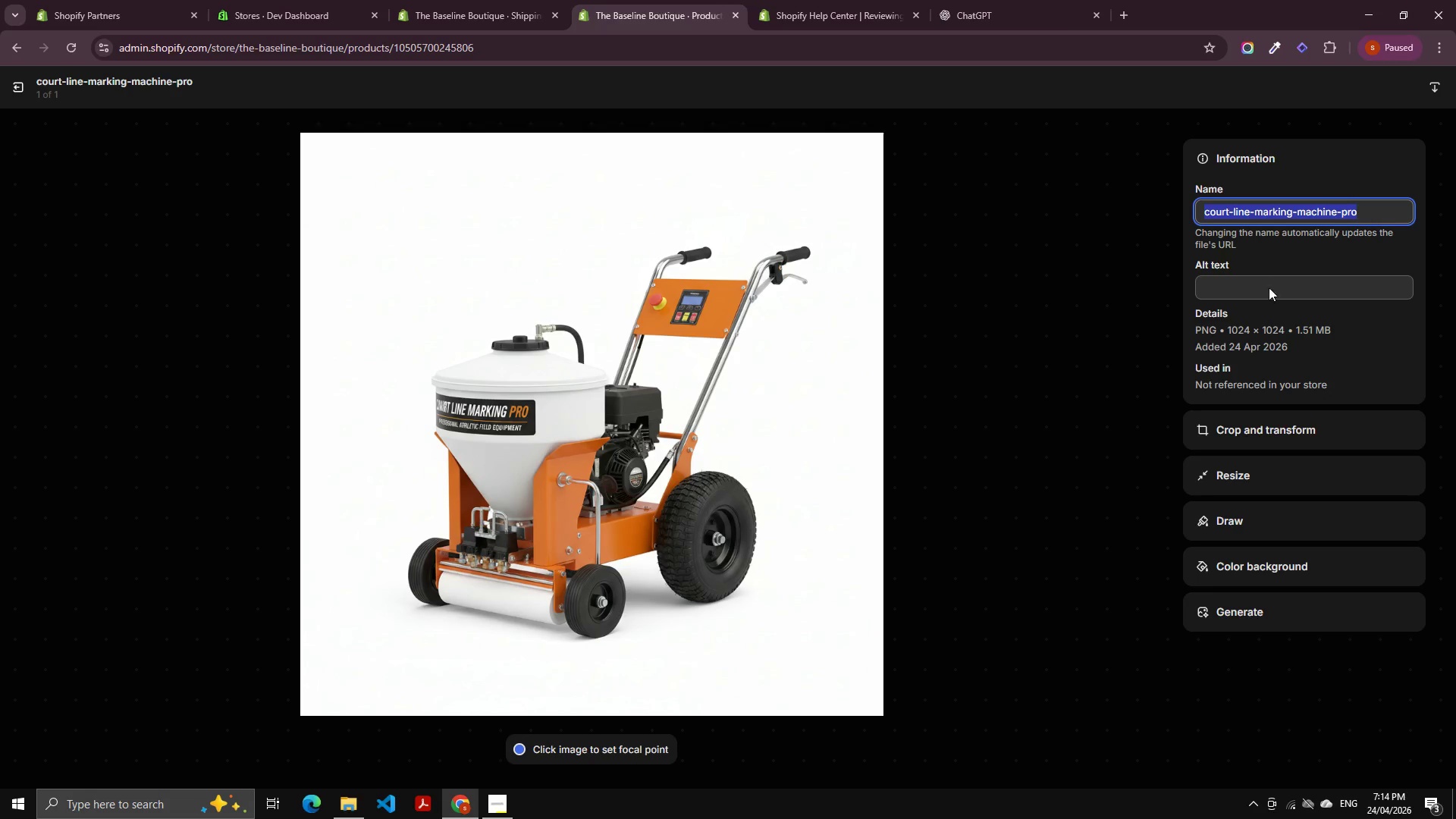 
left_click([1269, 287])
 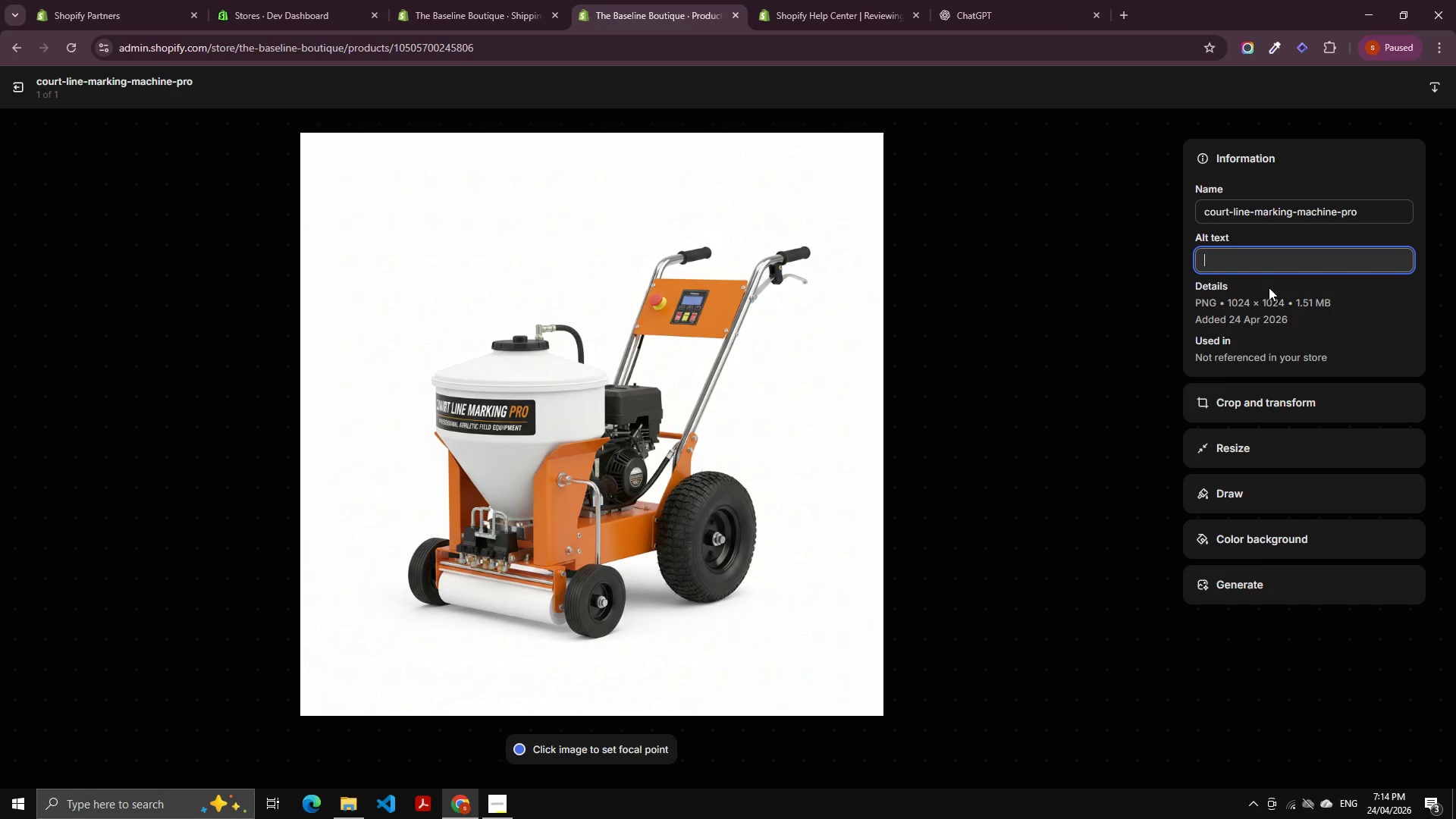 
hold_key(key=ControlLeft, duration=1.5)
 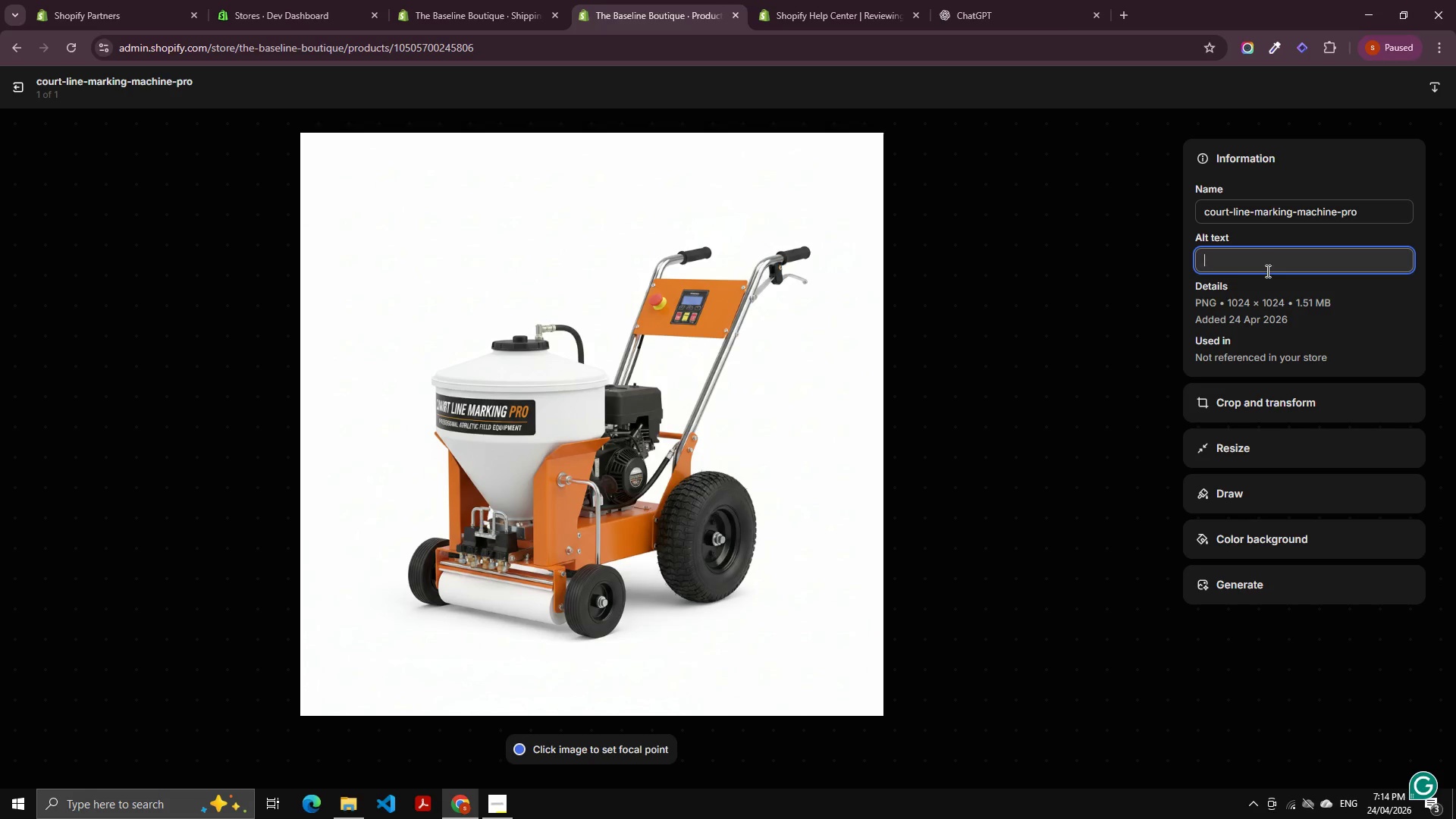 
hold_key(key=ControlLeft, duration=0.58)
 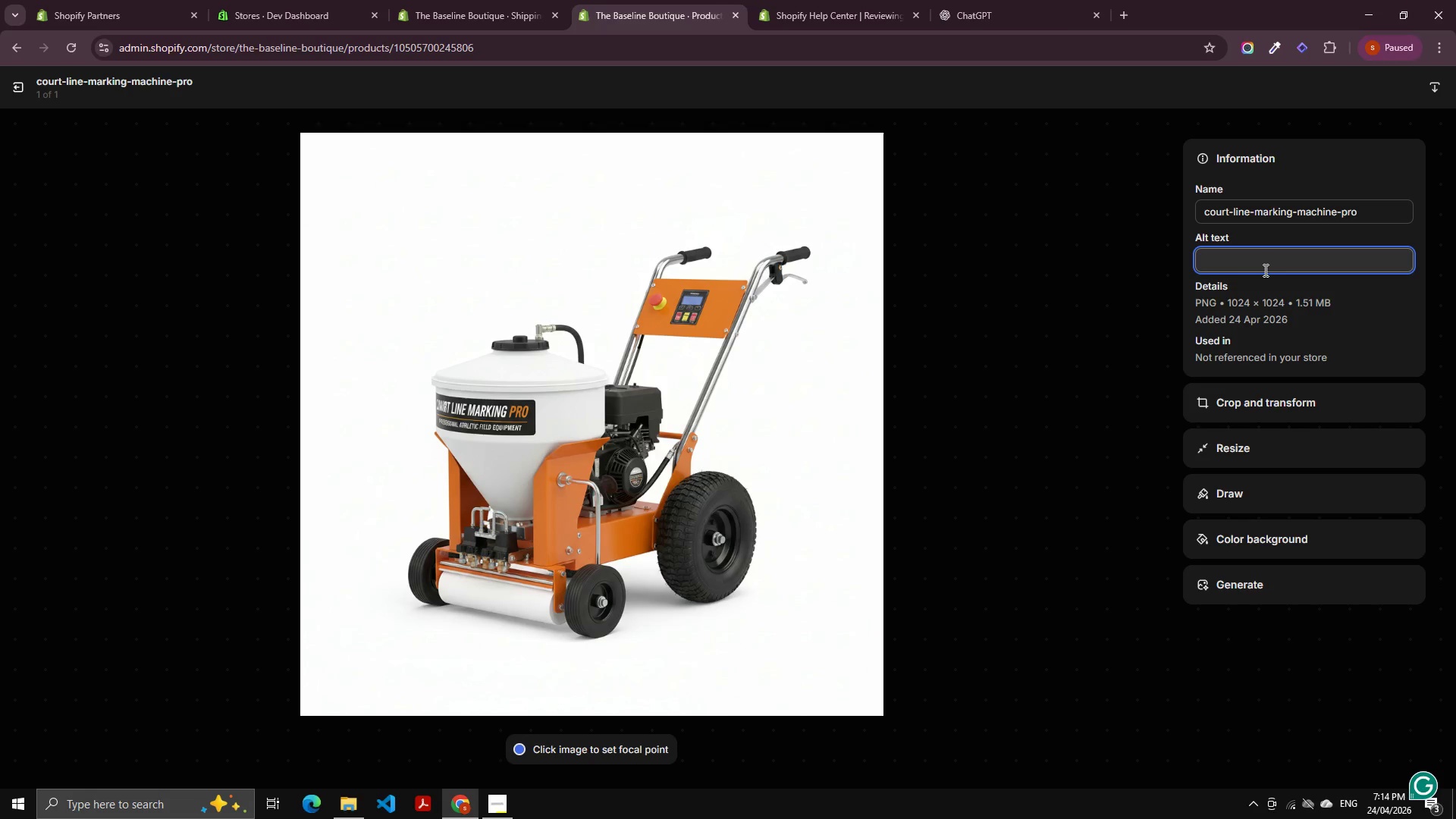 
type(Coert)
key(Backspace)
key(Backspace)
key(Backspace)
type(rt Line Marking Machine)
 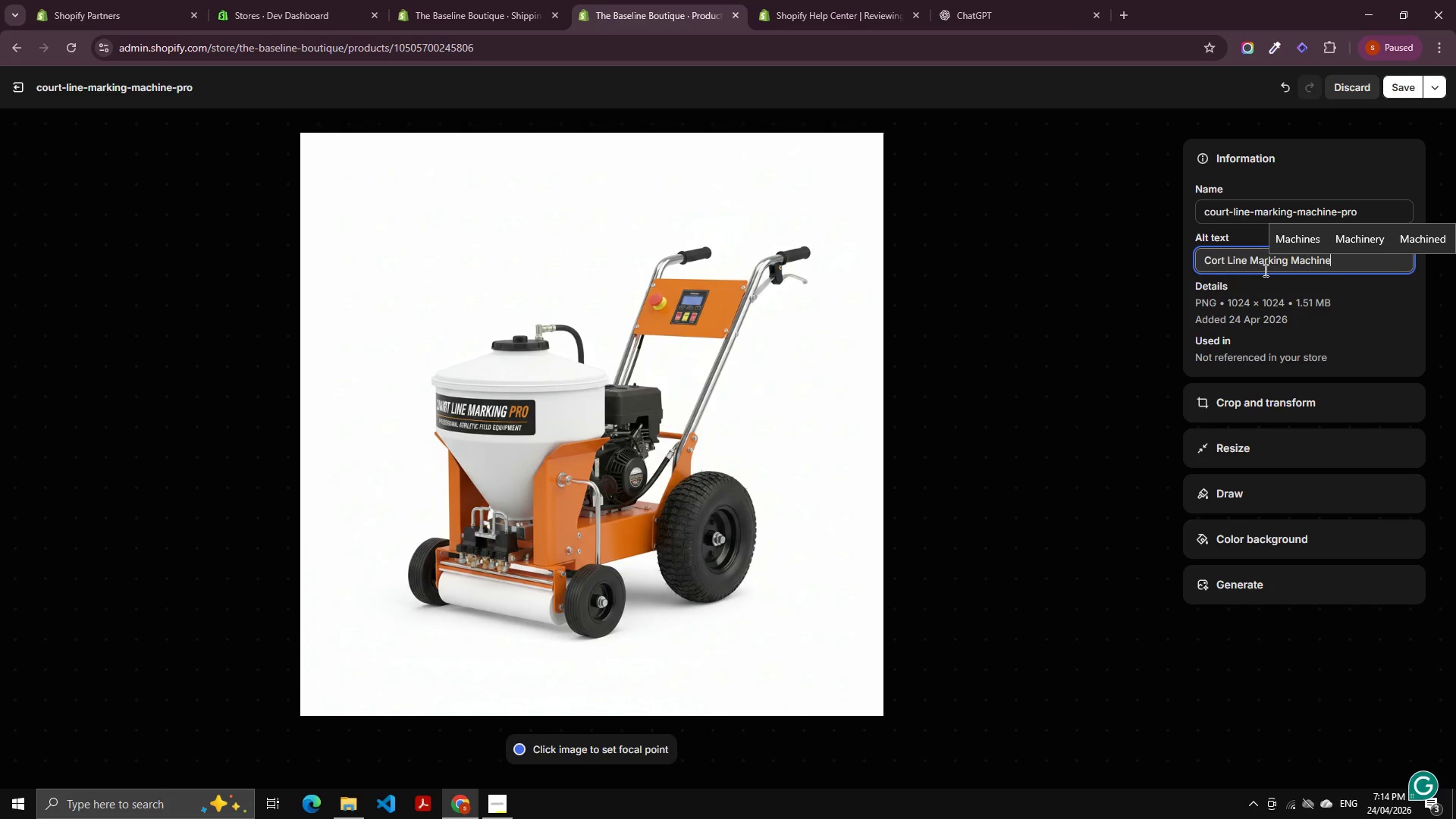 
left_click([1395, 93])
 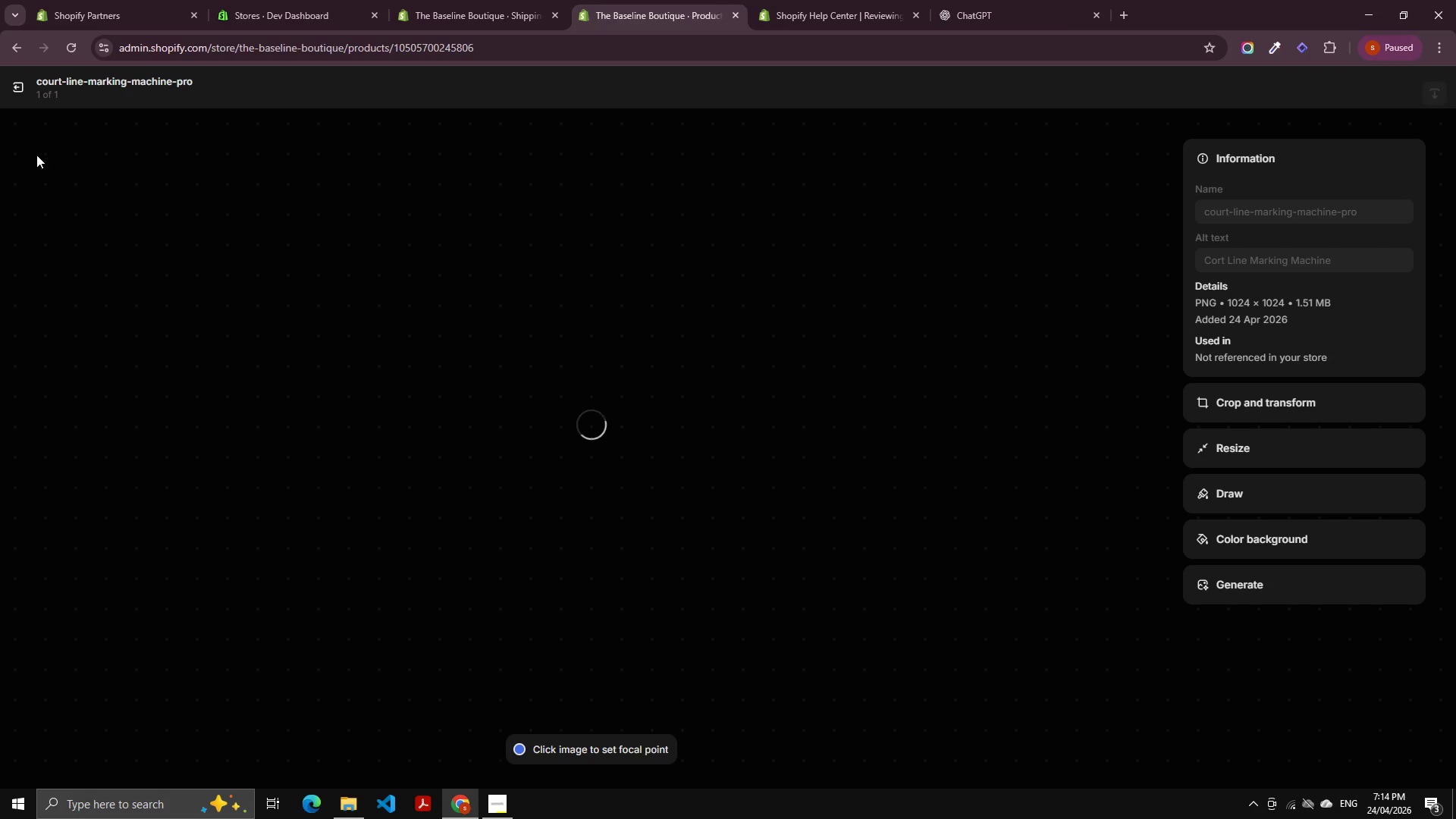 
left_click([20, 95])
 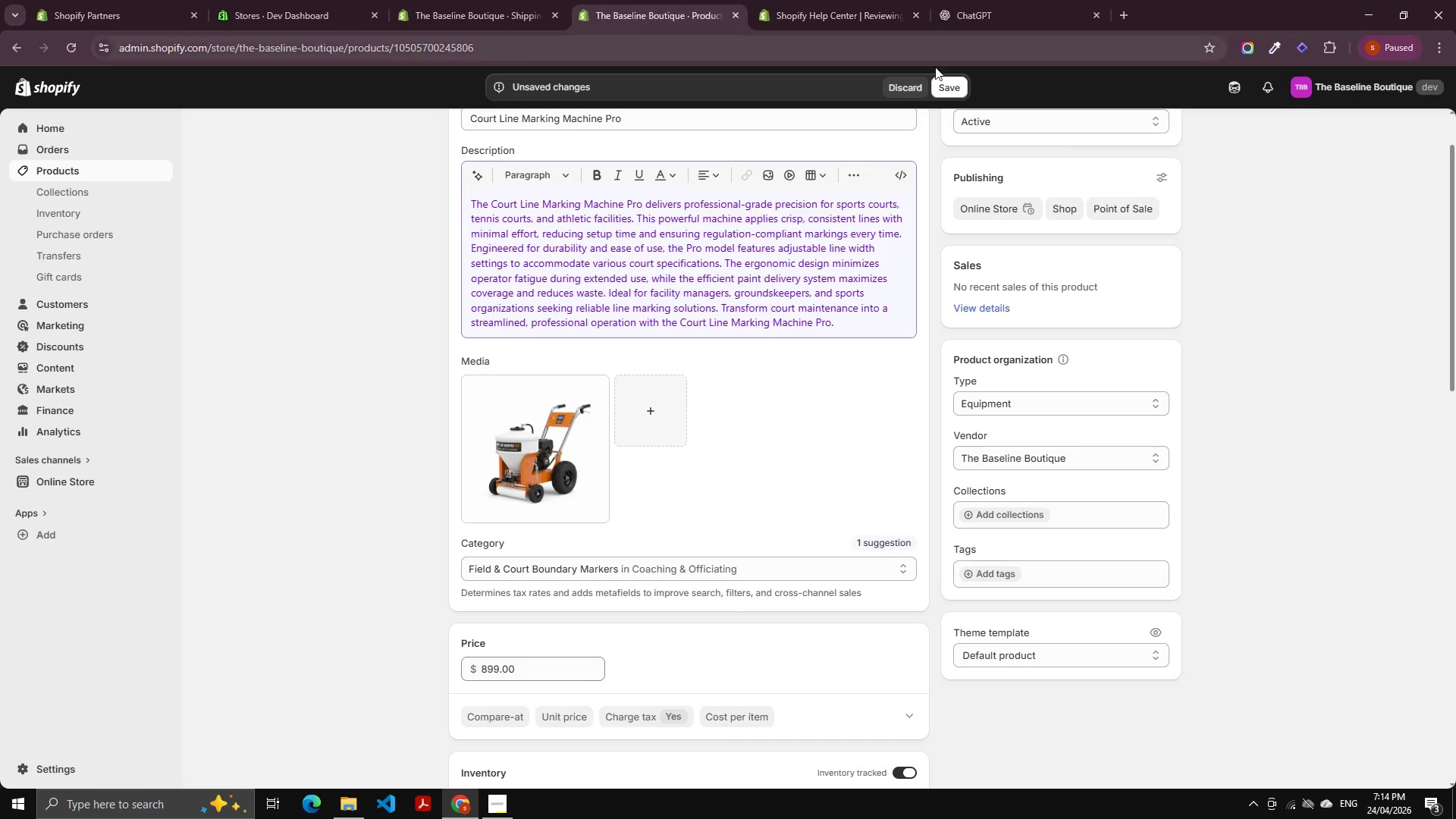 
scroll: coordinate [713, 527], scroll_direction: down, amount: 5.0
 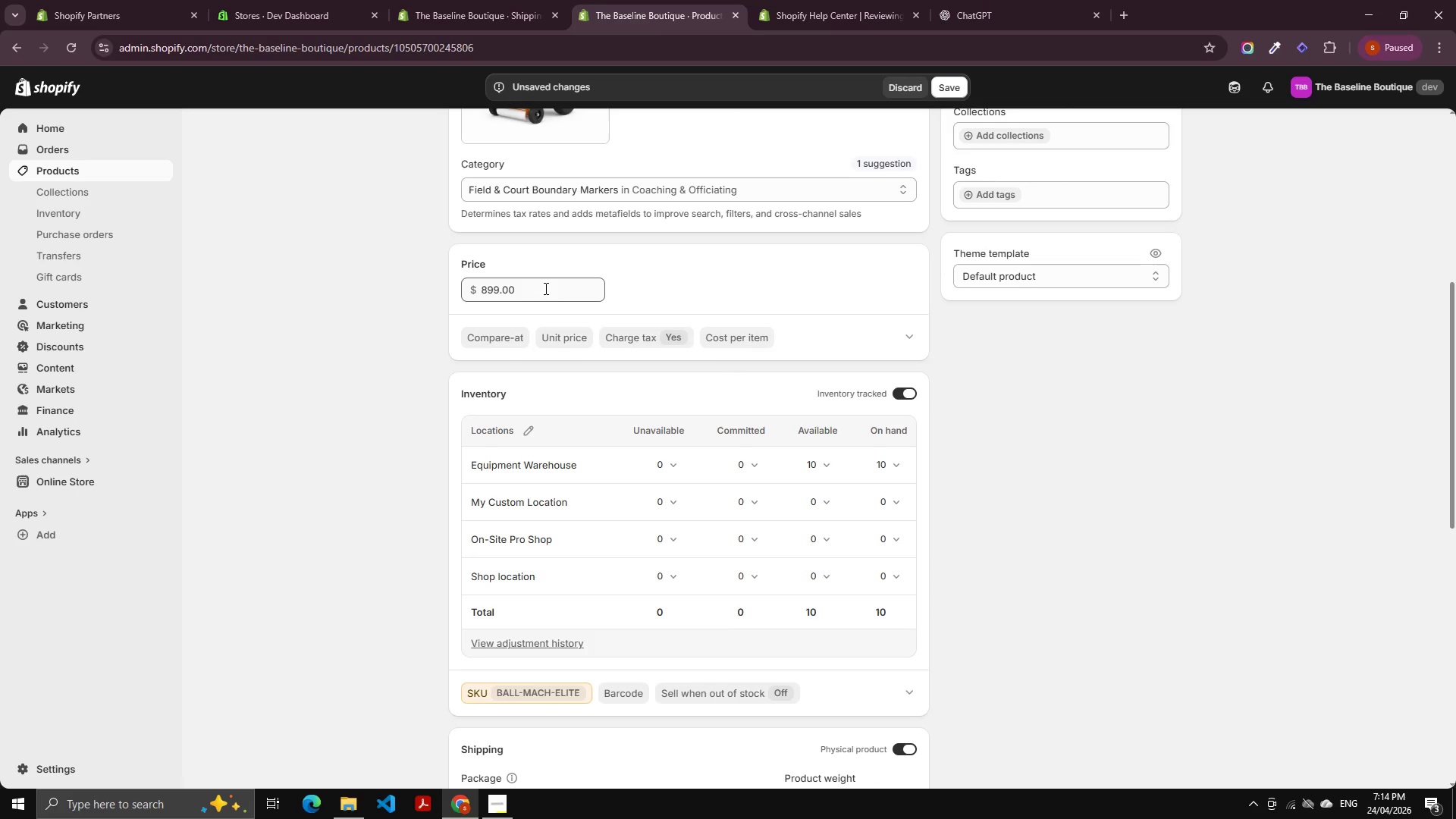 
double_click([543, 287])
 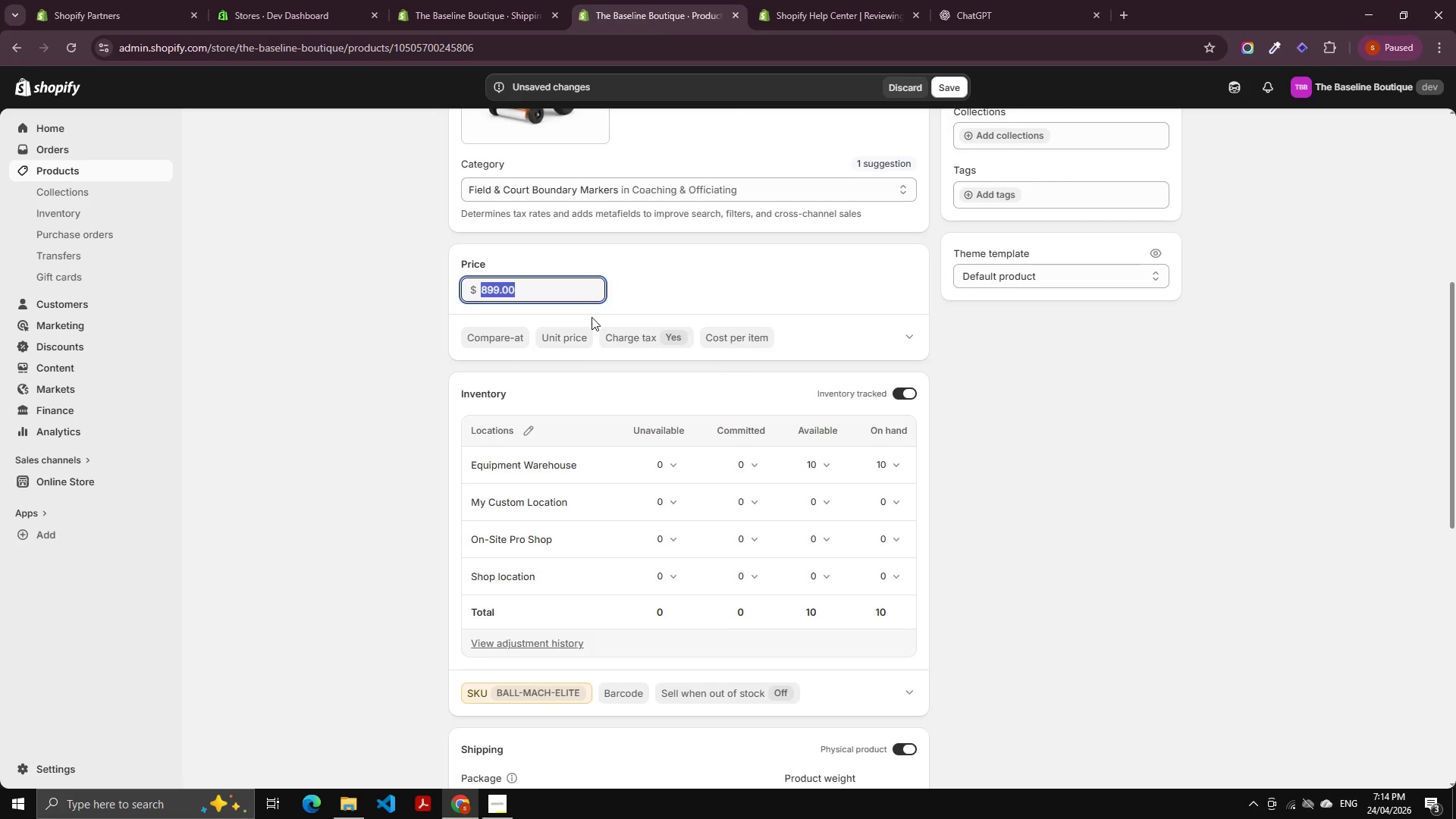 
key(Numpad2)
 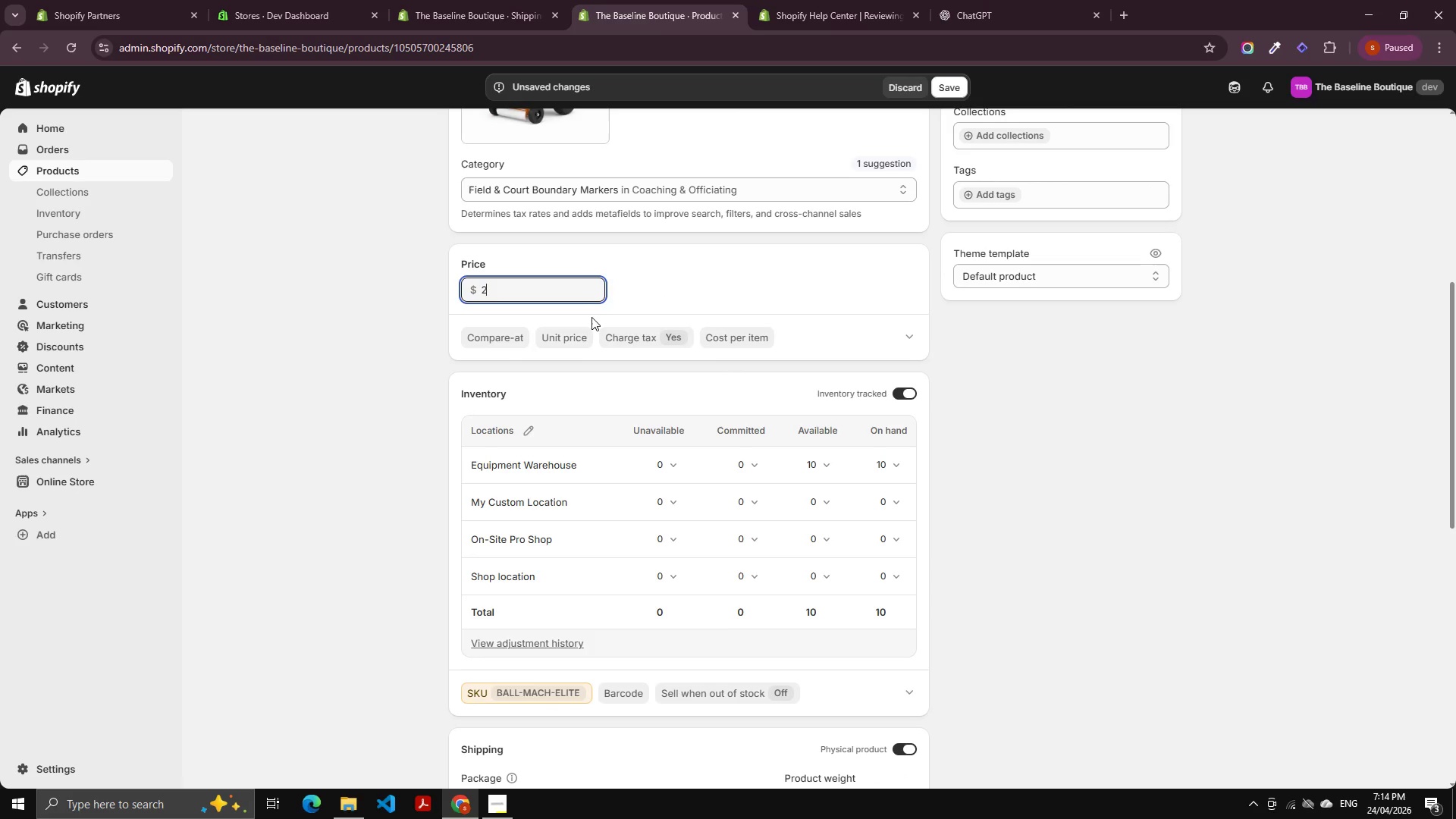 
key(Numpad7)
 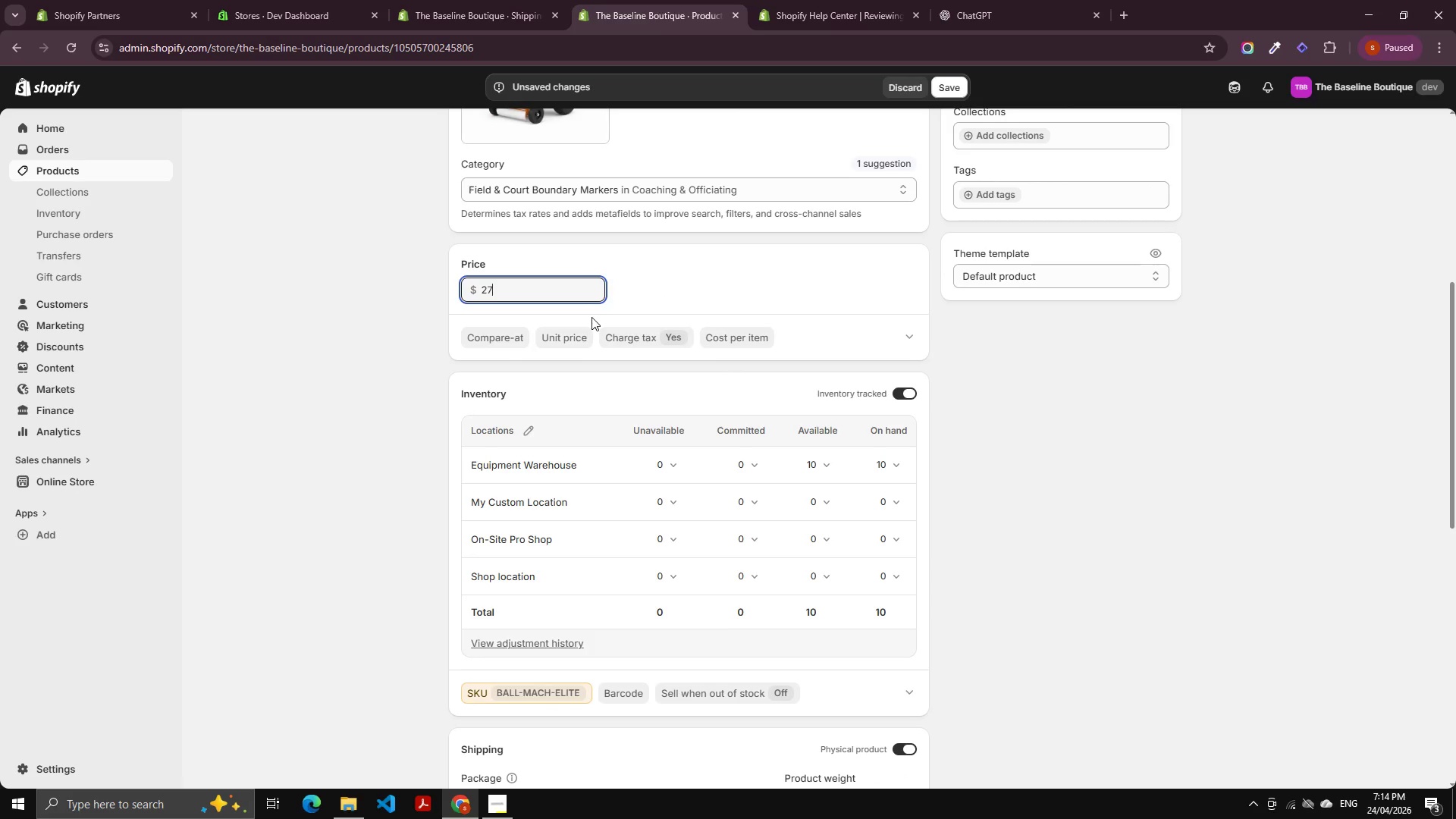 
key(Numpad5)
 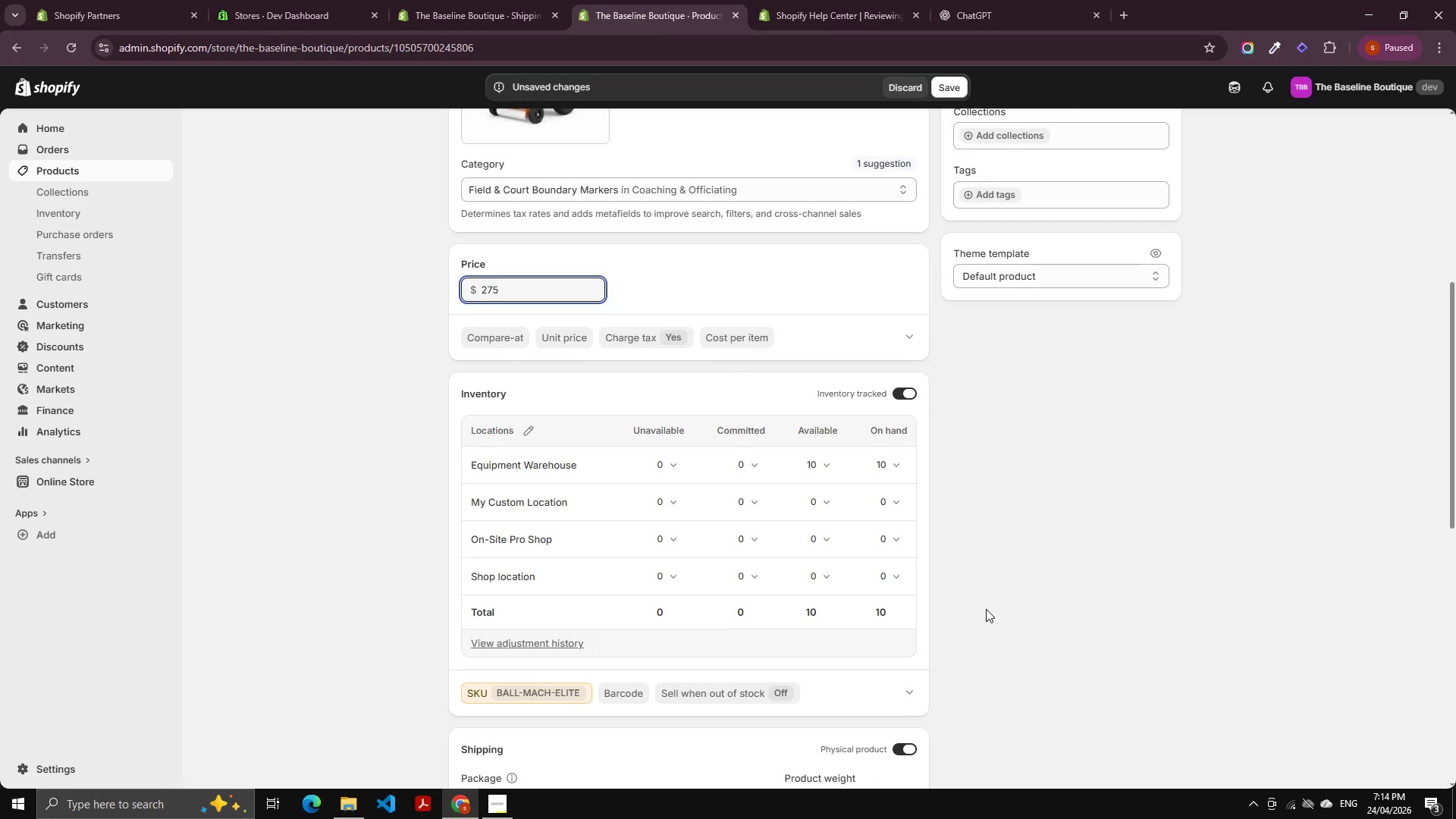 
scroll: coordinate [1012, 631], scroll_direction: down, amount: 1.0
 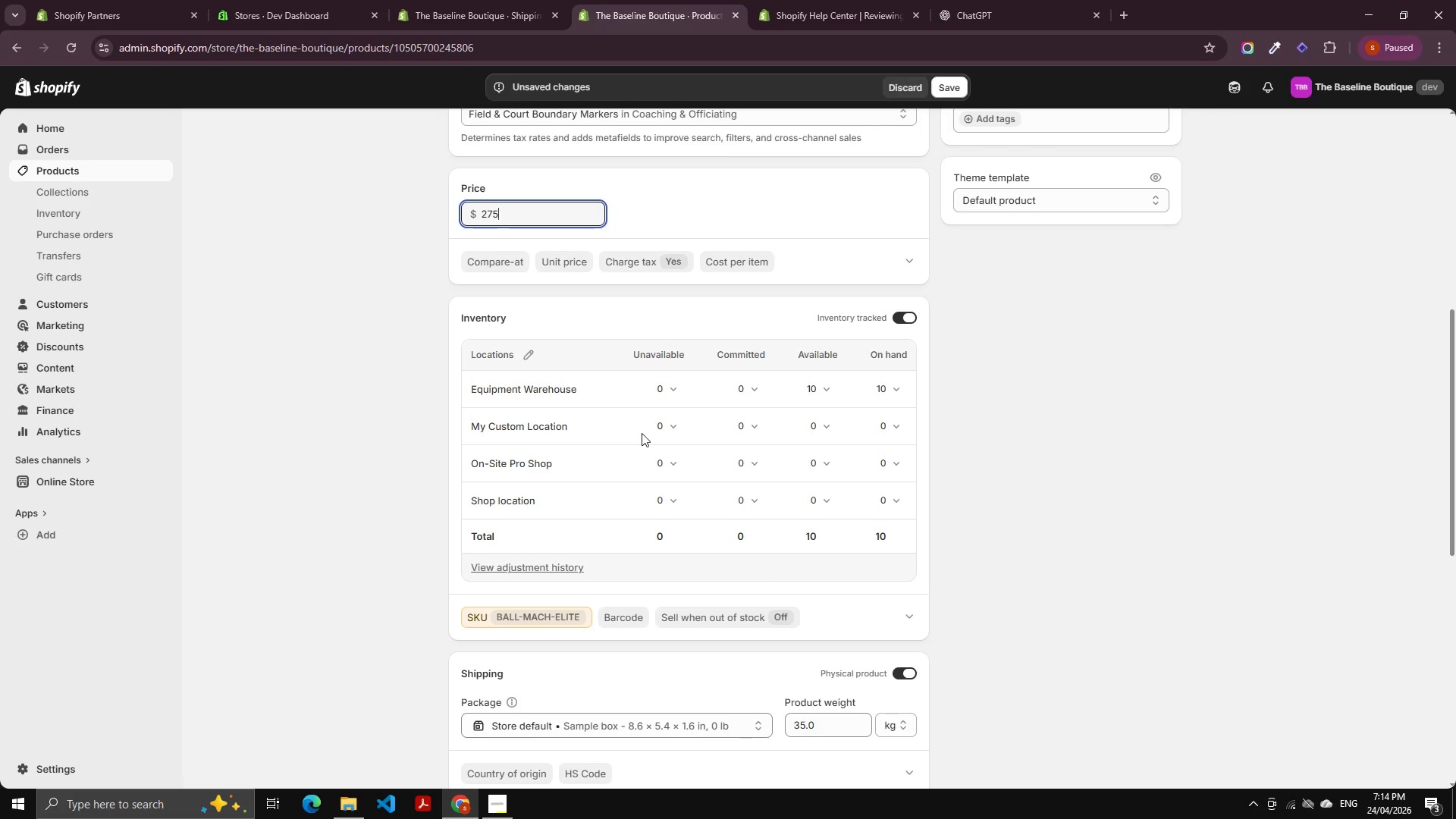 
left_click([537, 611])
 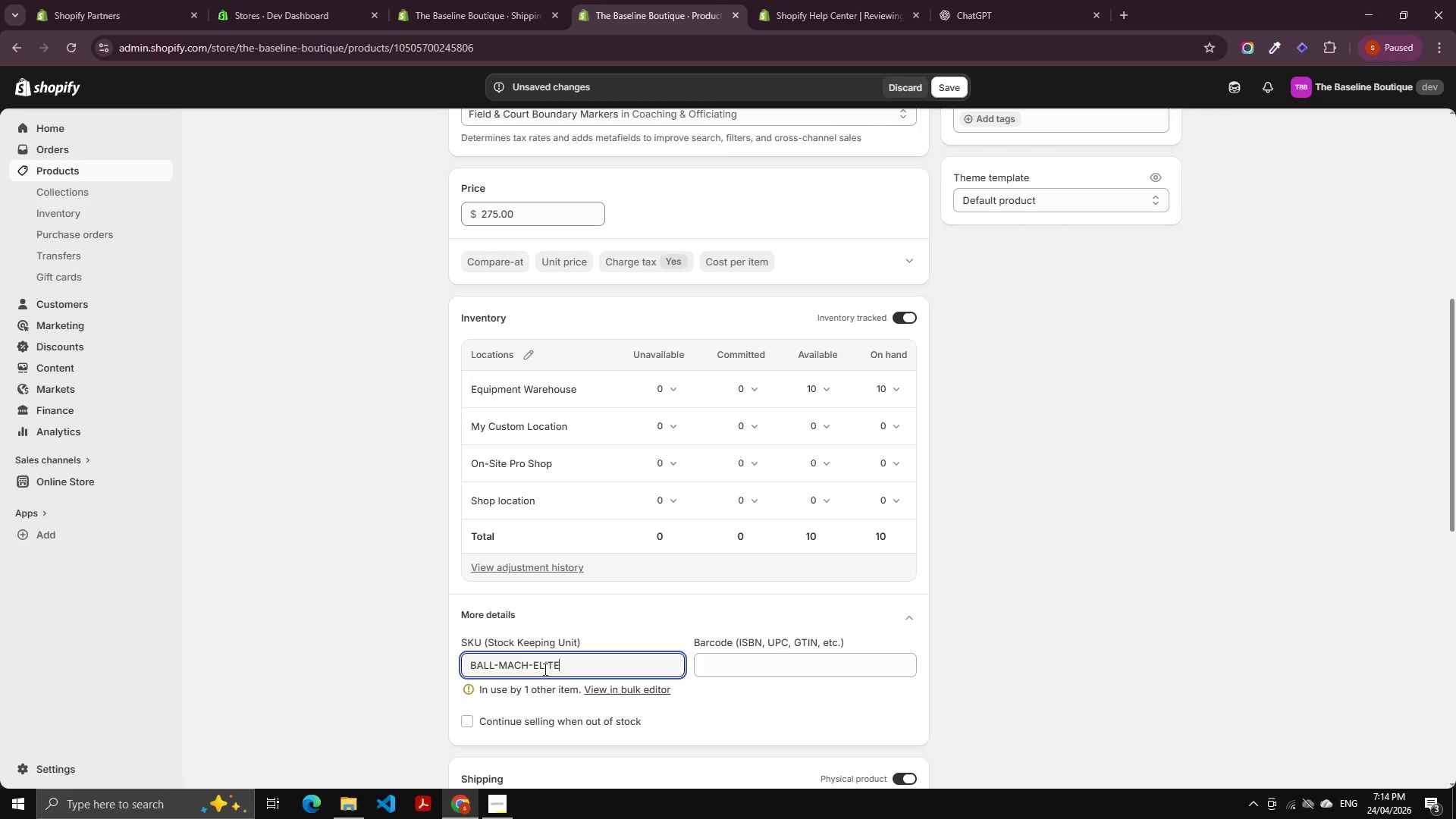 
key(Control+ControlLeft)
 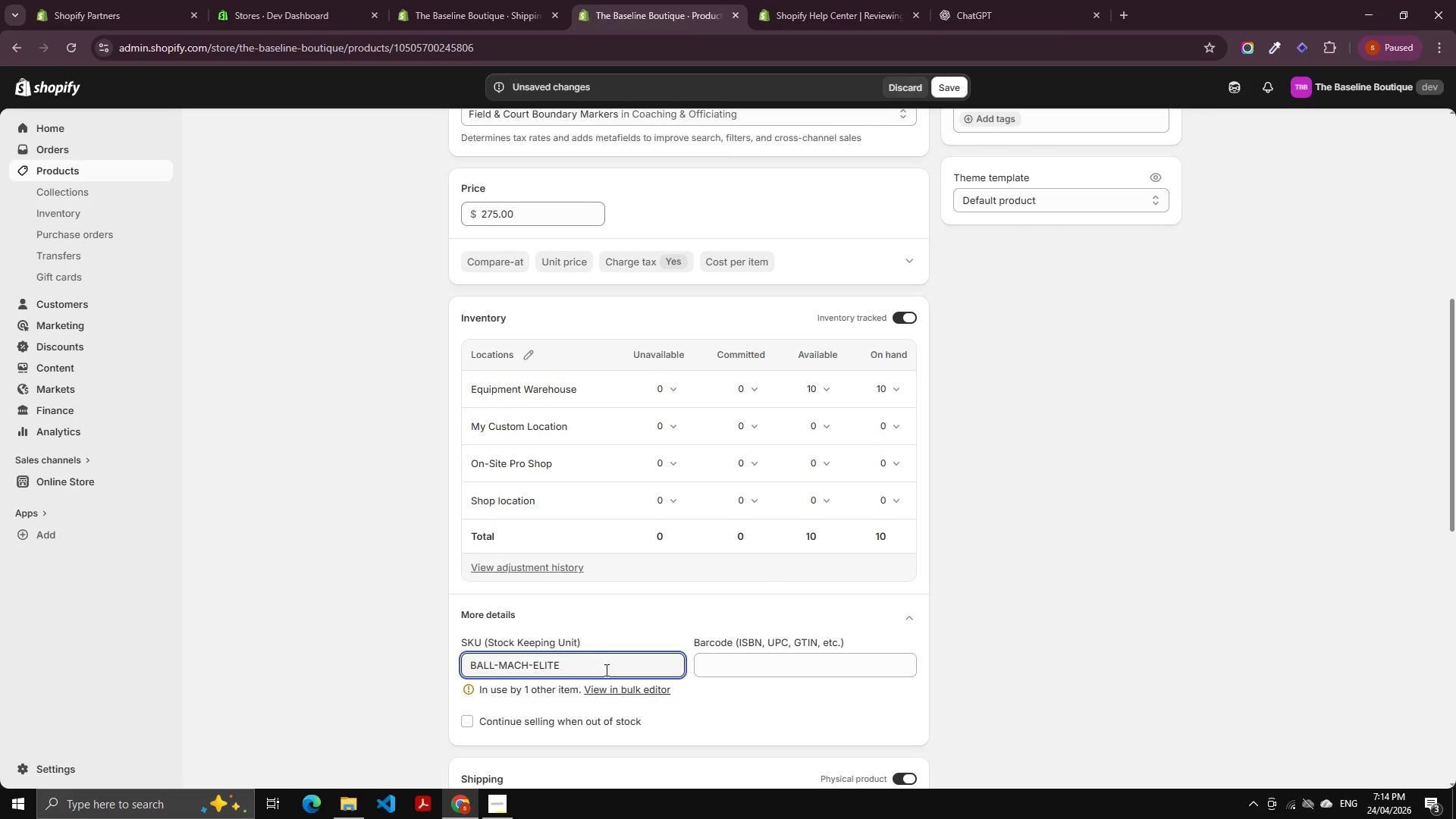 
key(Control+A)
 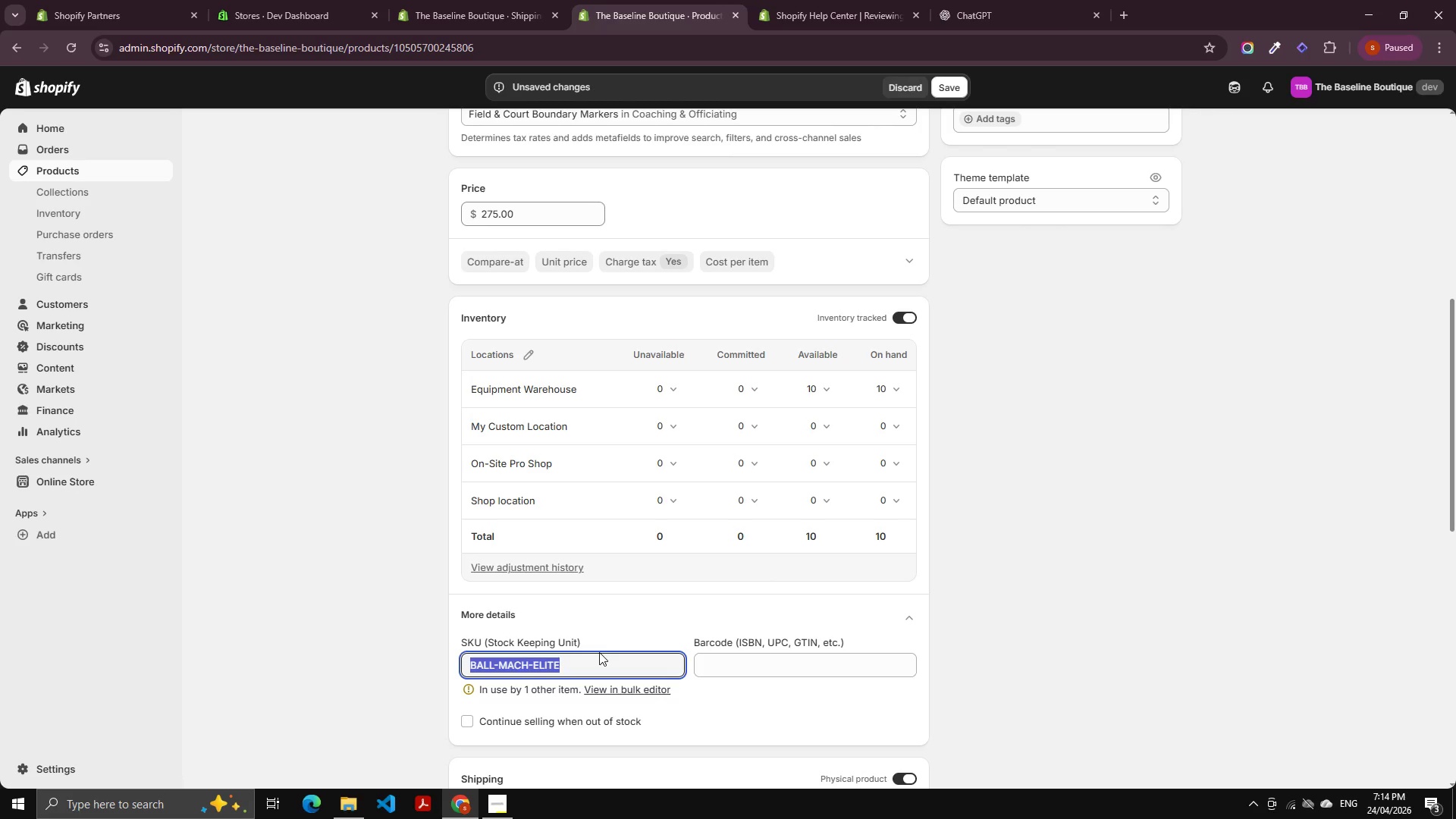 
hold_key(key=ShiftLeft, duration=1.5)
 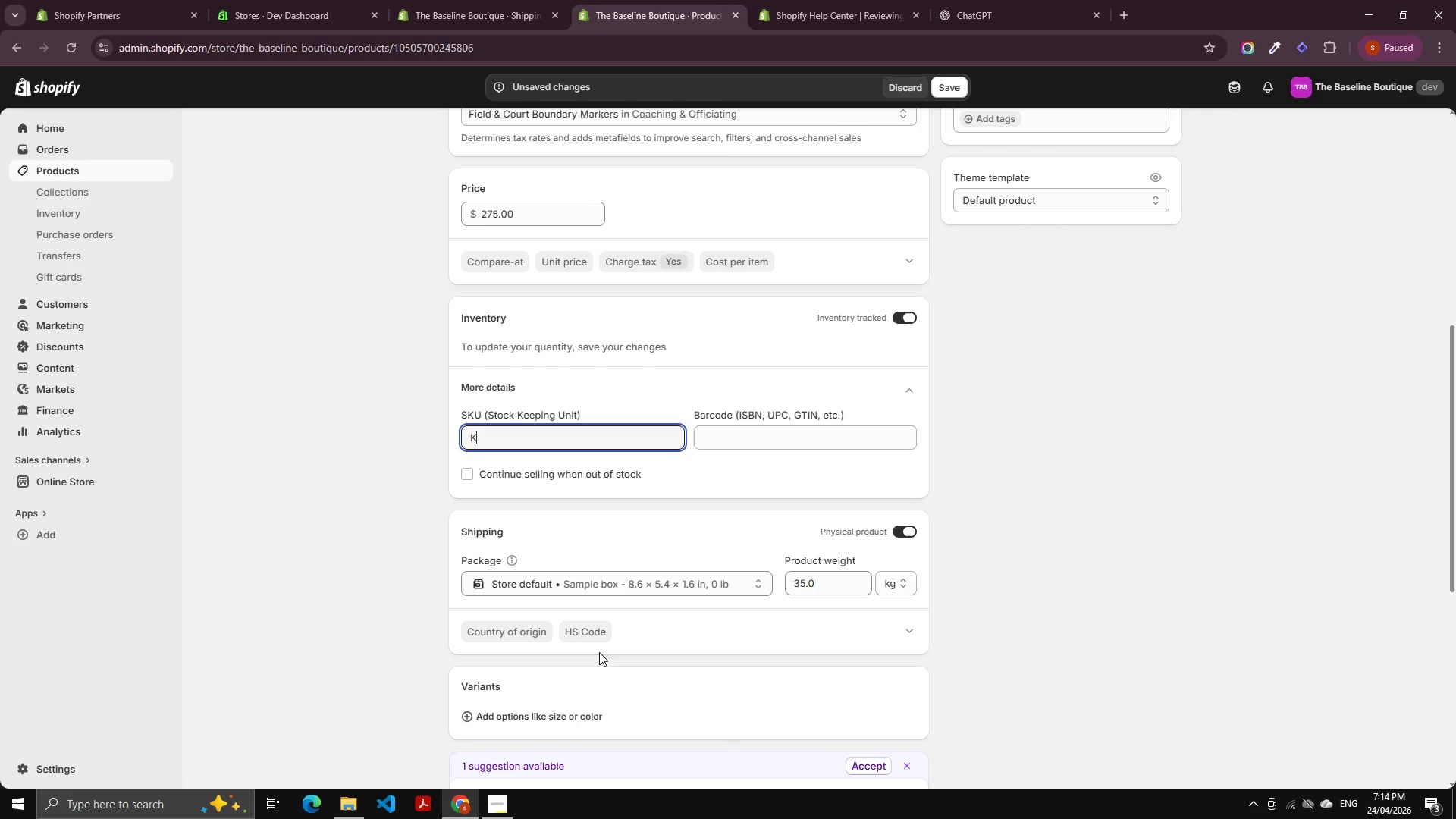 
type(KI)
key(Backspace)
key(Backspace)
key(Backspace)
key(Backspace)
type(LINB)
key(Backspace)
key(Backspace)
type(NE)
 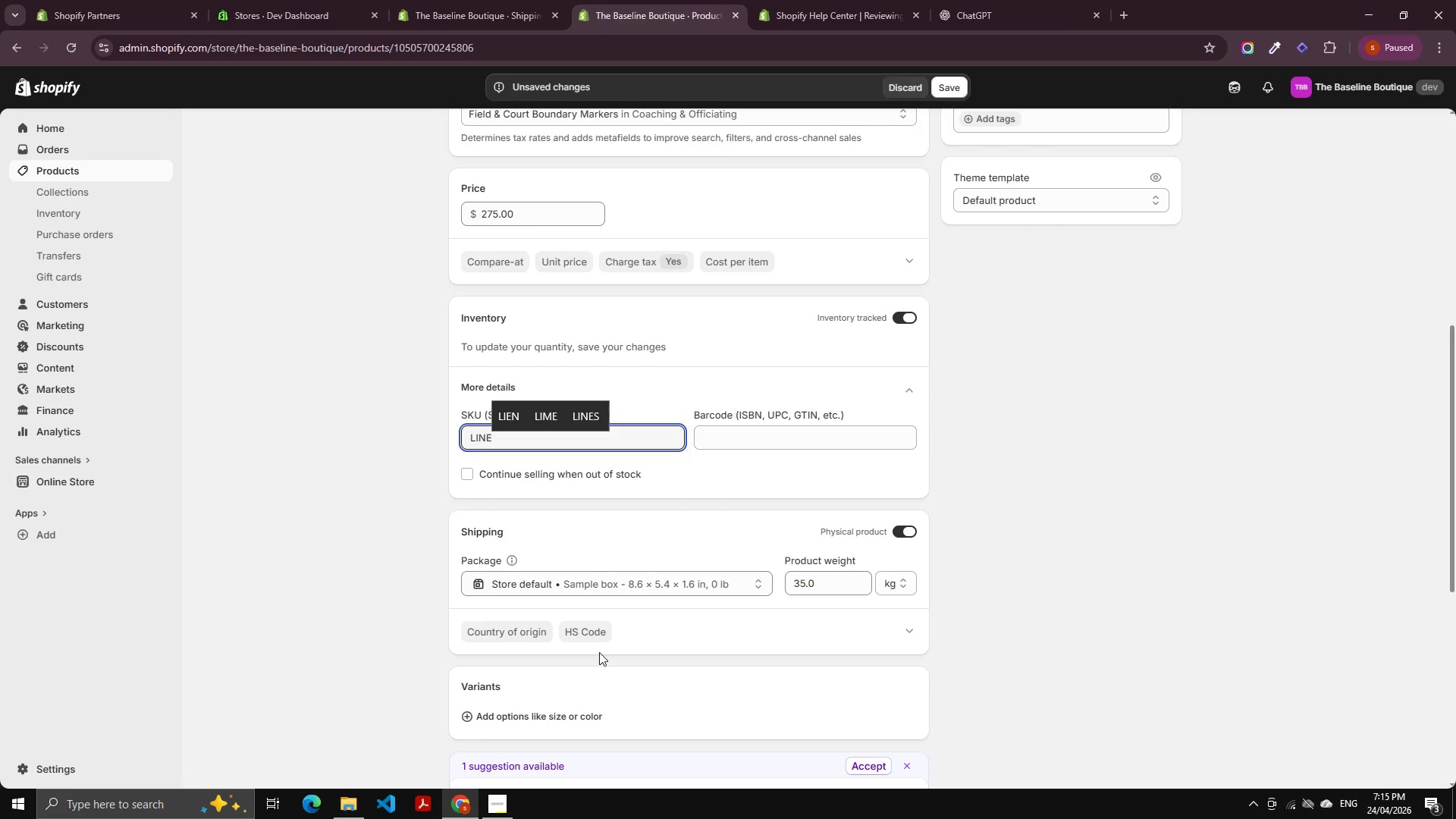 
type(-MARK-PRO)
 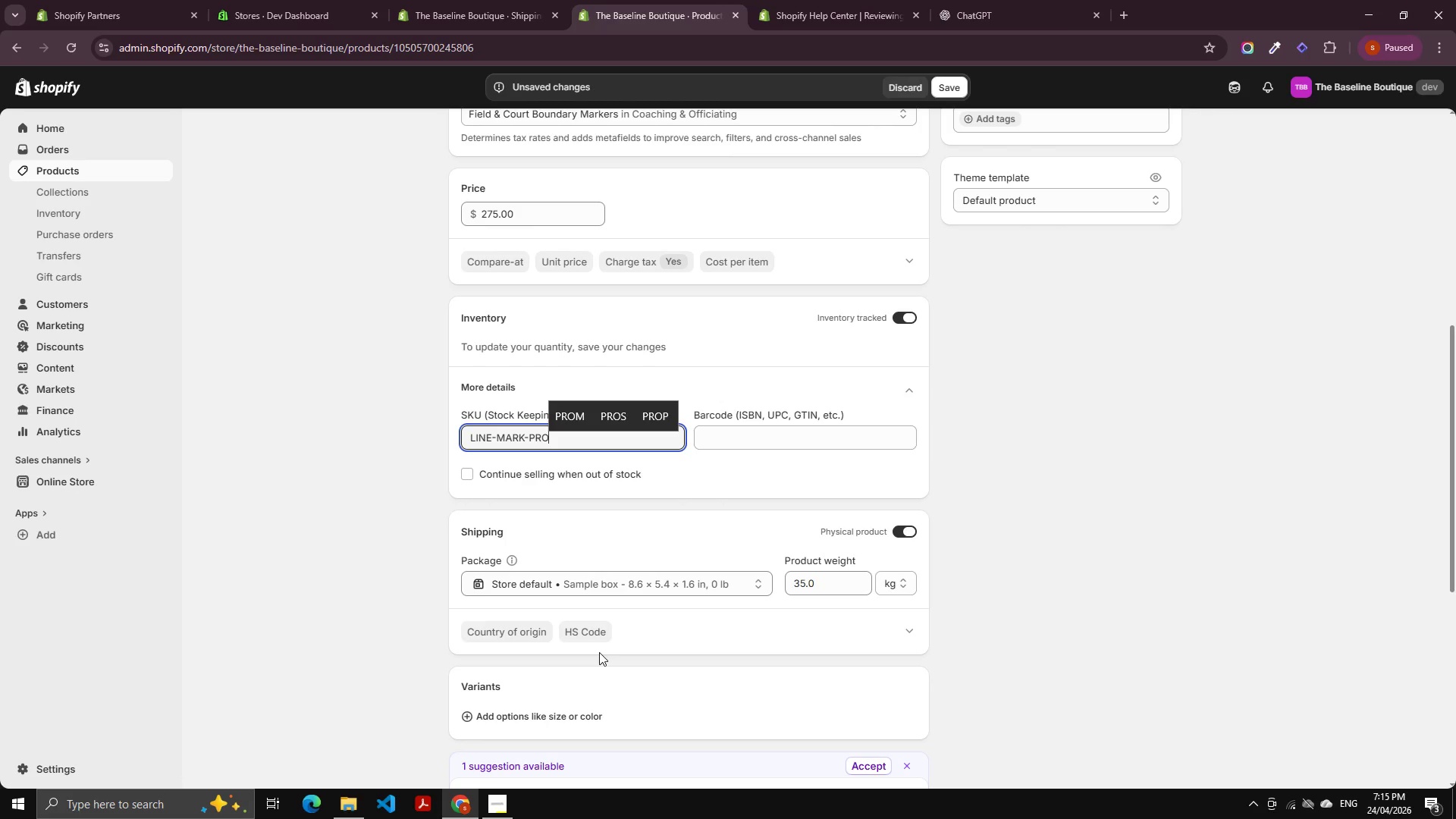 
scroll: coordinate [604, 547], scroll_direction: down, amount: 1.0
 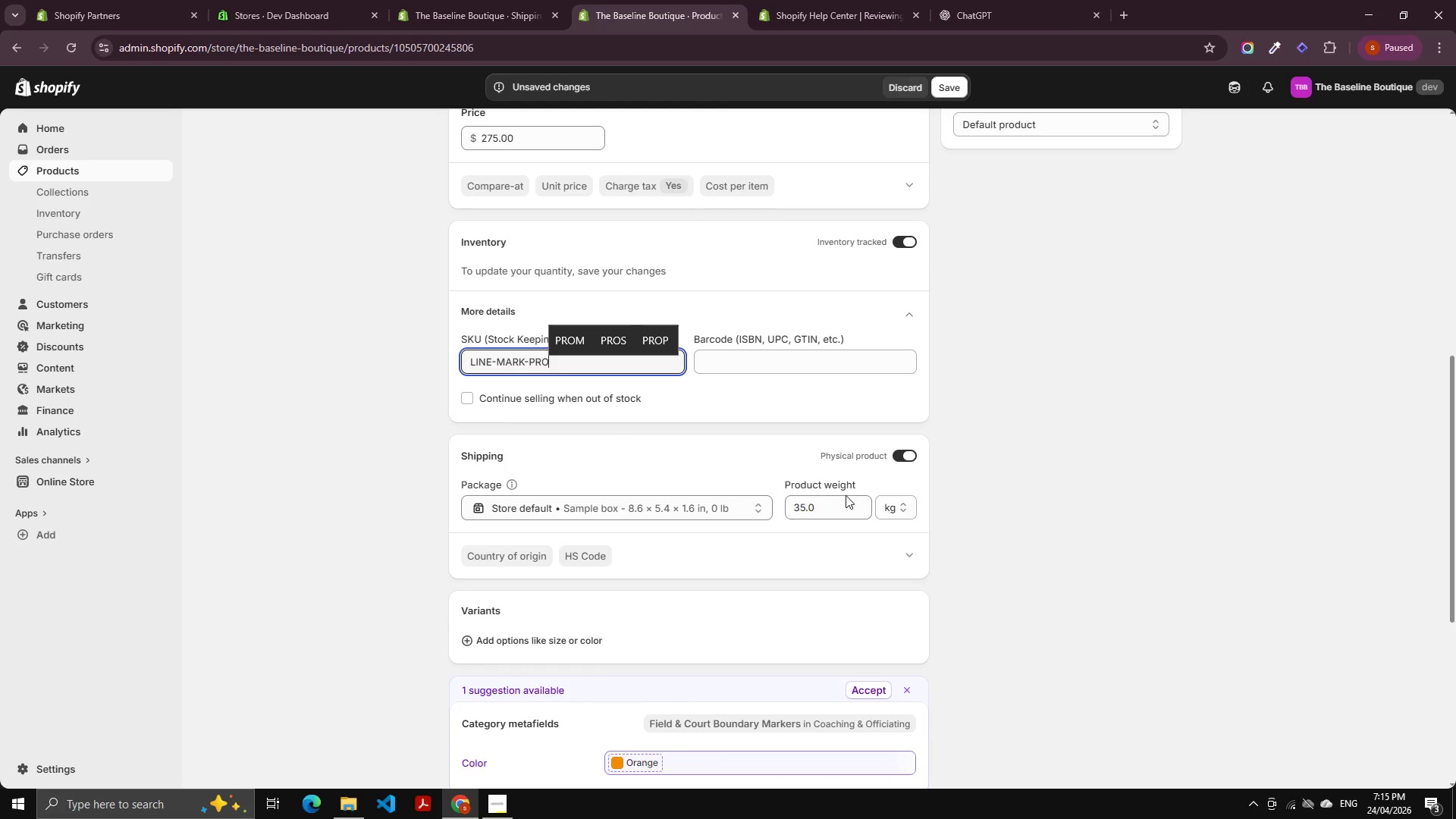 
left_click([811, 508])
 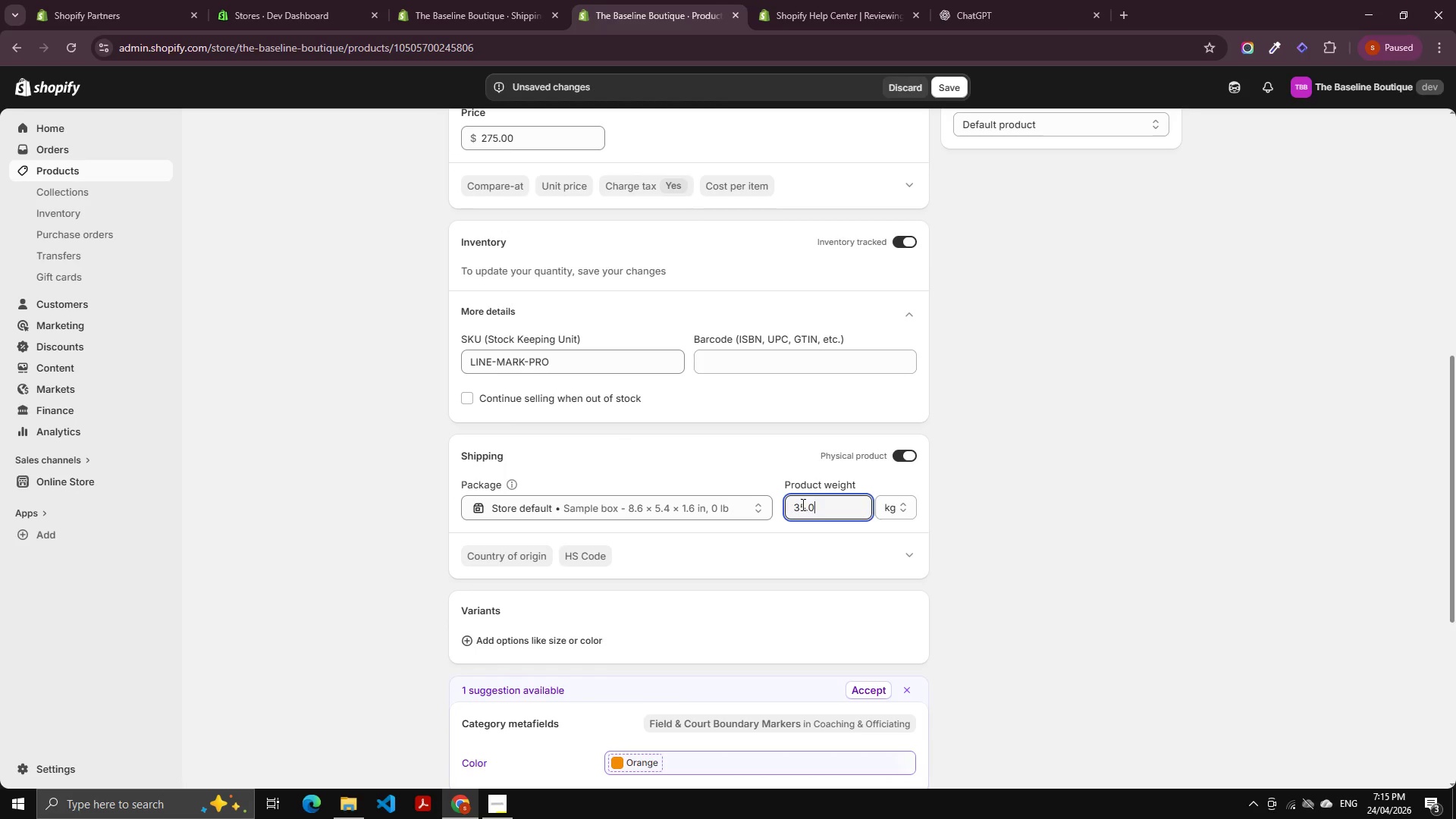 
key(Control+A)
 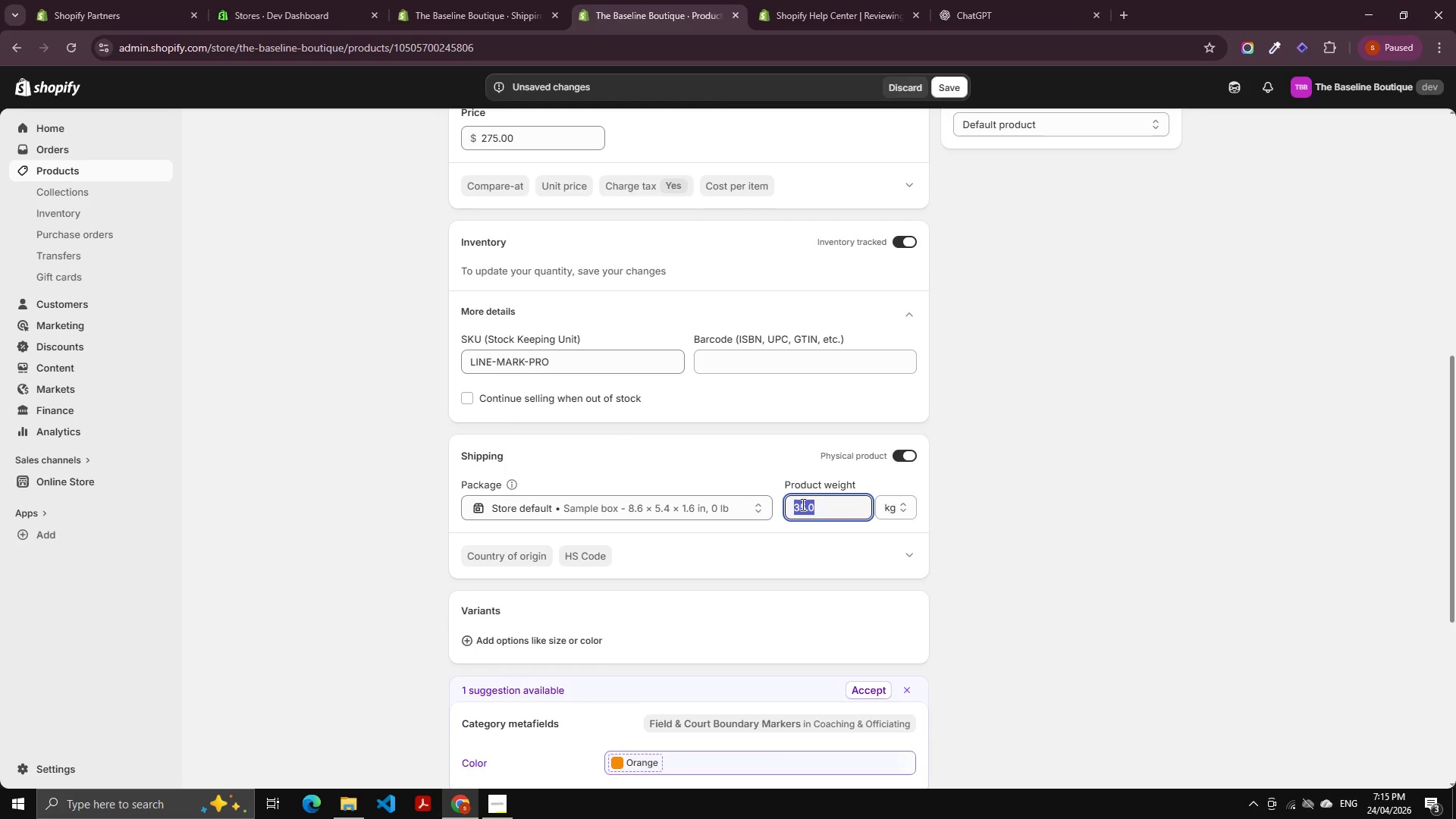 
key(Numpad1)
 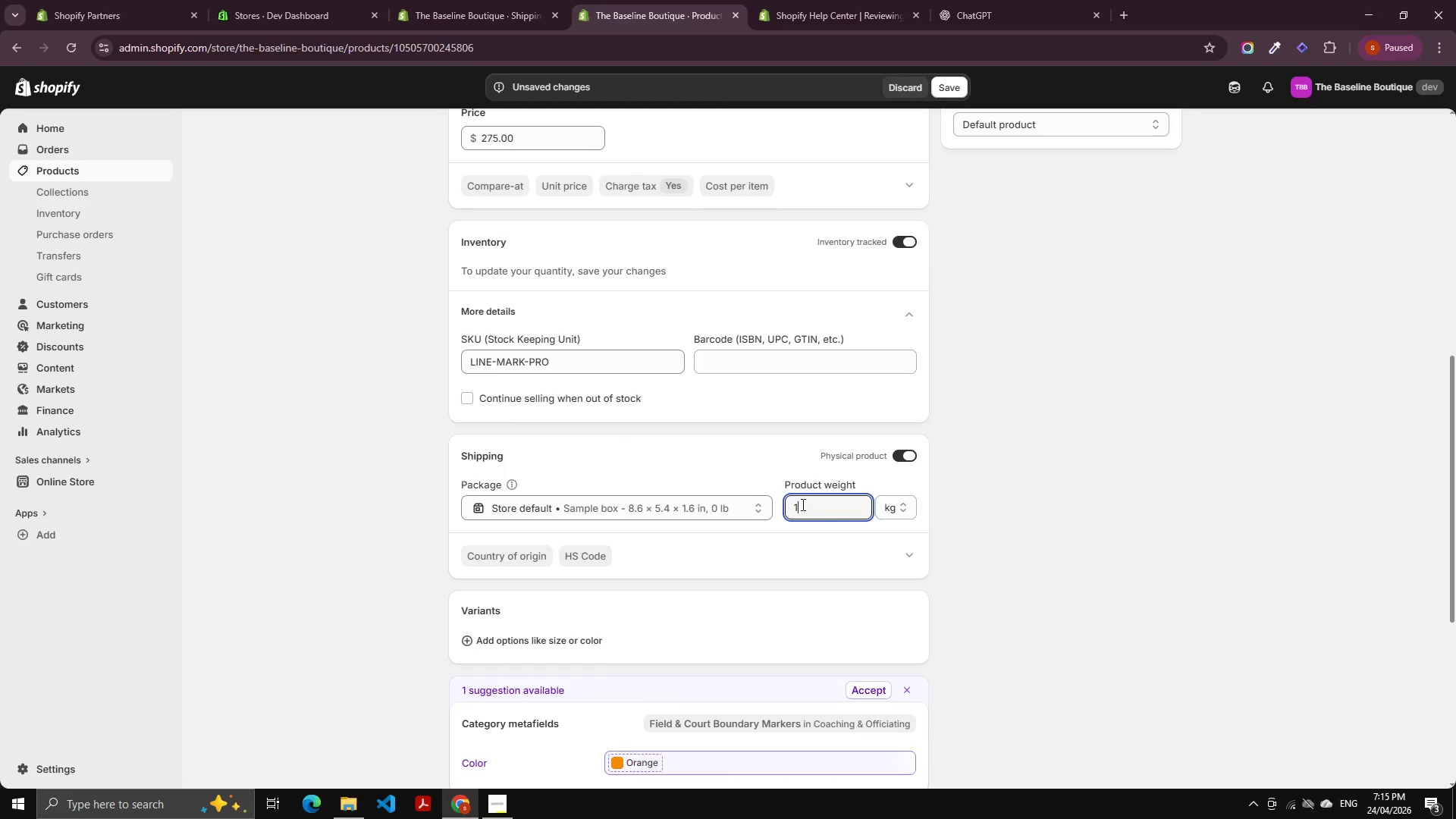 
key(Numpad2)
 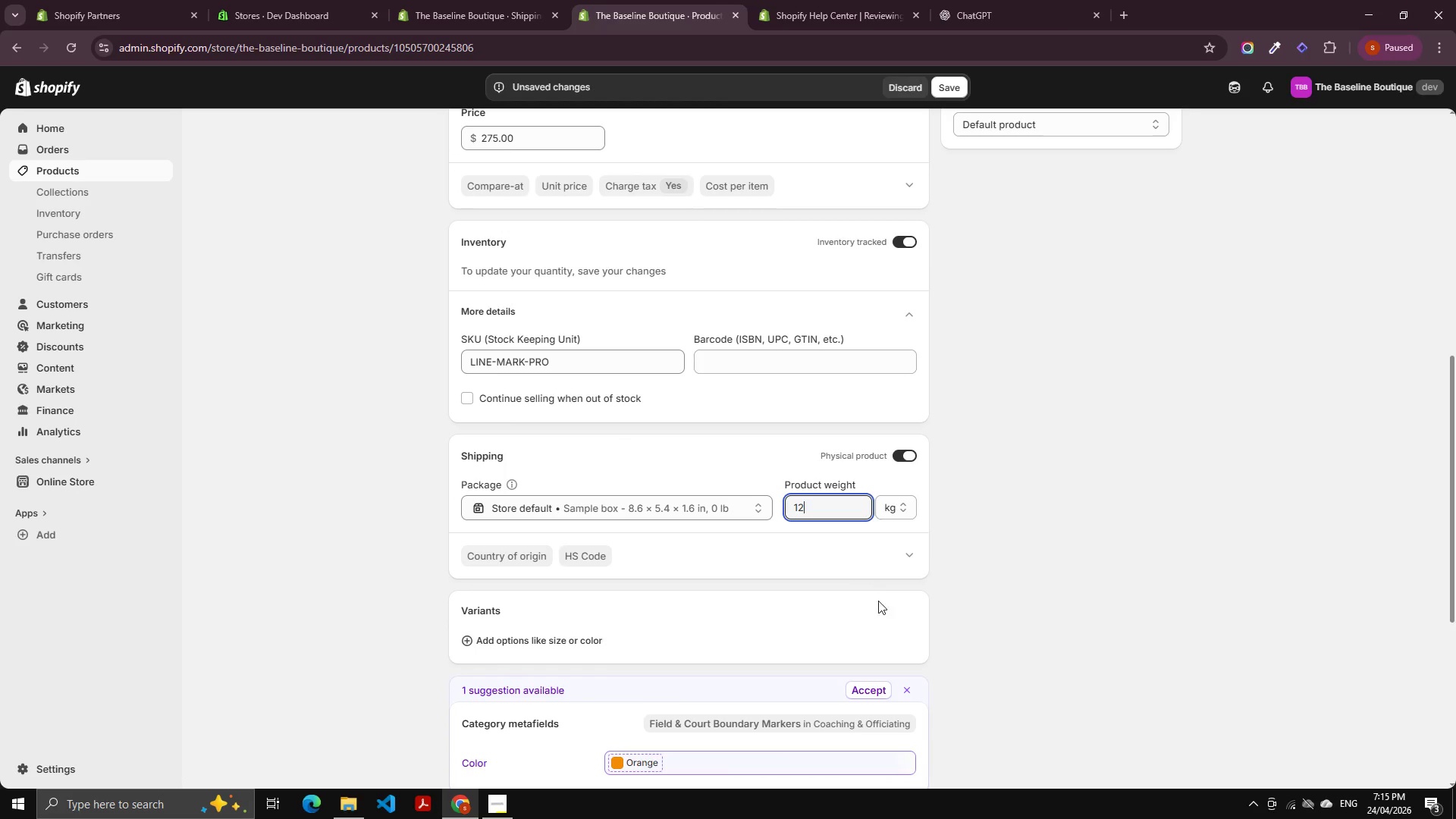 
left_click([704, 576])
 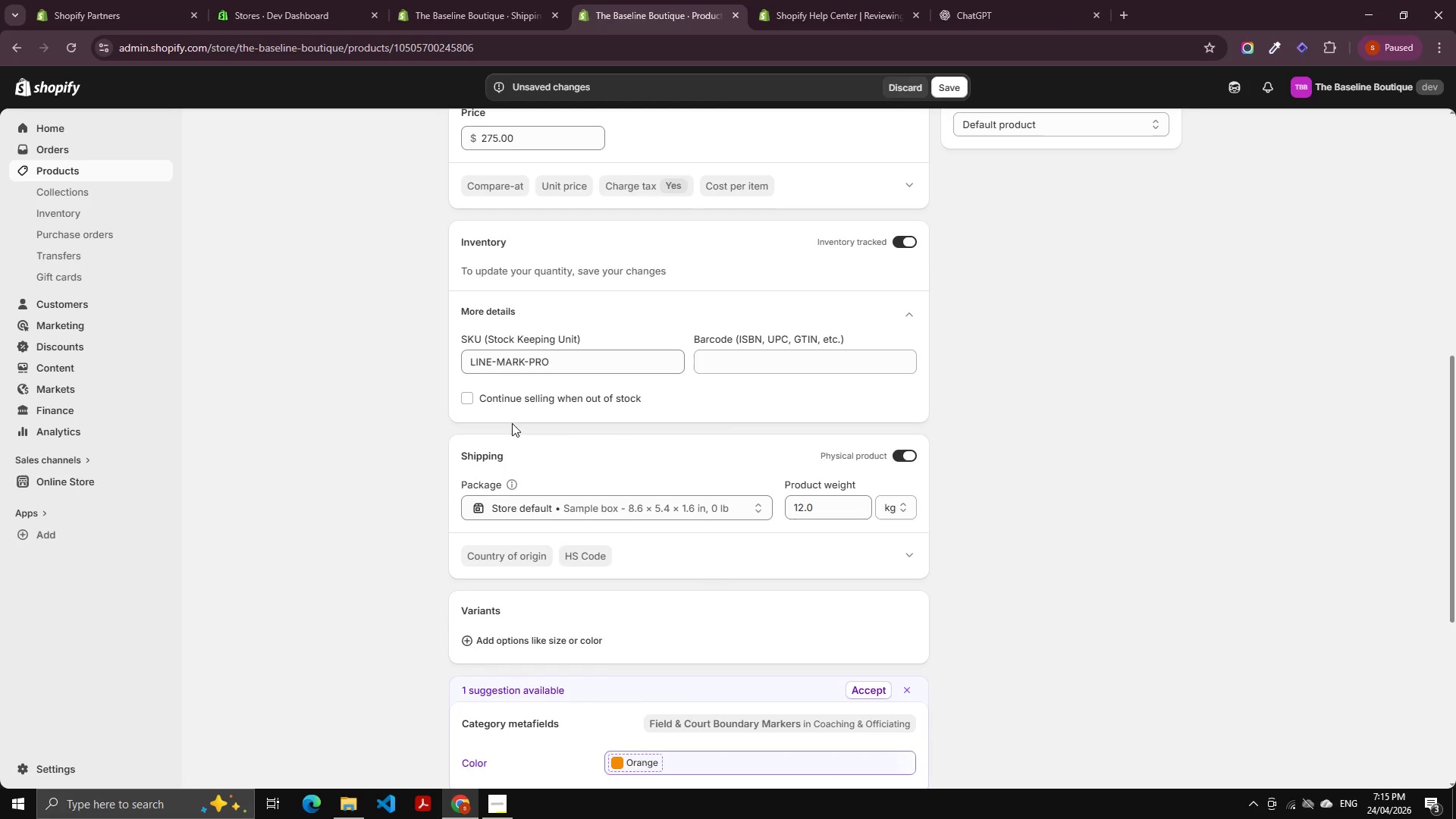 
scroll: coordinate [652, 399], scroll_direction: down, amount: 2.0
 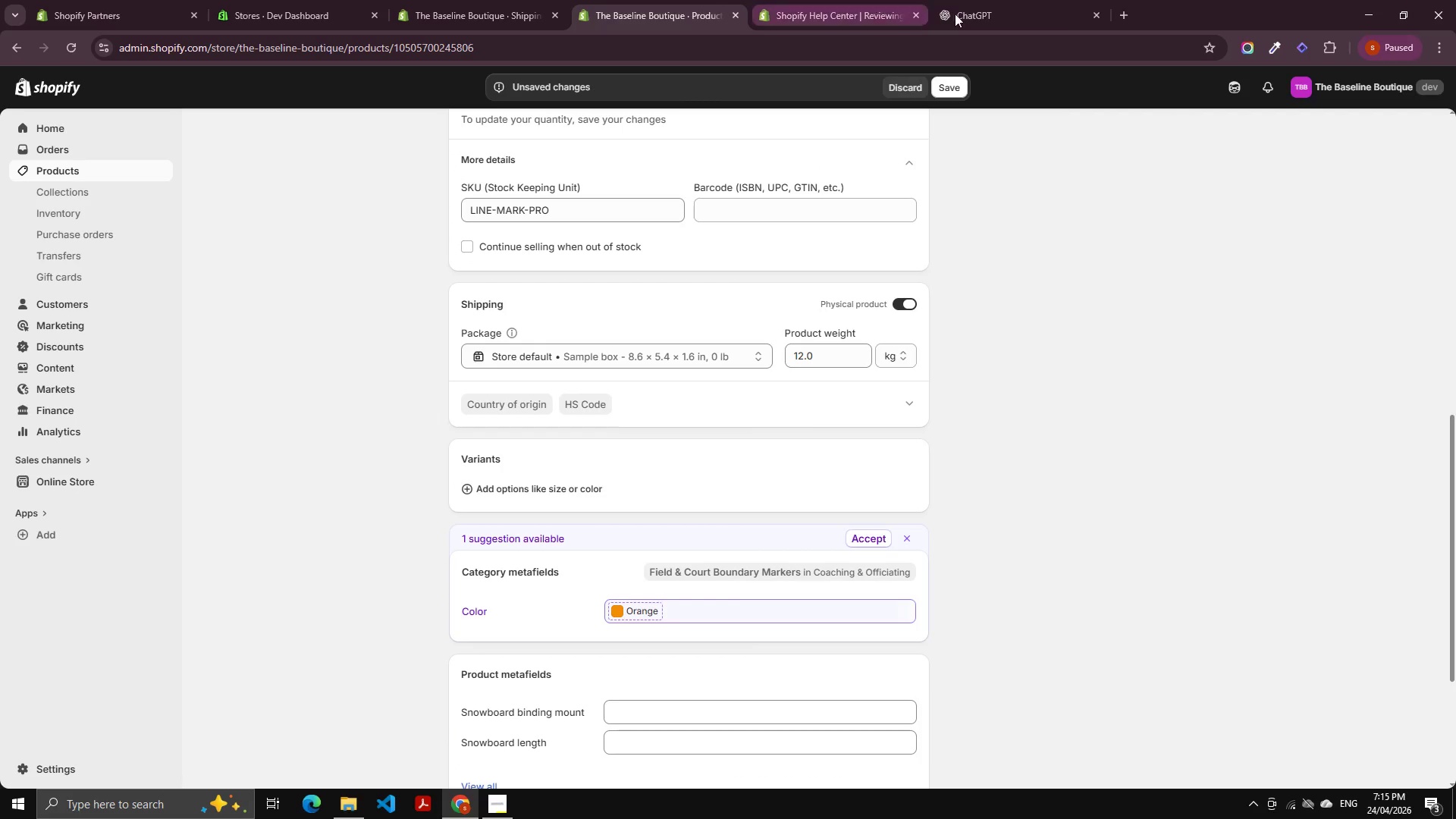 
left_click([949, 93])
 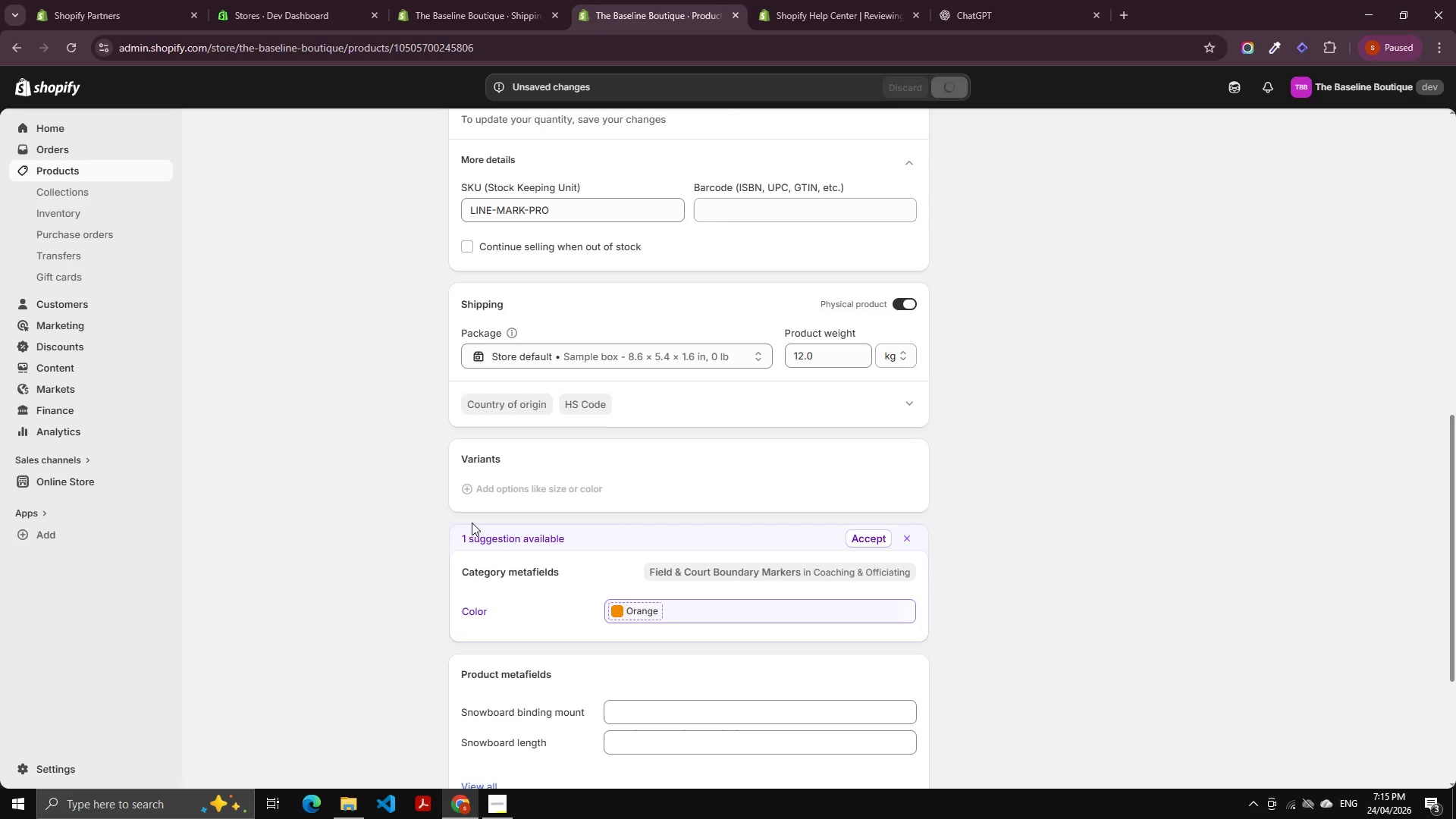 
scroll: coordinate [415, 187], scroll_direction: up, amount: 17.0
 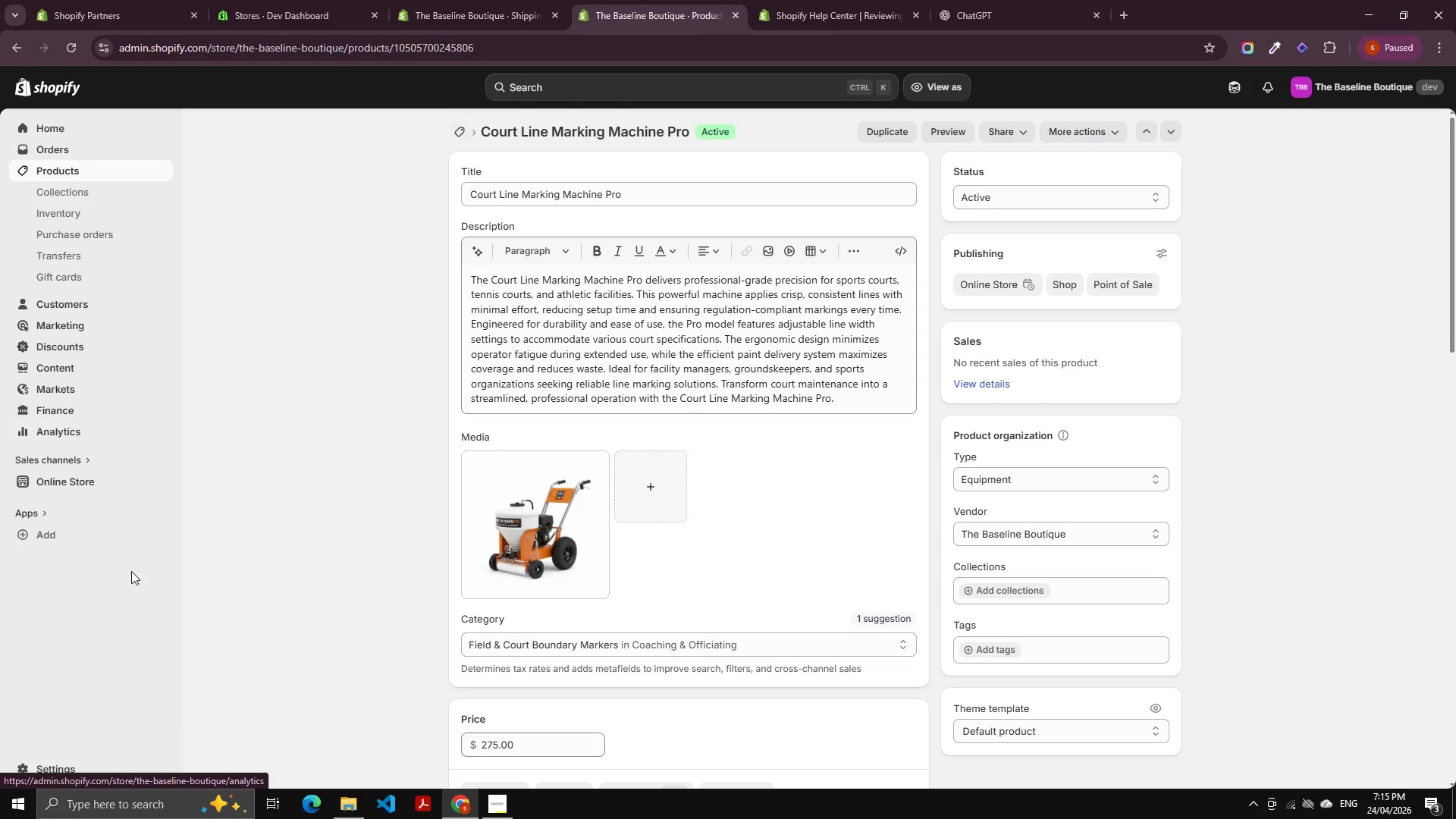 
left_click([509, 0])
 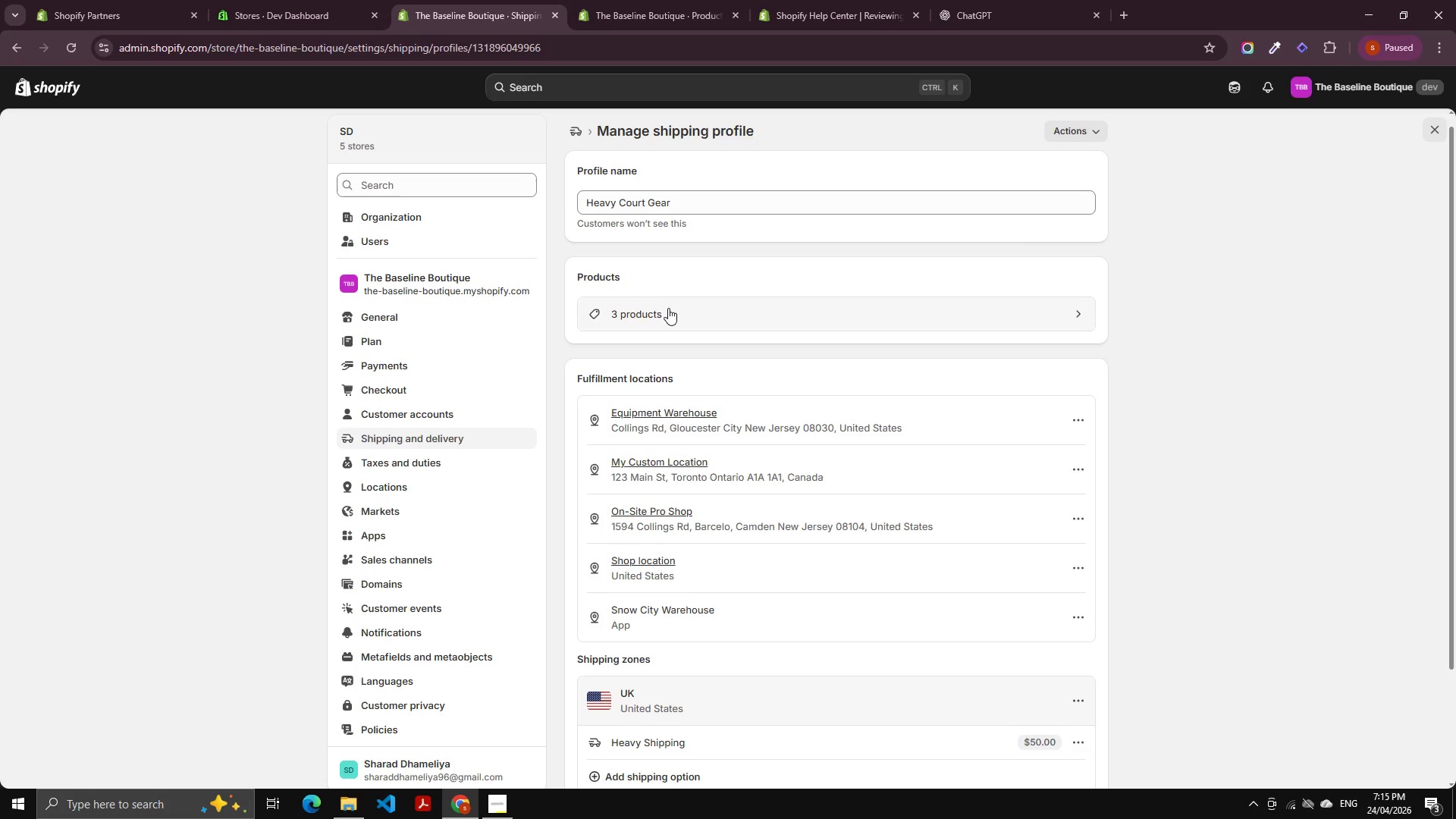 
left_click([670, 309])
 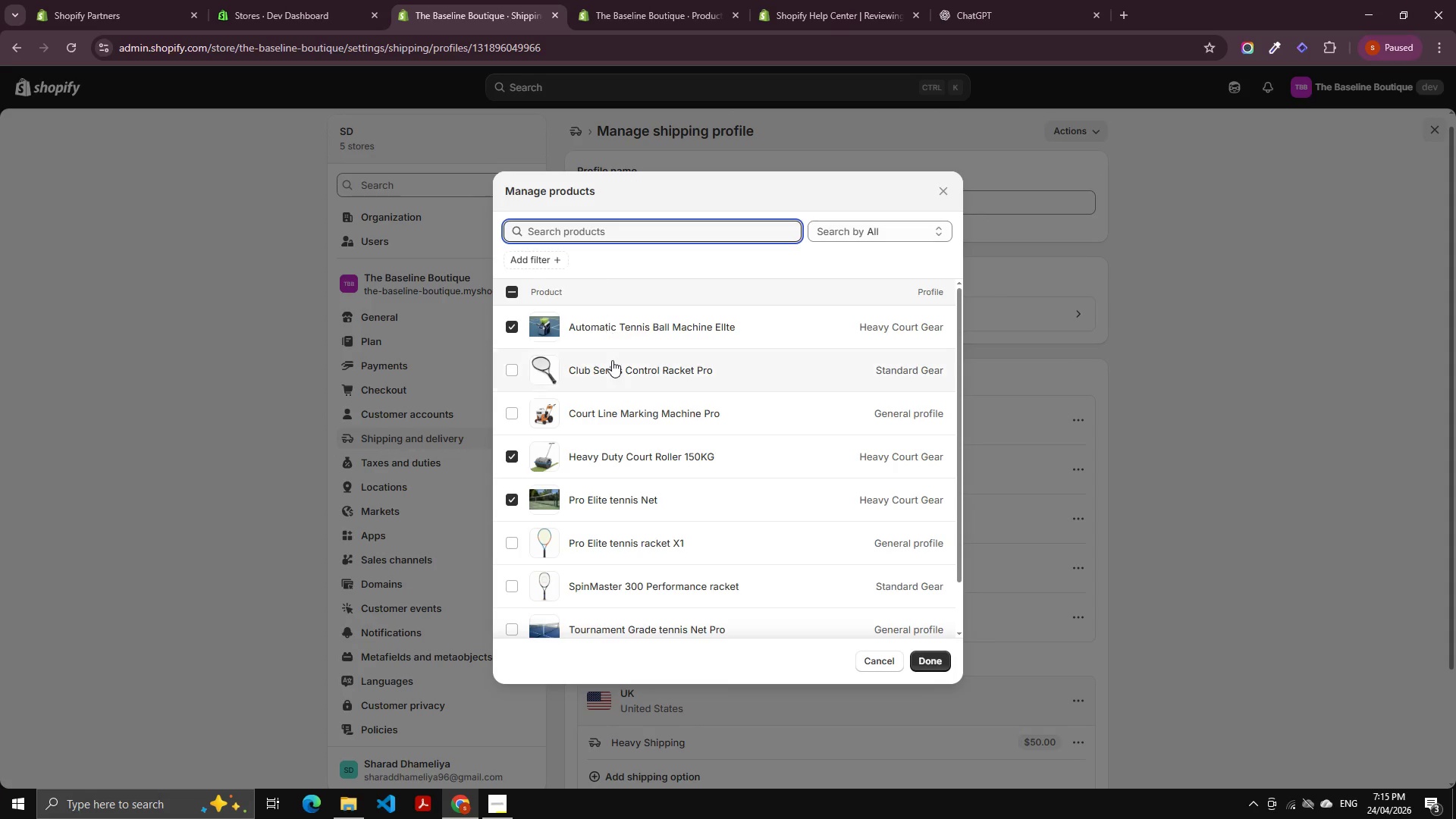 
scroll: coordinate [660, 467], scroll_direction: none, amount: 0.0
 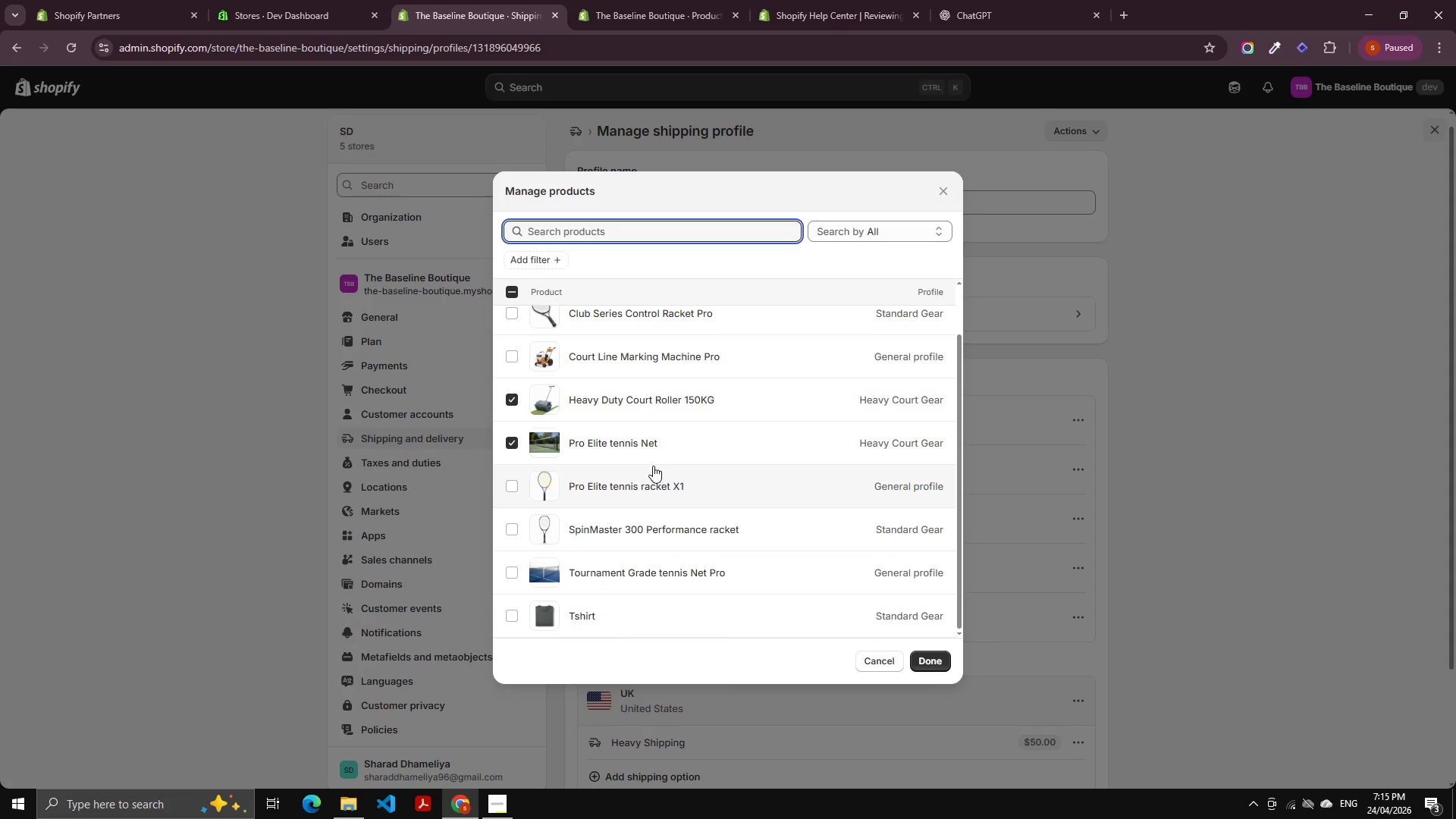 
scroll: coordinate [649, 464], scroll_direction: up, amount: 2.0
 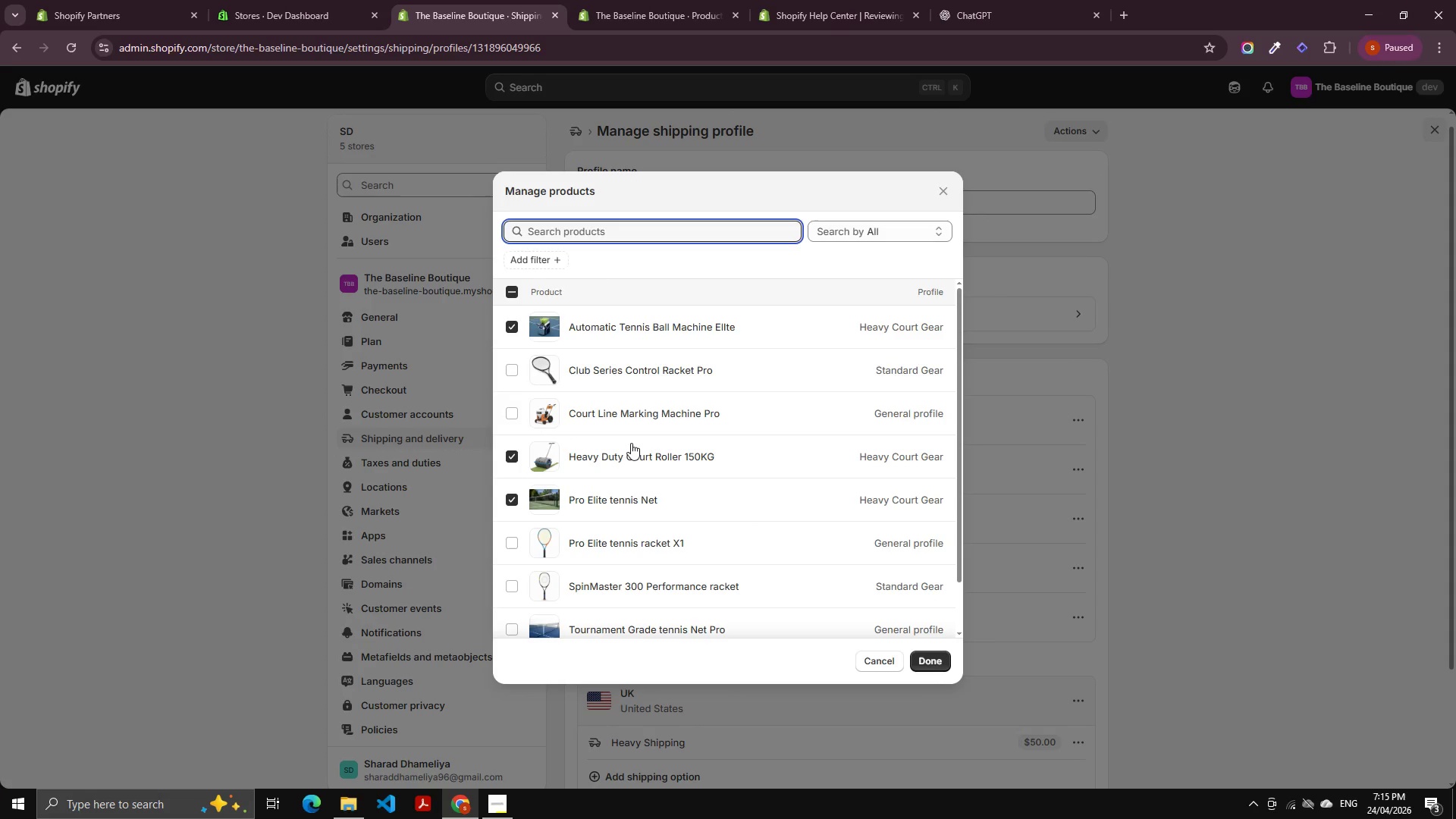 
left_click([642, 413])
 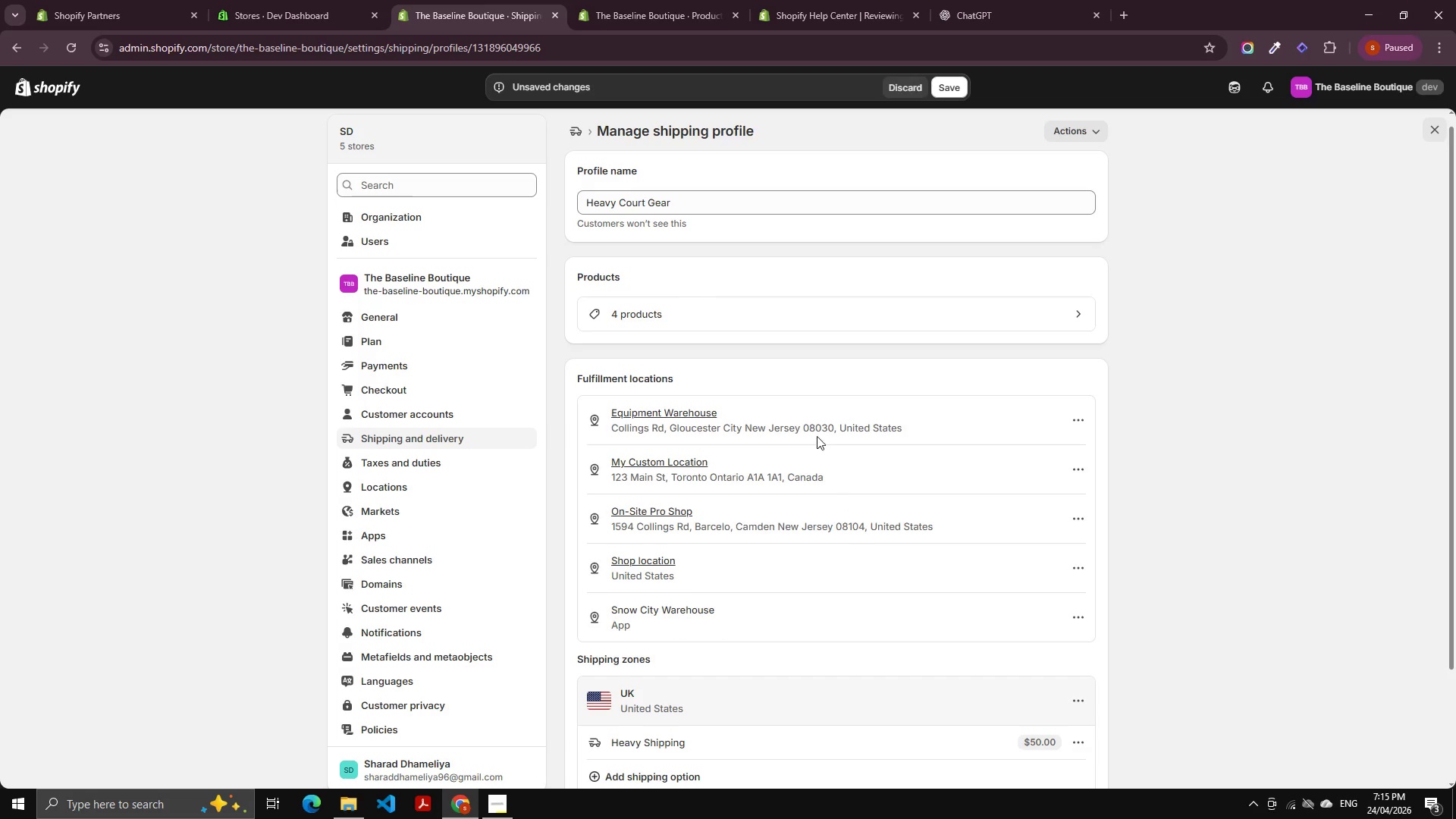 
left_click([947, 83])
 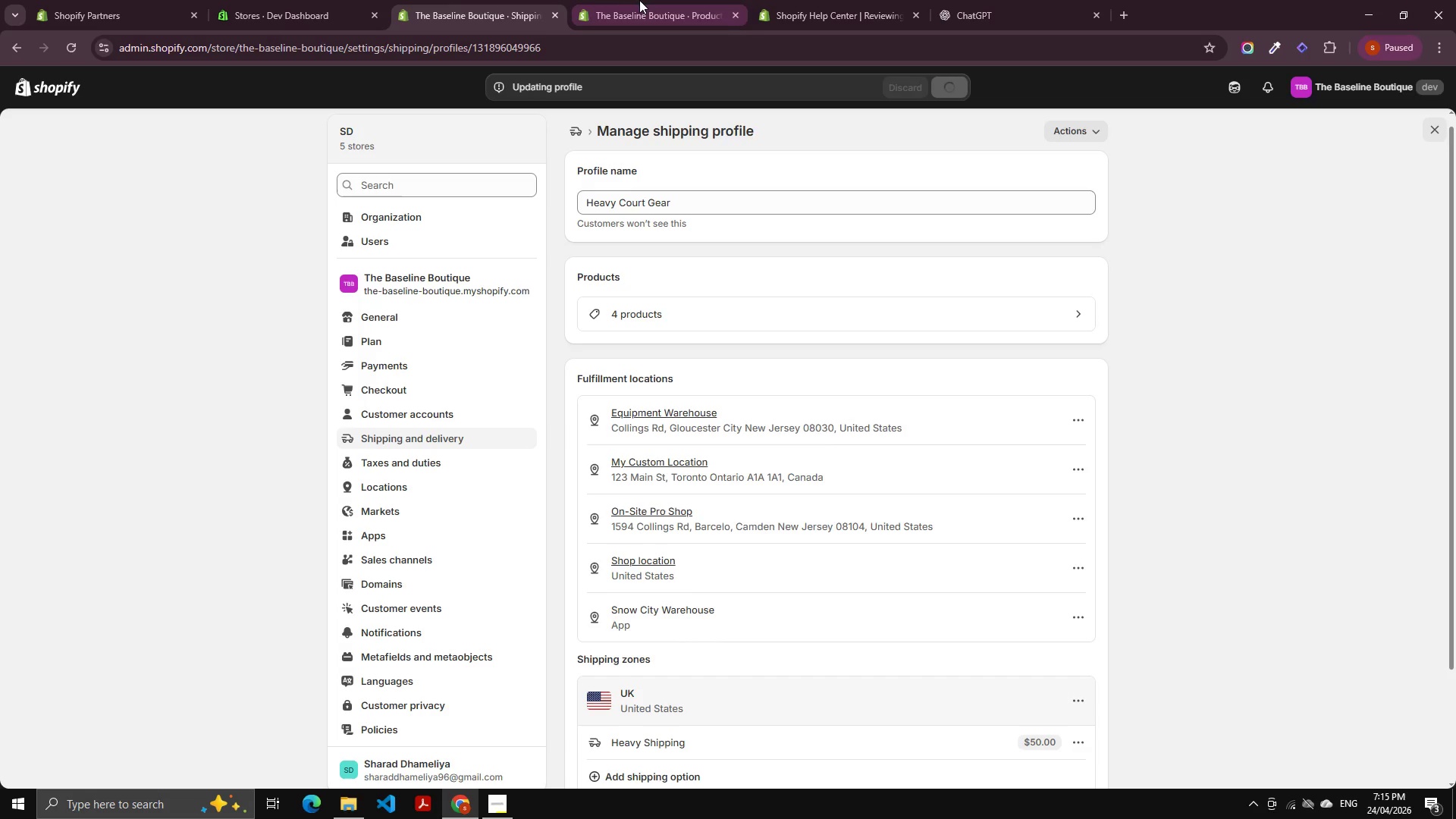 
left_click([629, 0])
 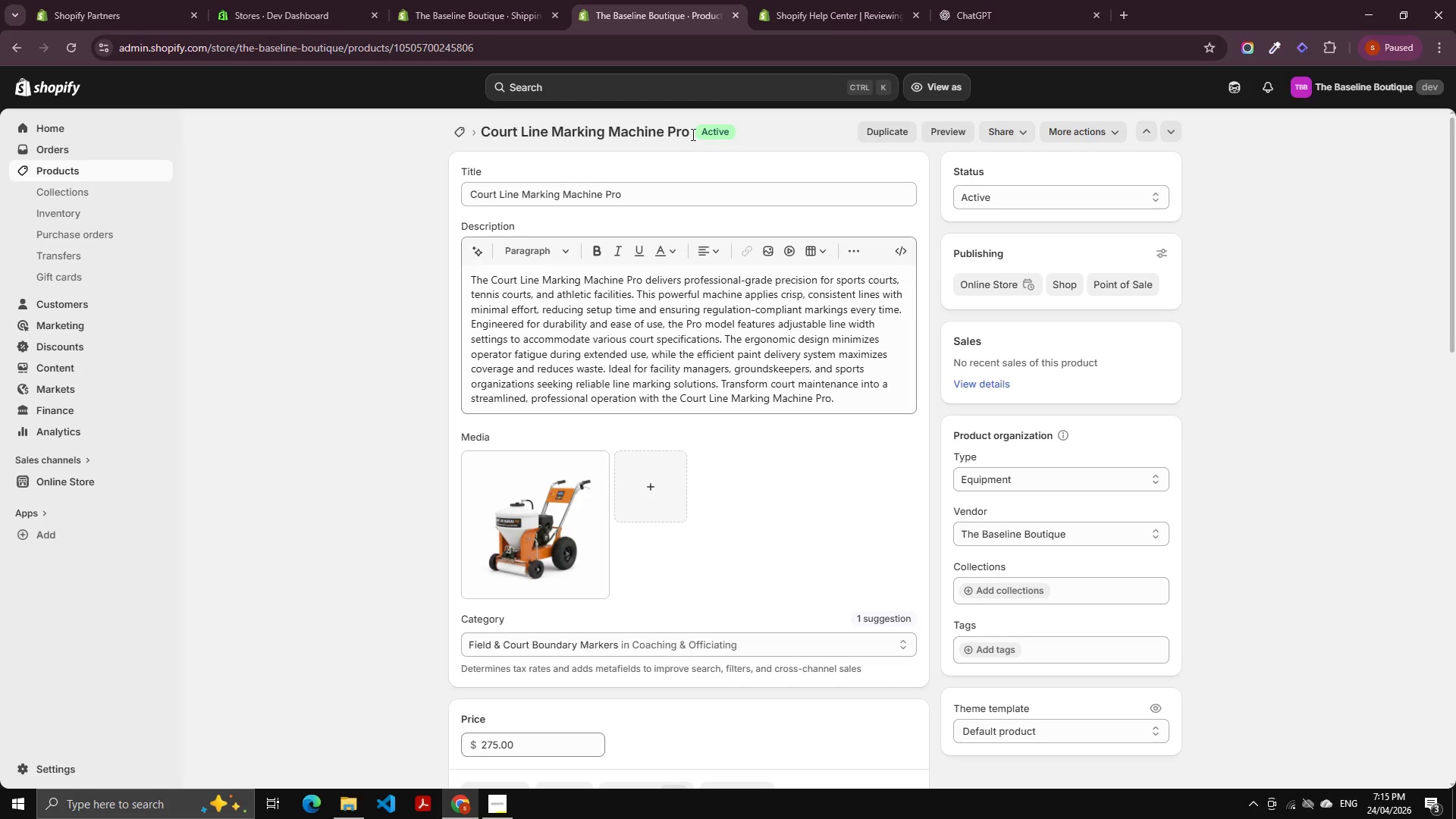 
scroll: coordinate [615, 215], scroll_direction: up, amount: 3.0
 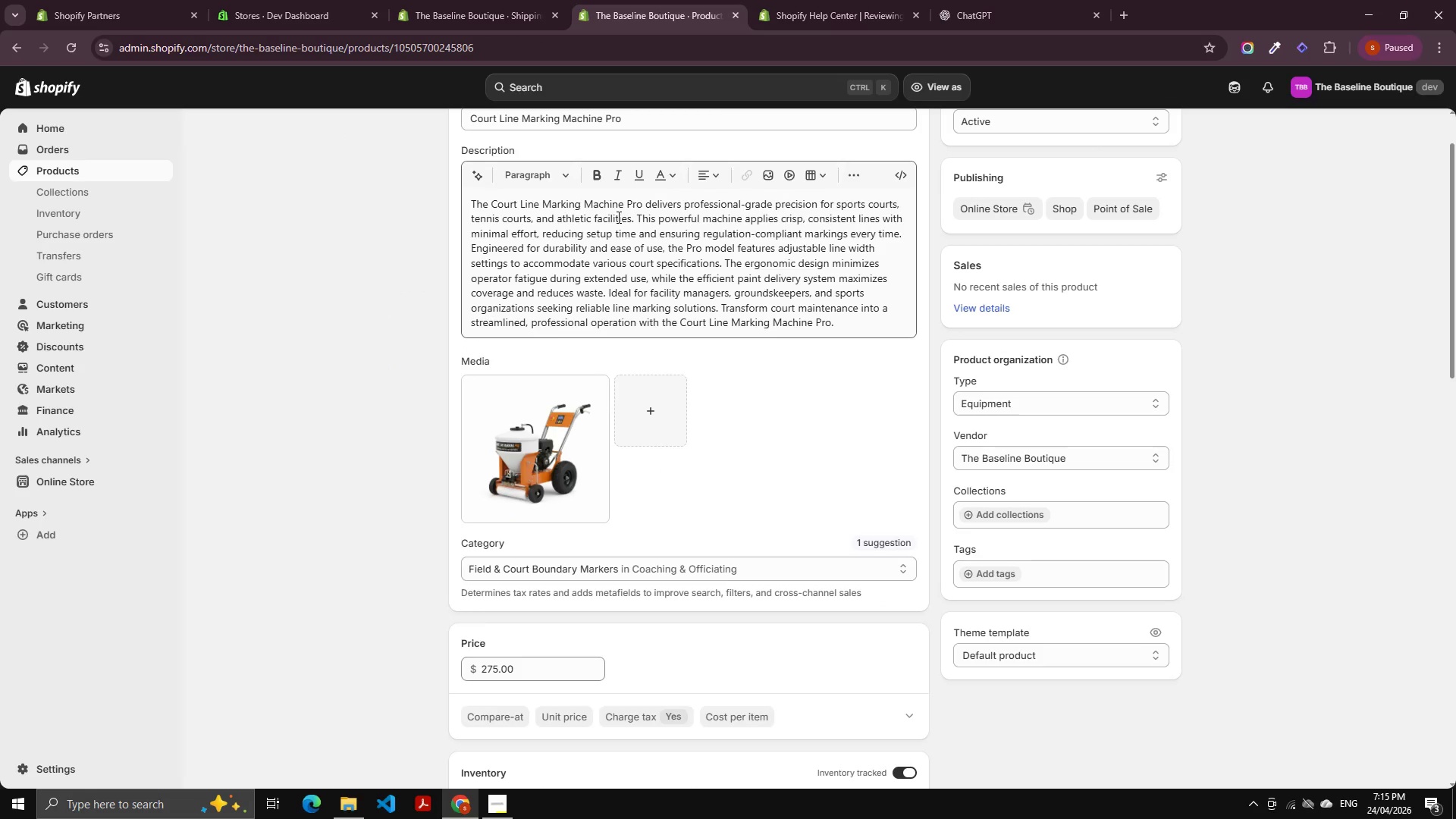 
scroll: coordinate [618, 218], scroll_direction: down, amount: 1.0
 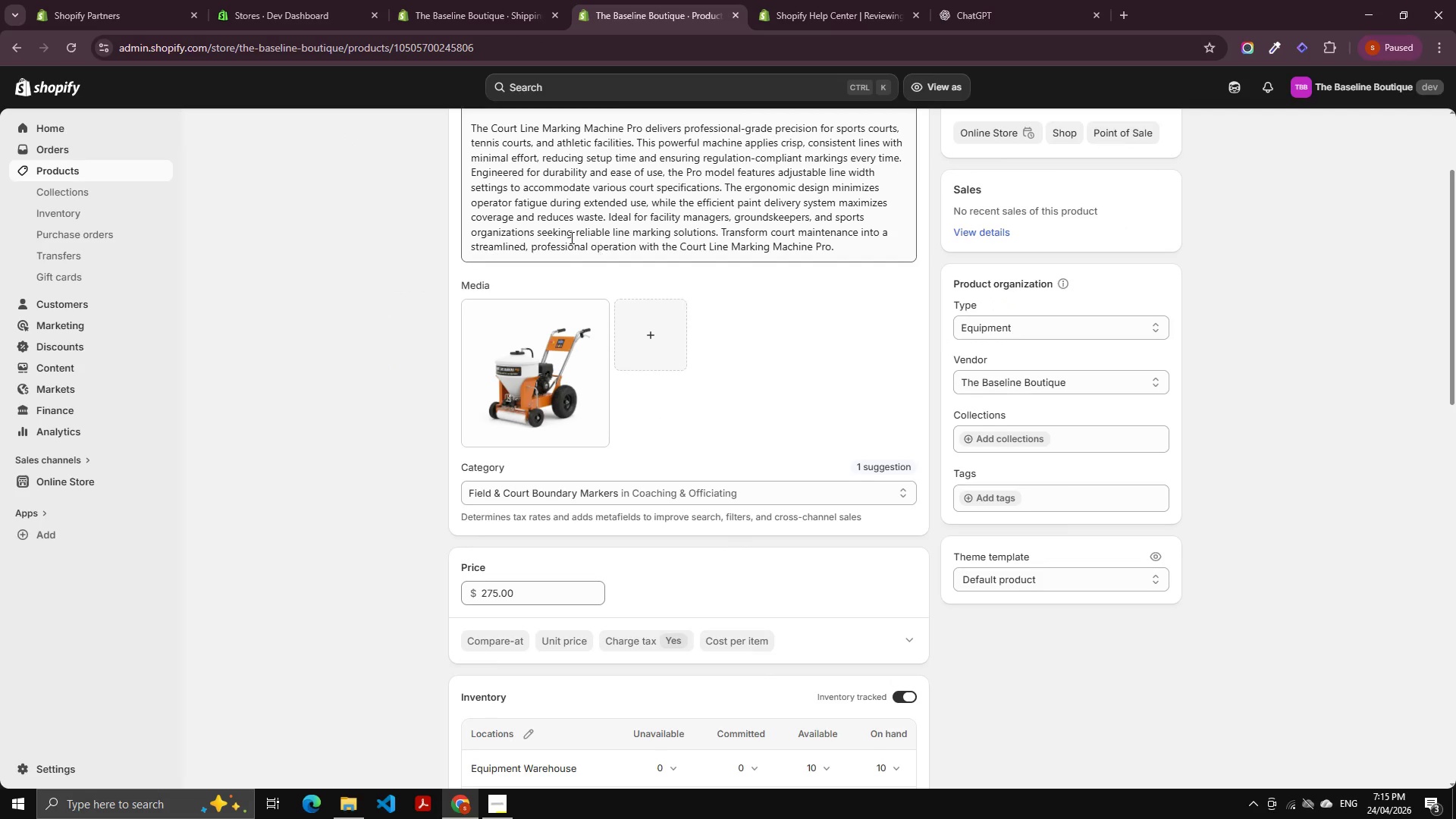 
scroll: coordinate [431, 125], scroll_direction: up, amount: 6.0
 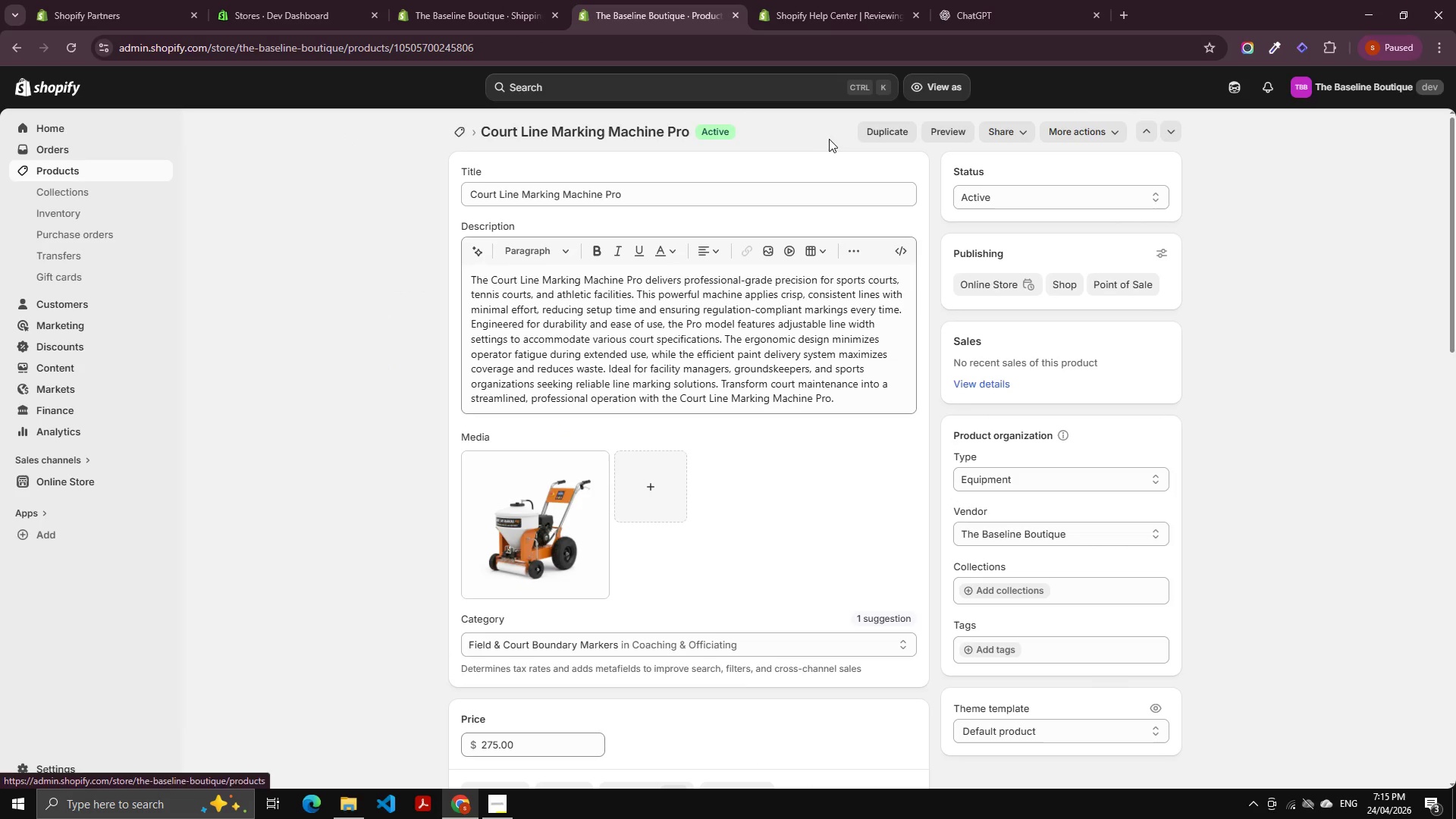 
left_click([862, 135])
 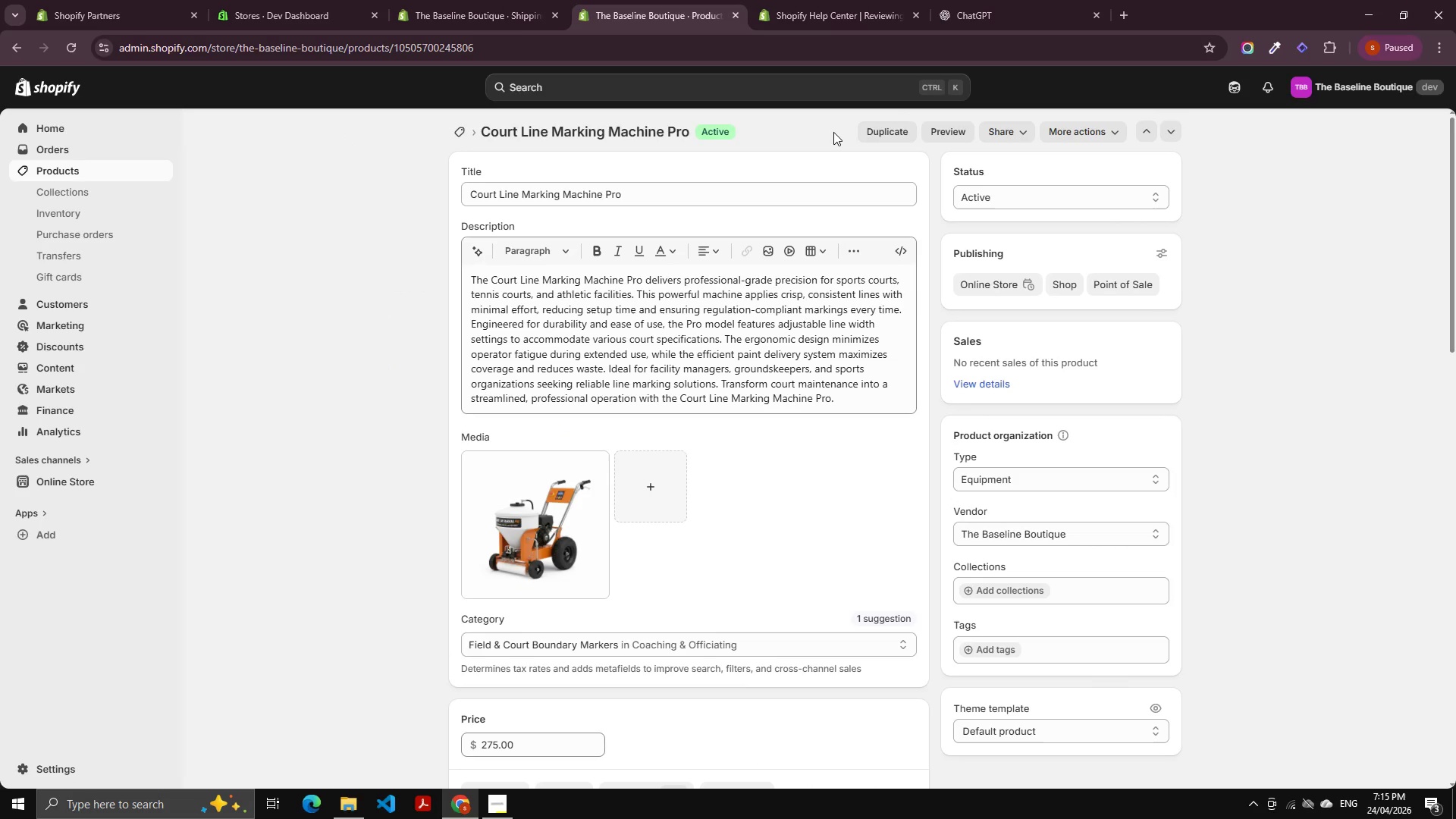 
mouse_move([831, 120])
 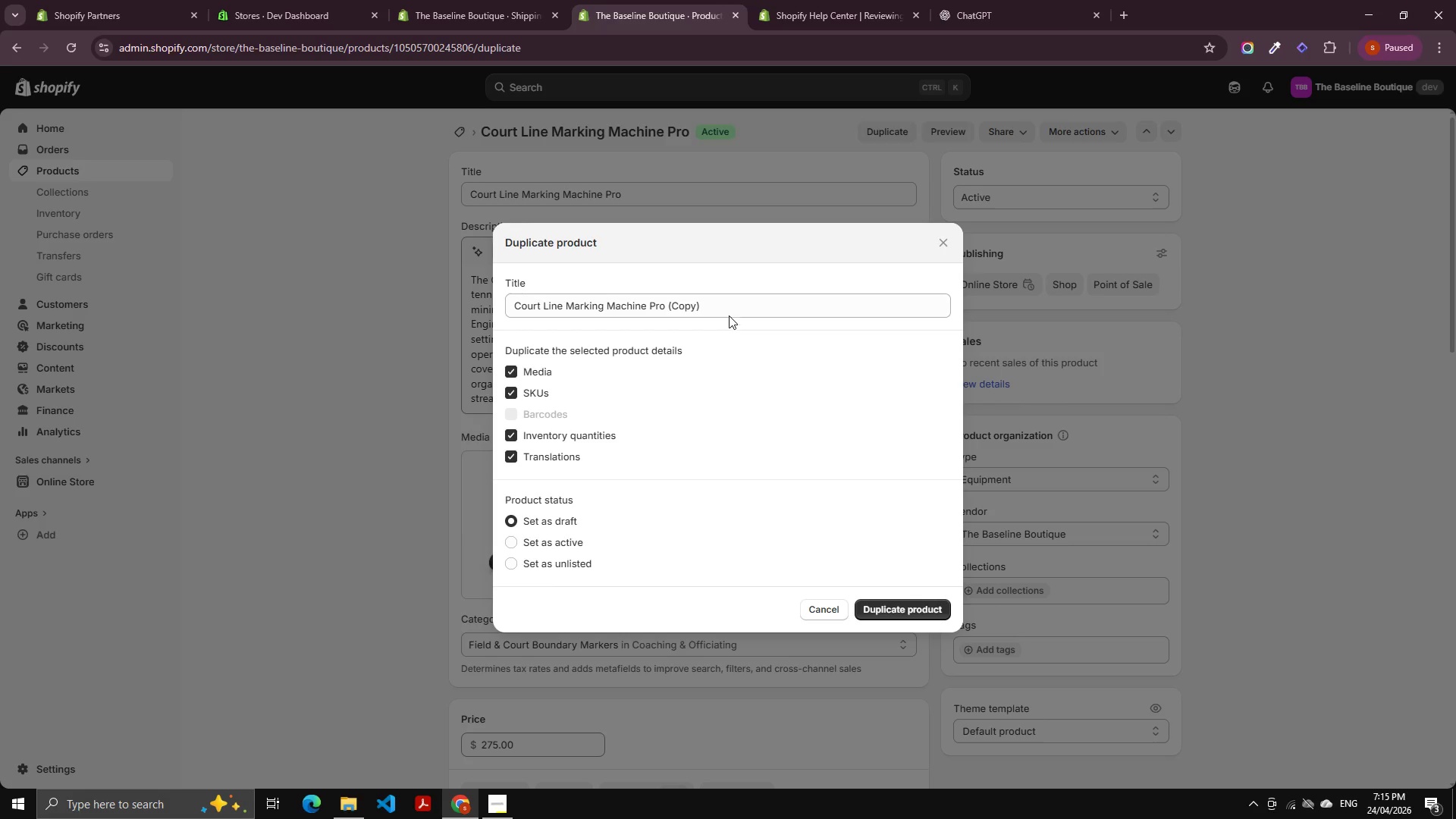 
left_click([729, 305])
 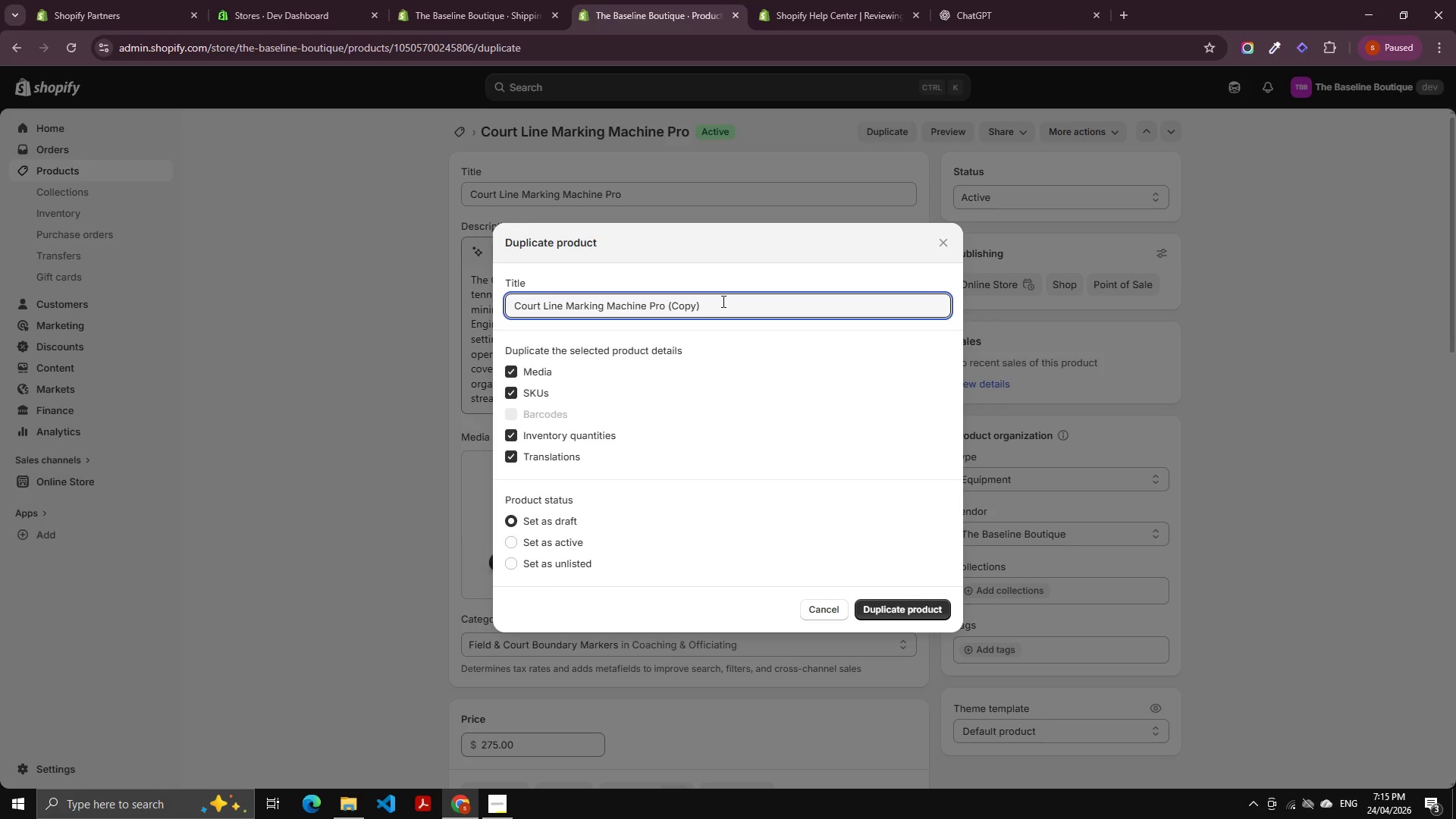 
key(Control+A)
 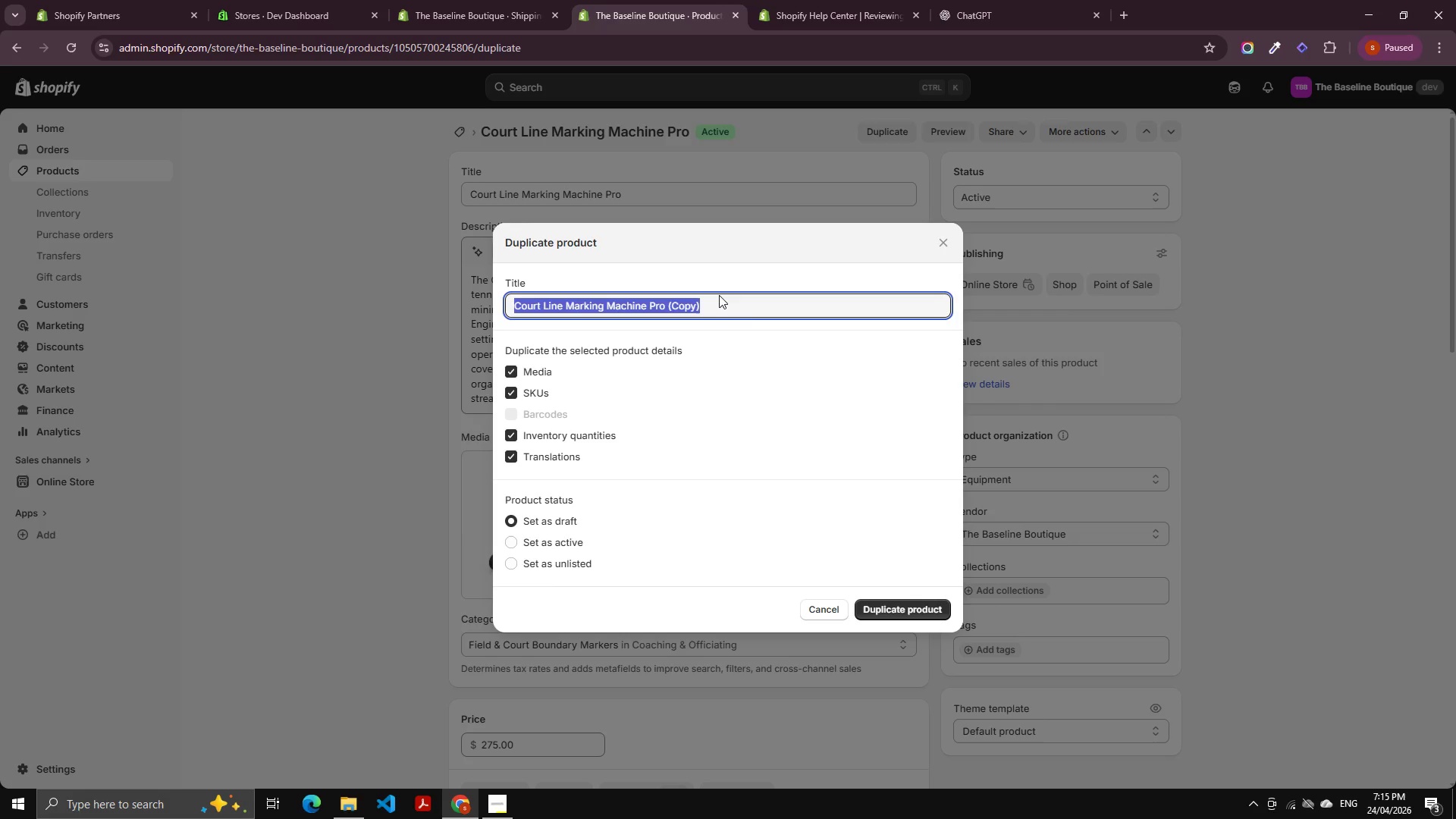 
type(Permomance)
 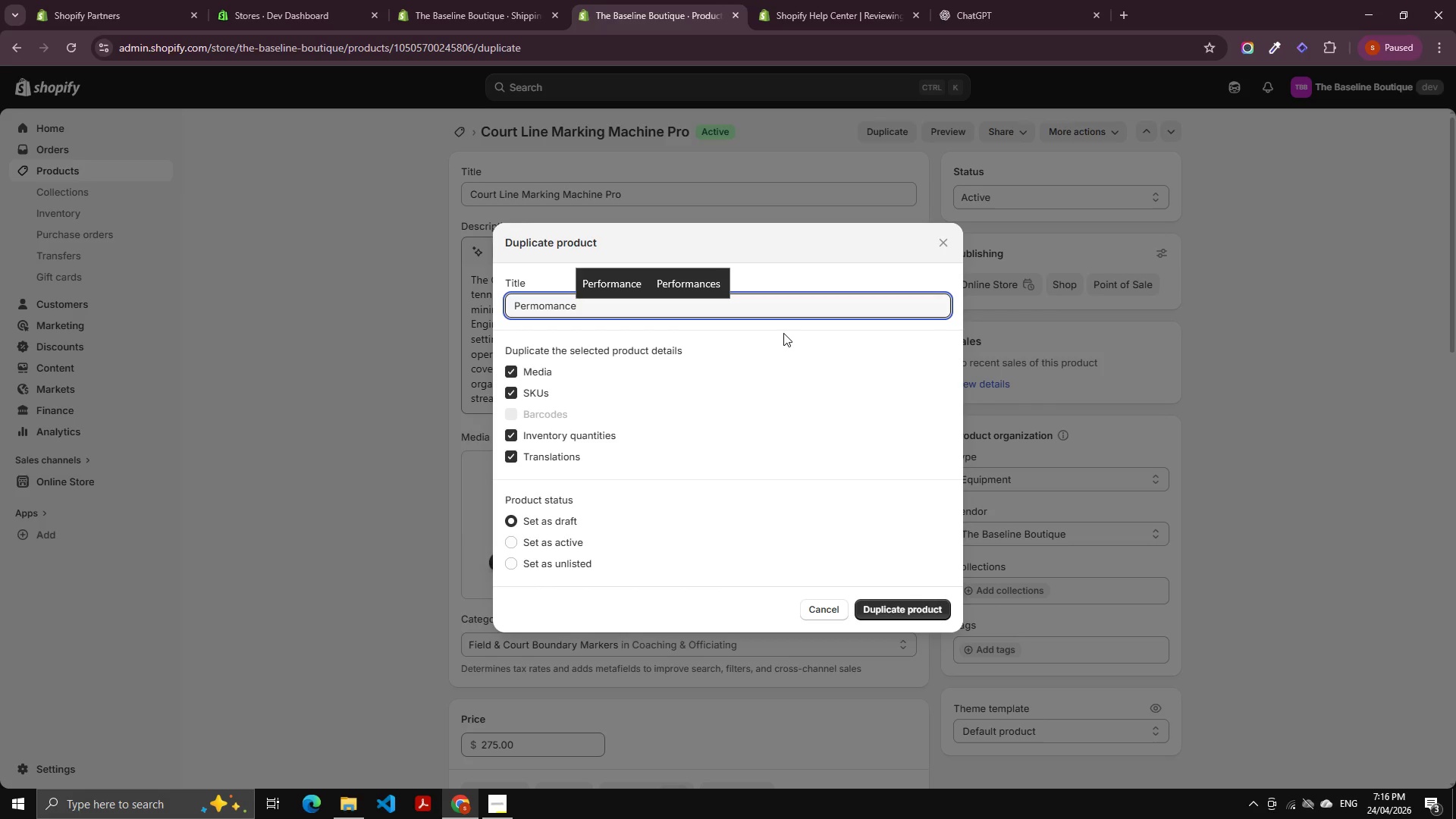 
key(ArrowUp)
 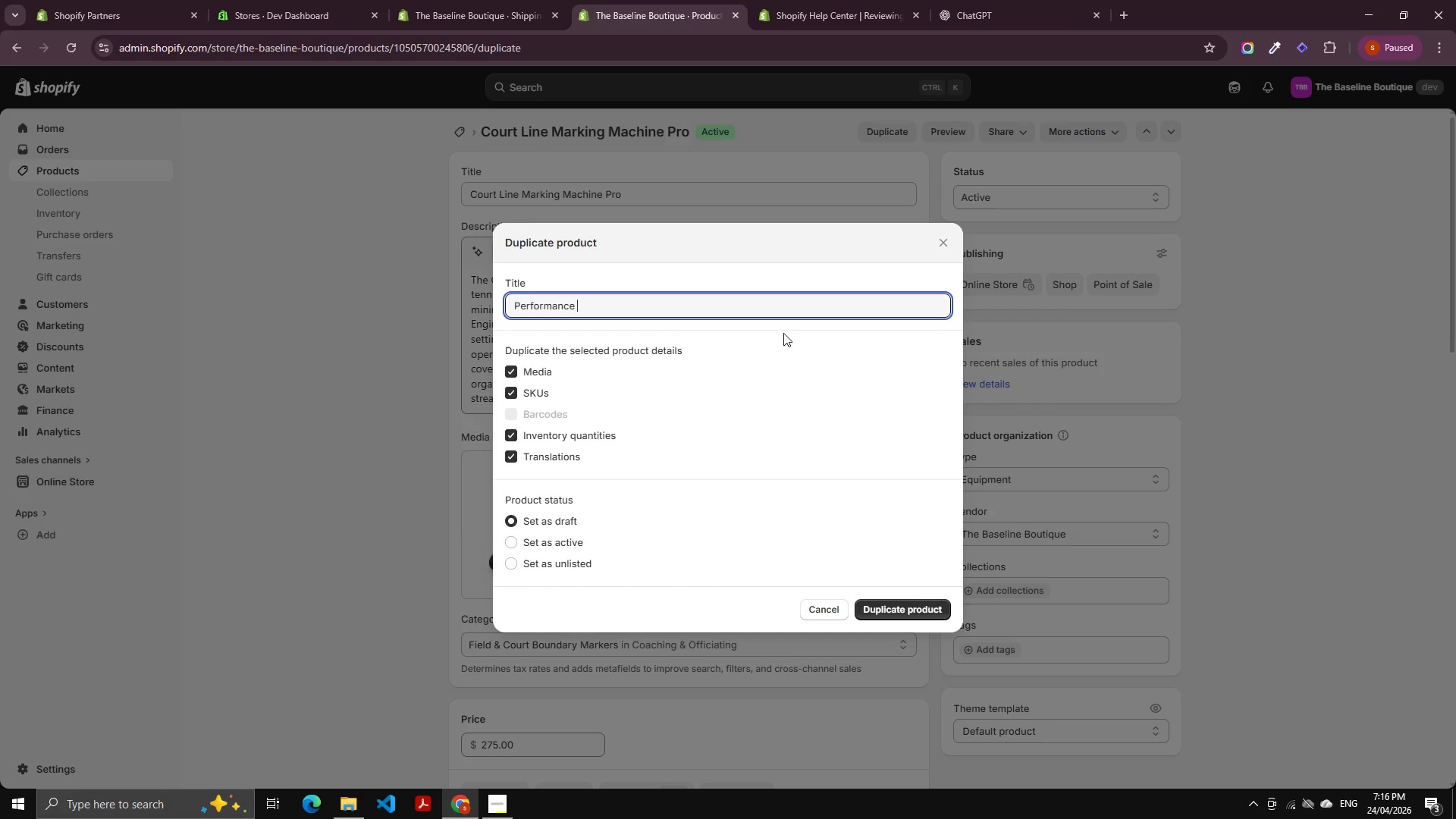 
key(Enter)
 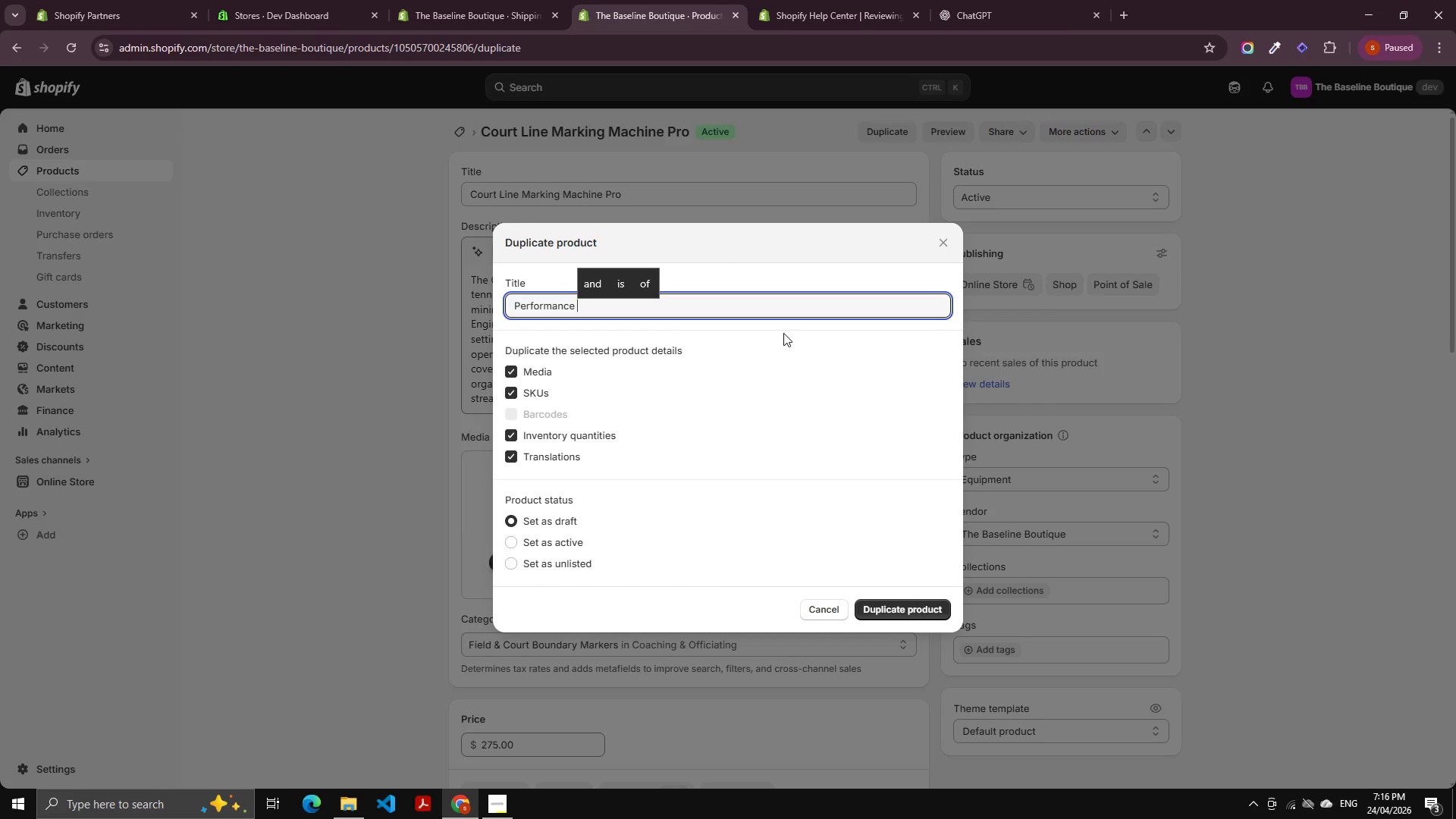 
type(Tenini)
key(Backspace)
key(Backspace)
key(Backspace)
type(nis T shirt )
 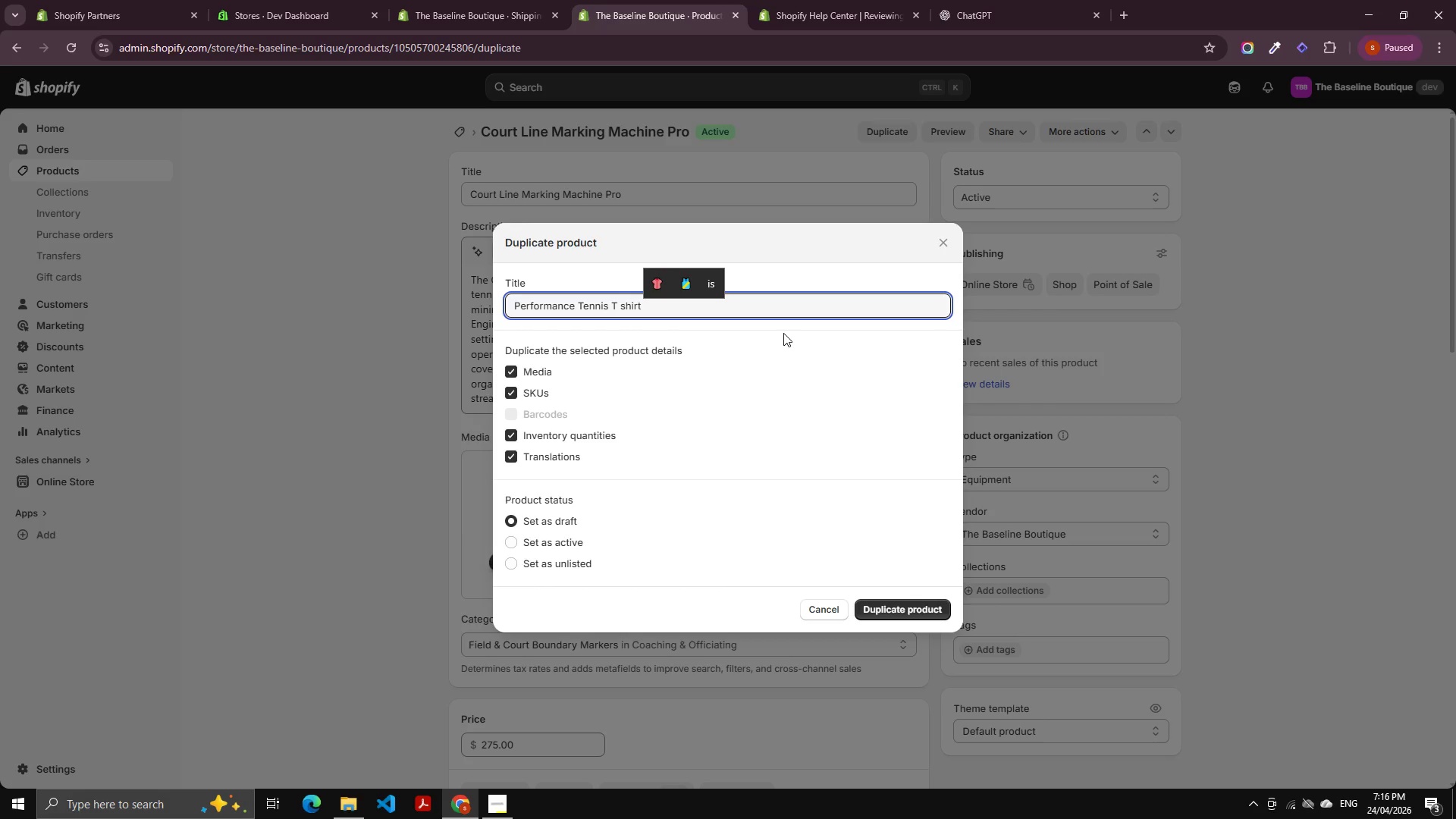 
type(())
 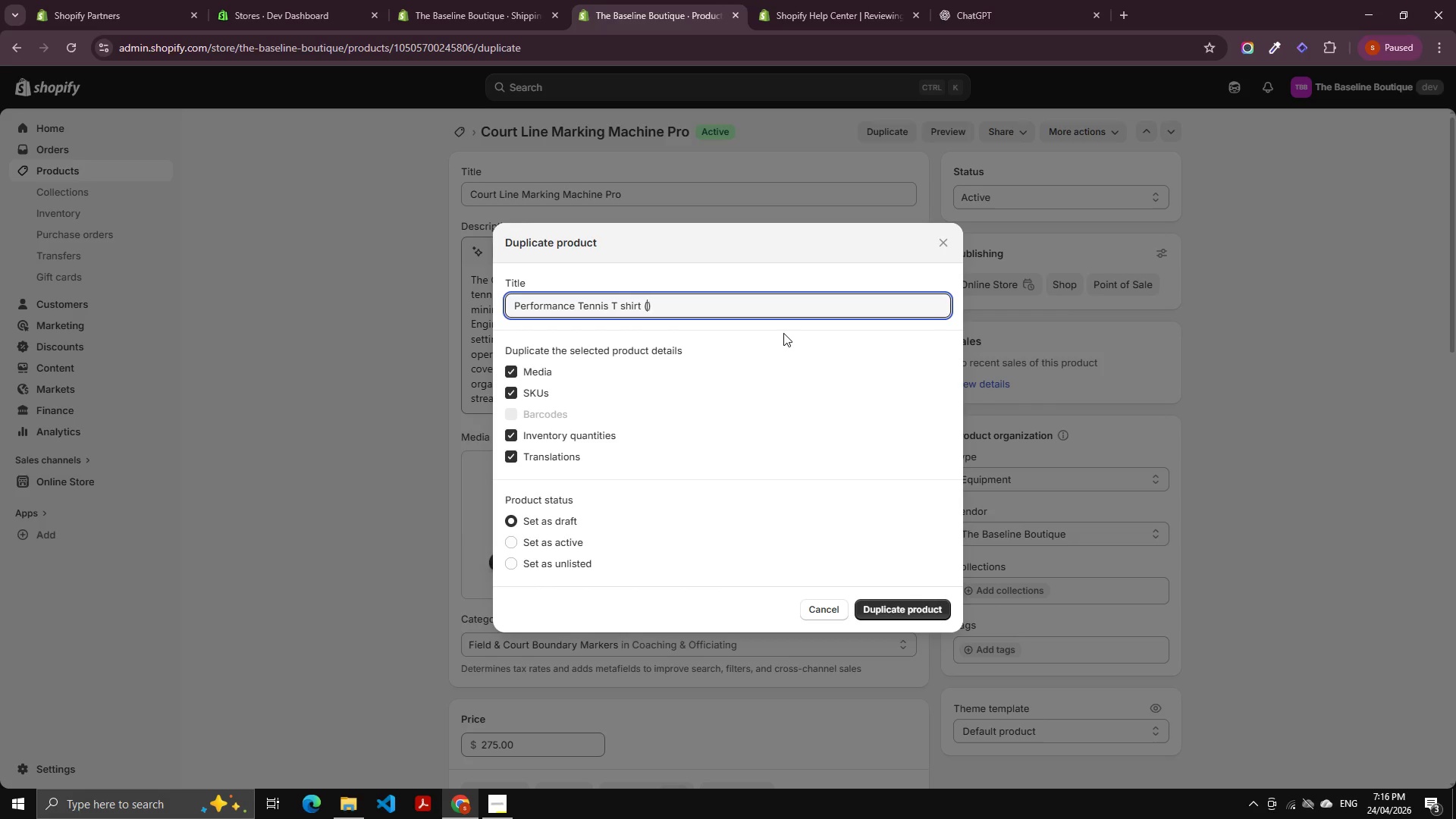 
key(ArrowLeft)
 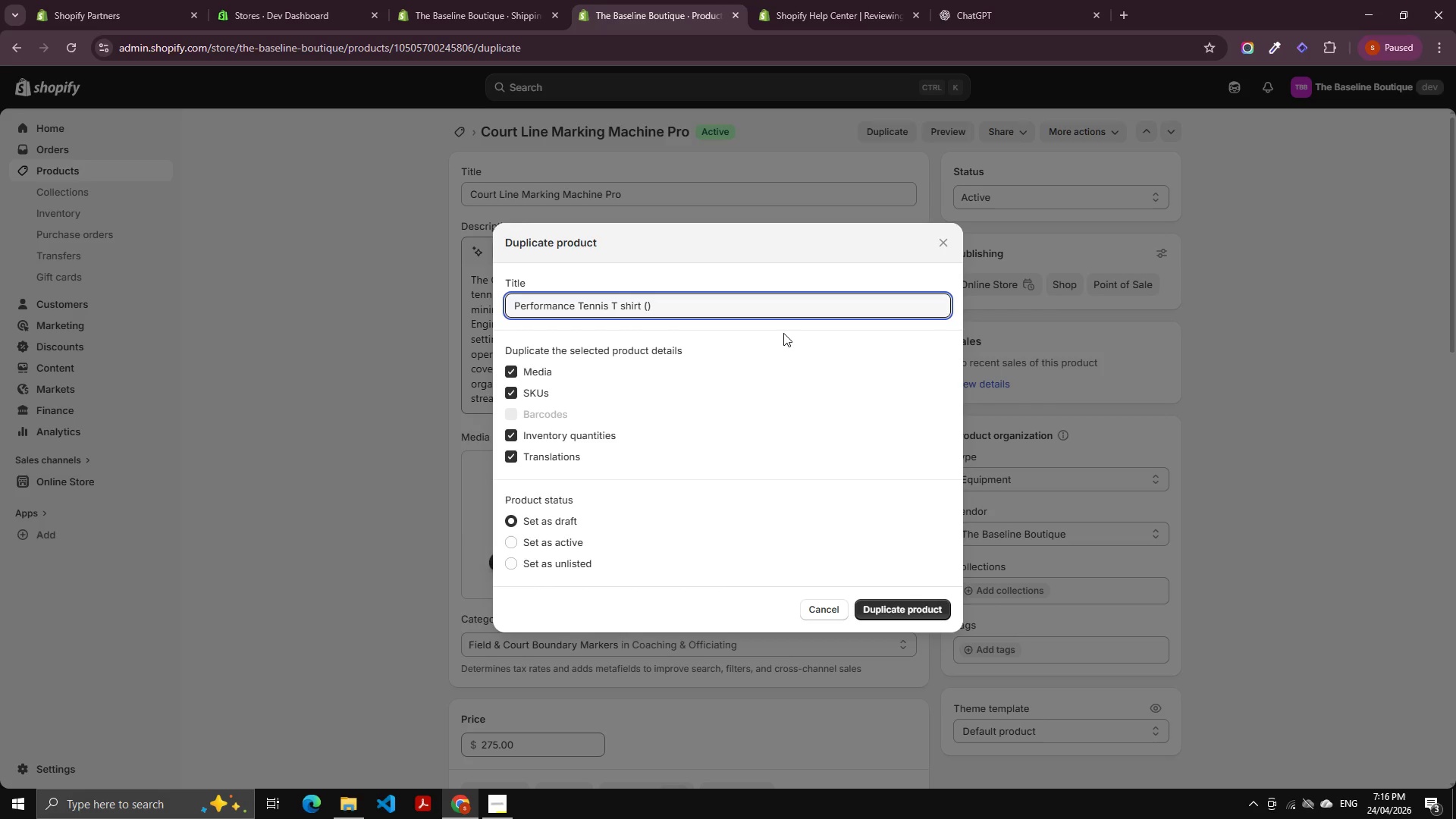 
type(max)
key(Backspace)
type(n)
 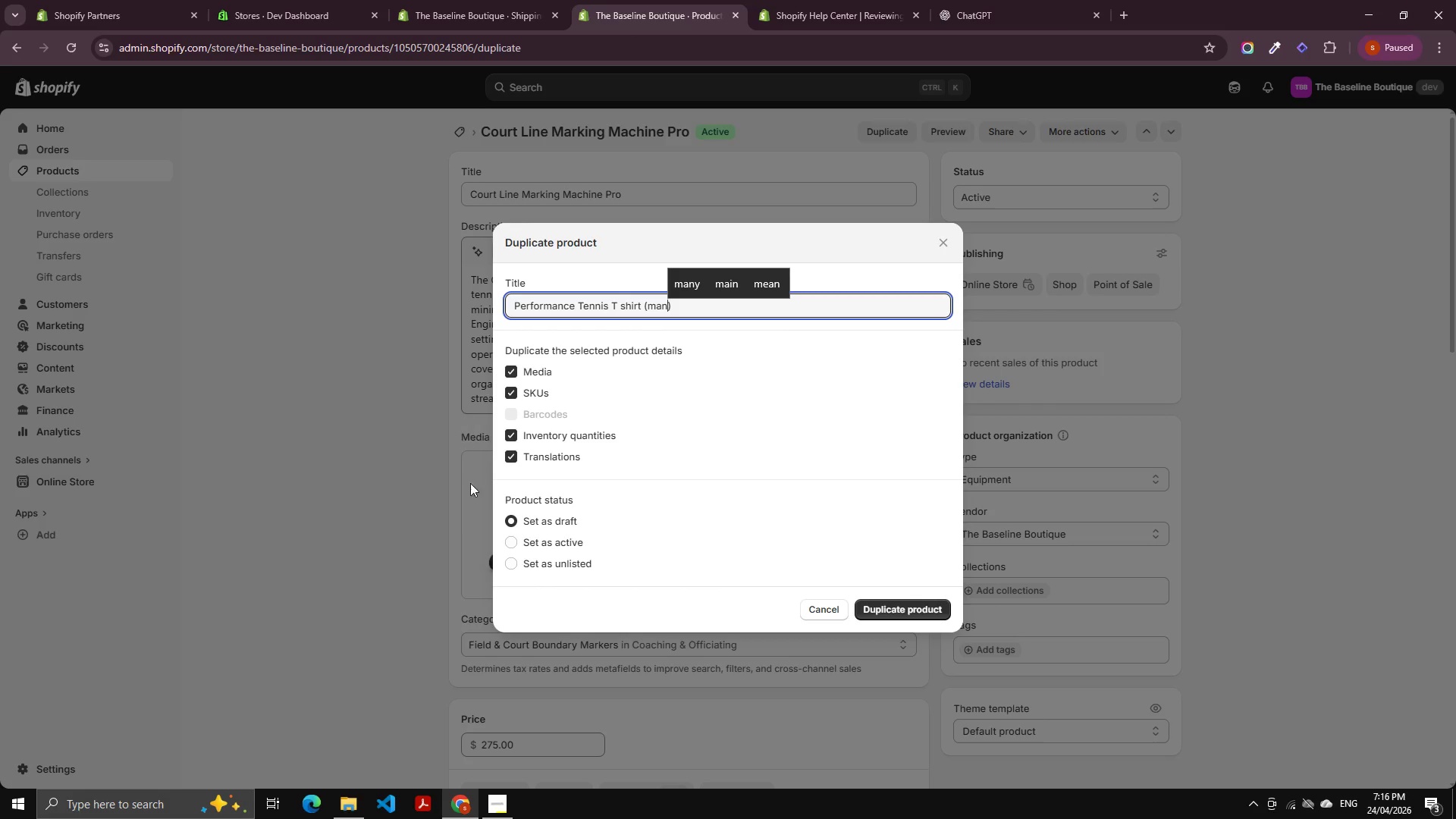 
left_click([586, 543])
 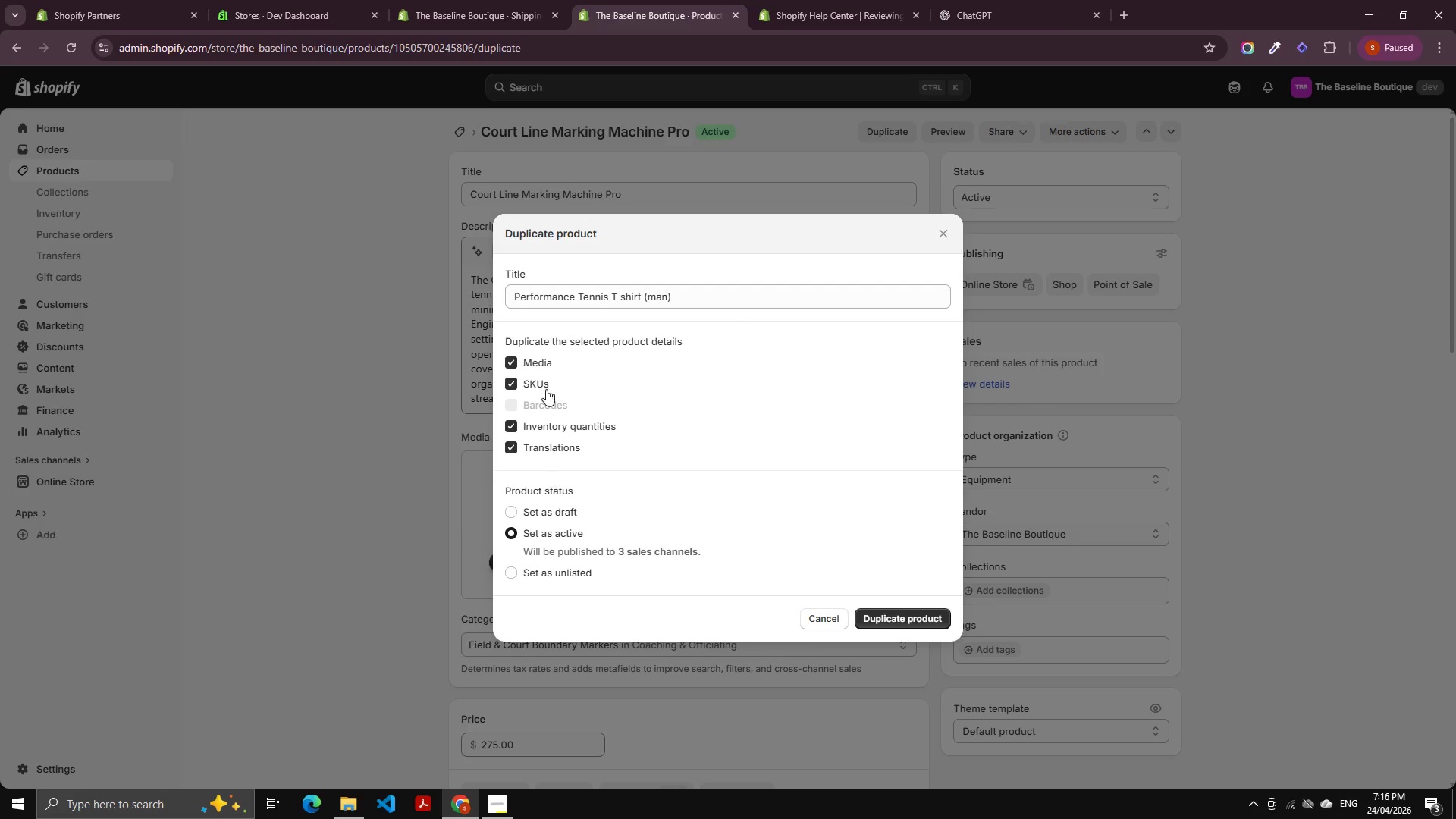 
left_click([529, 353])
 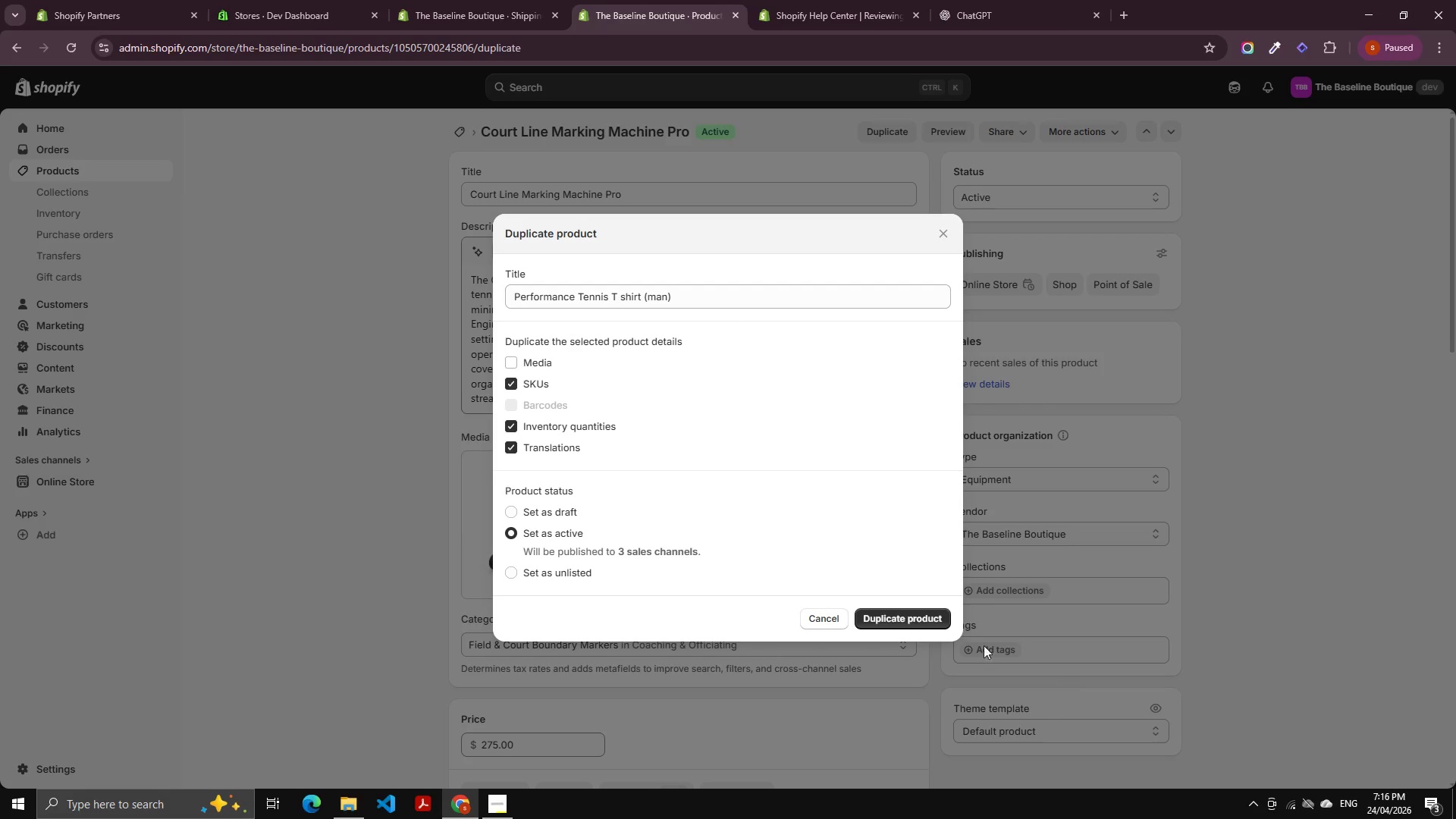 
left_click([903, 609])
 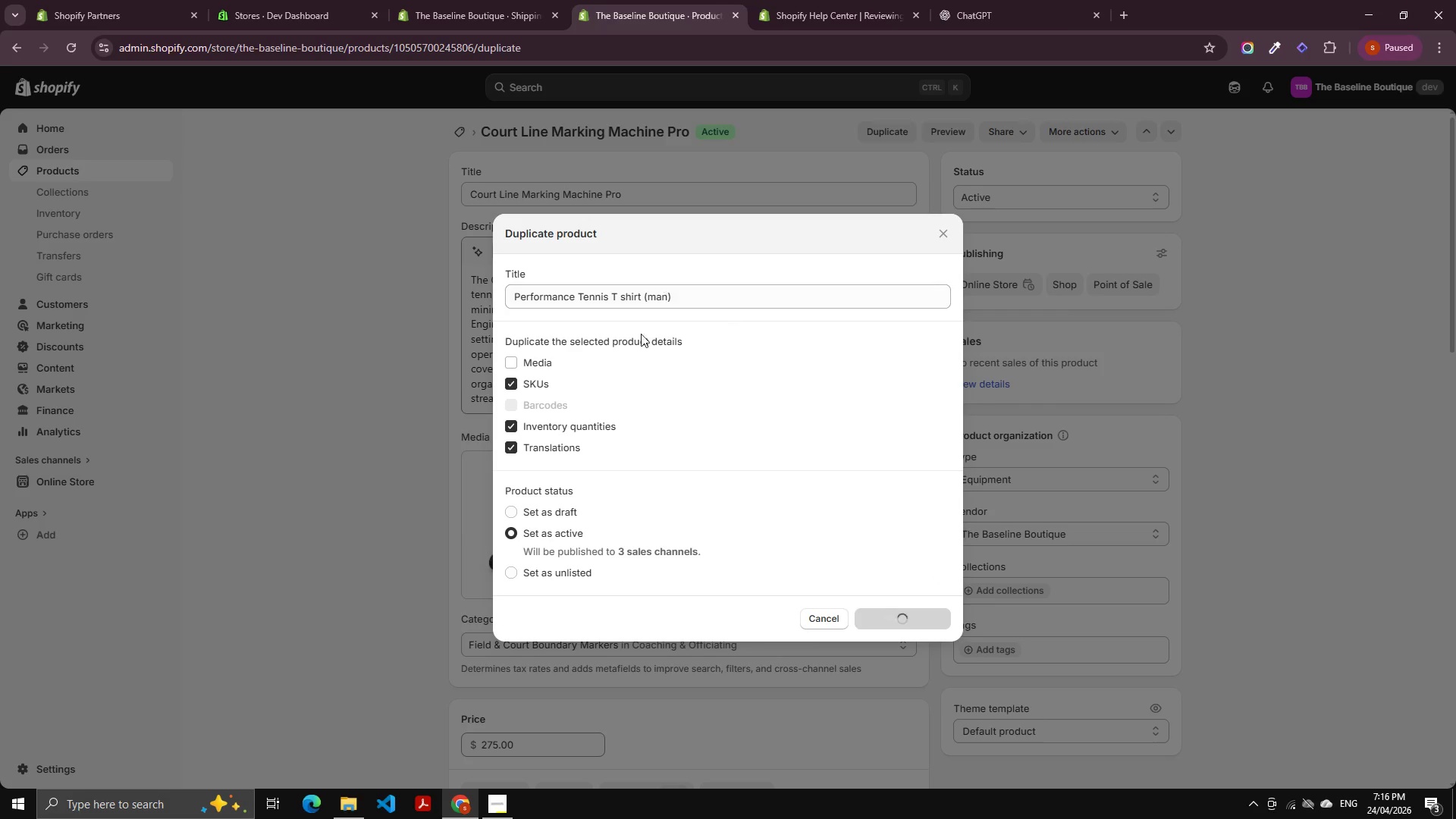 
left_click([672, 300])
 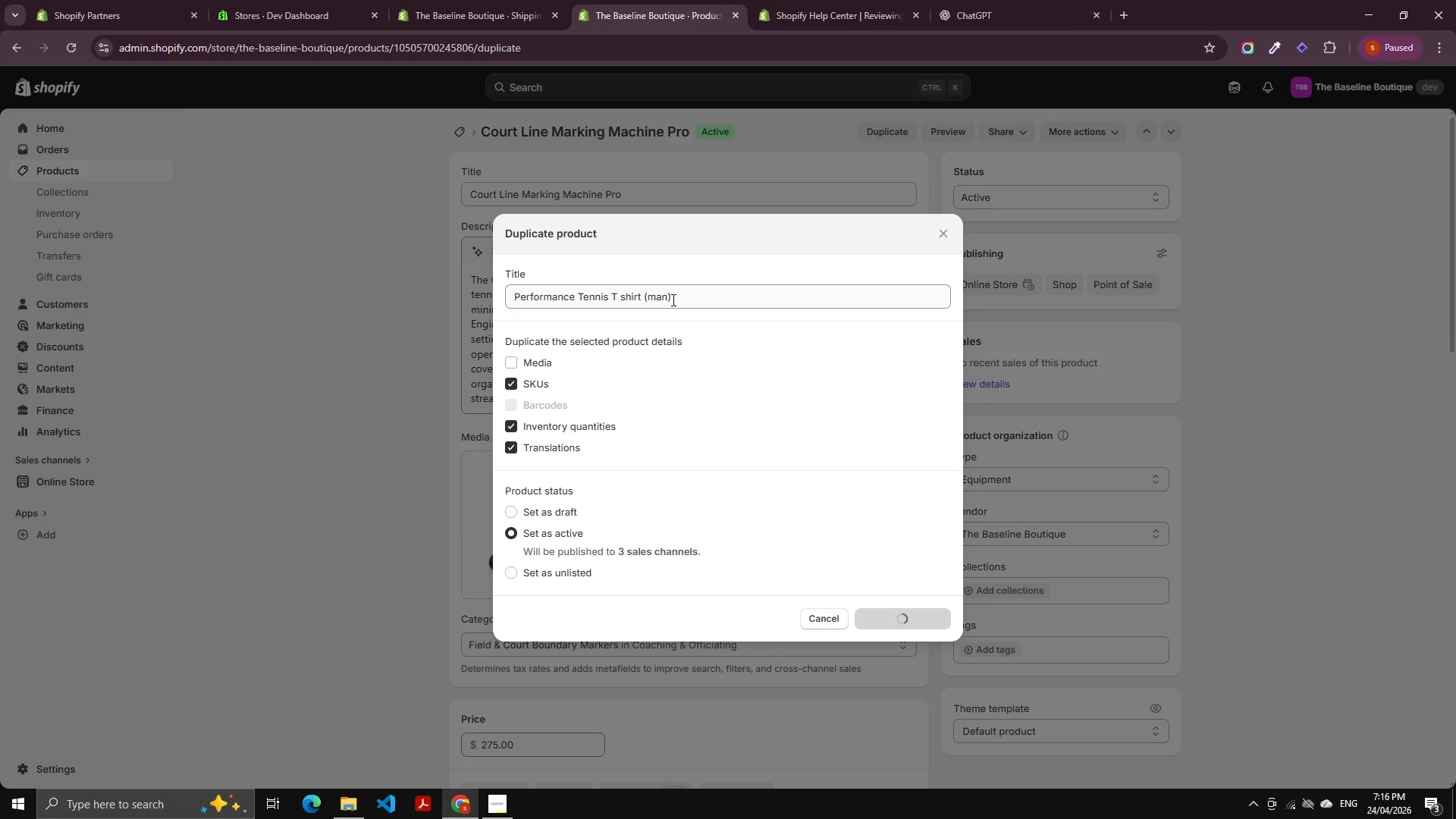 
key(Control+A)
 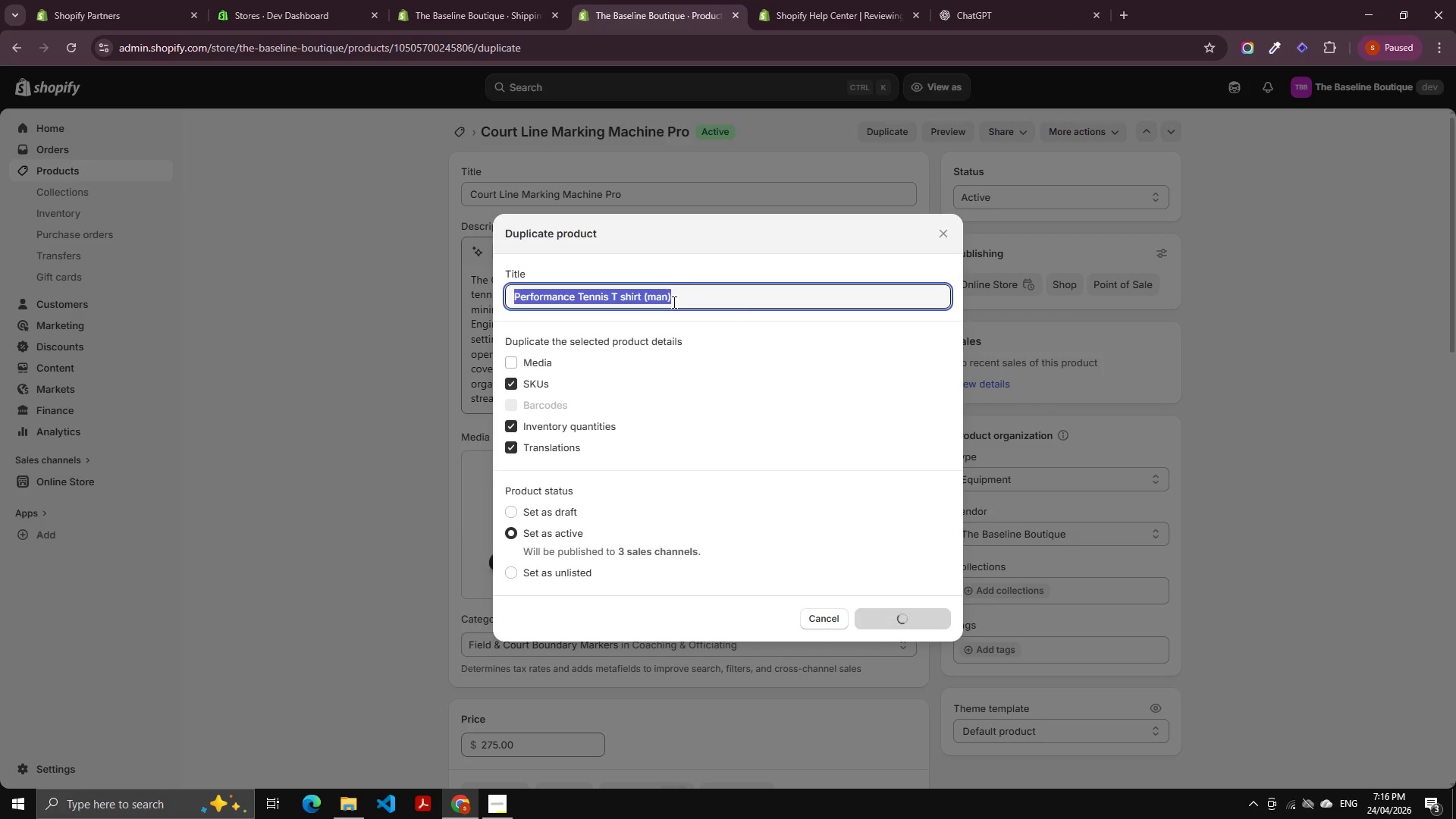 
key(Control+C)
 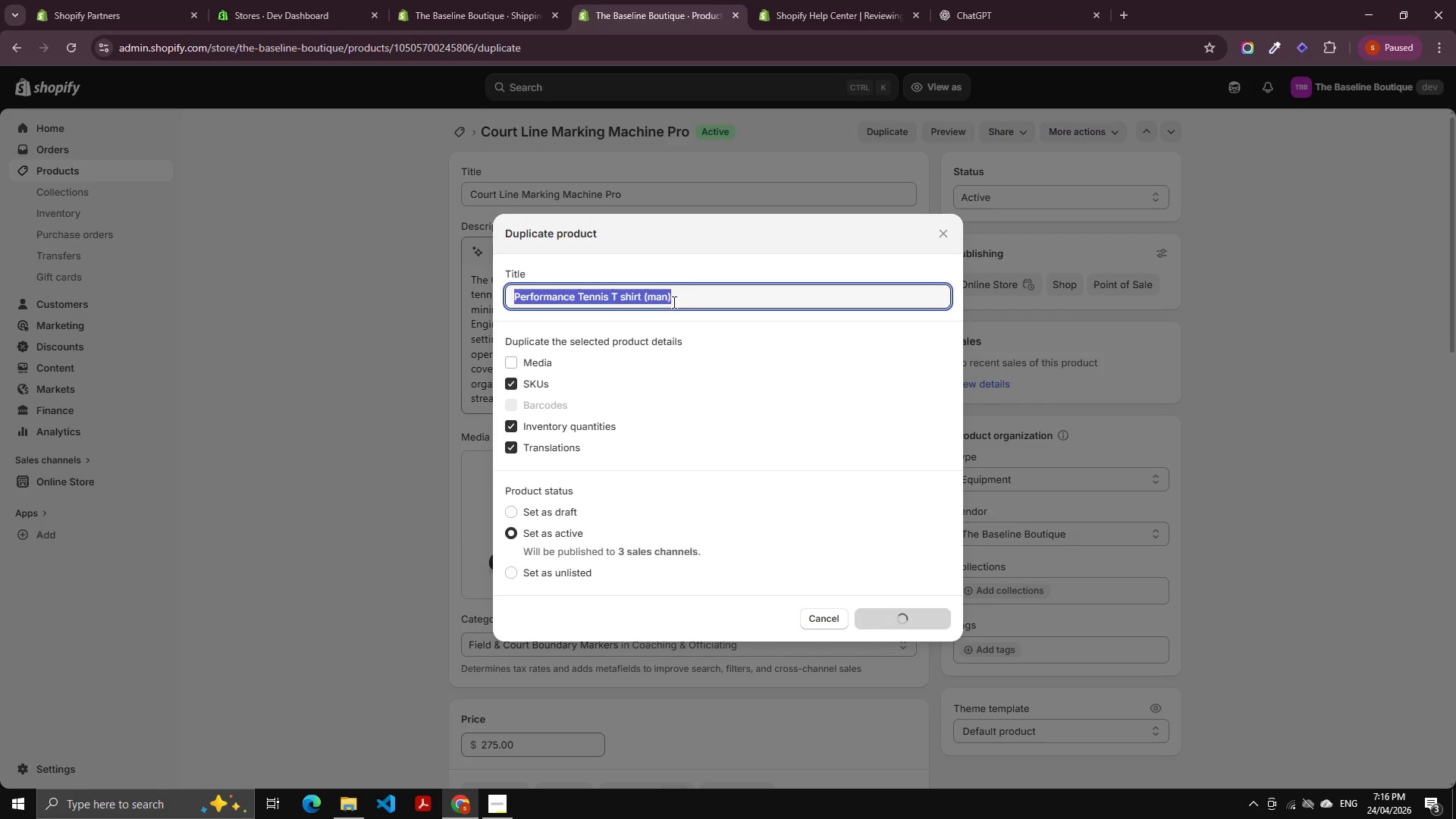 
key(Control+C)
 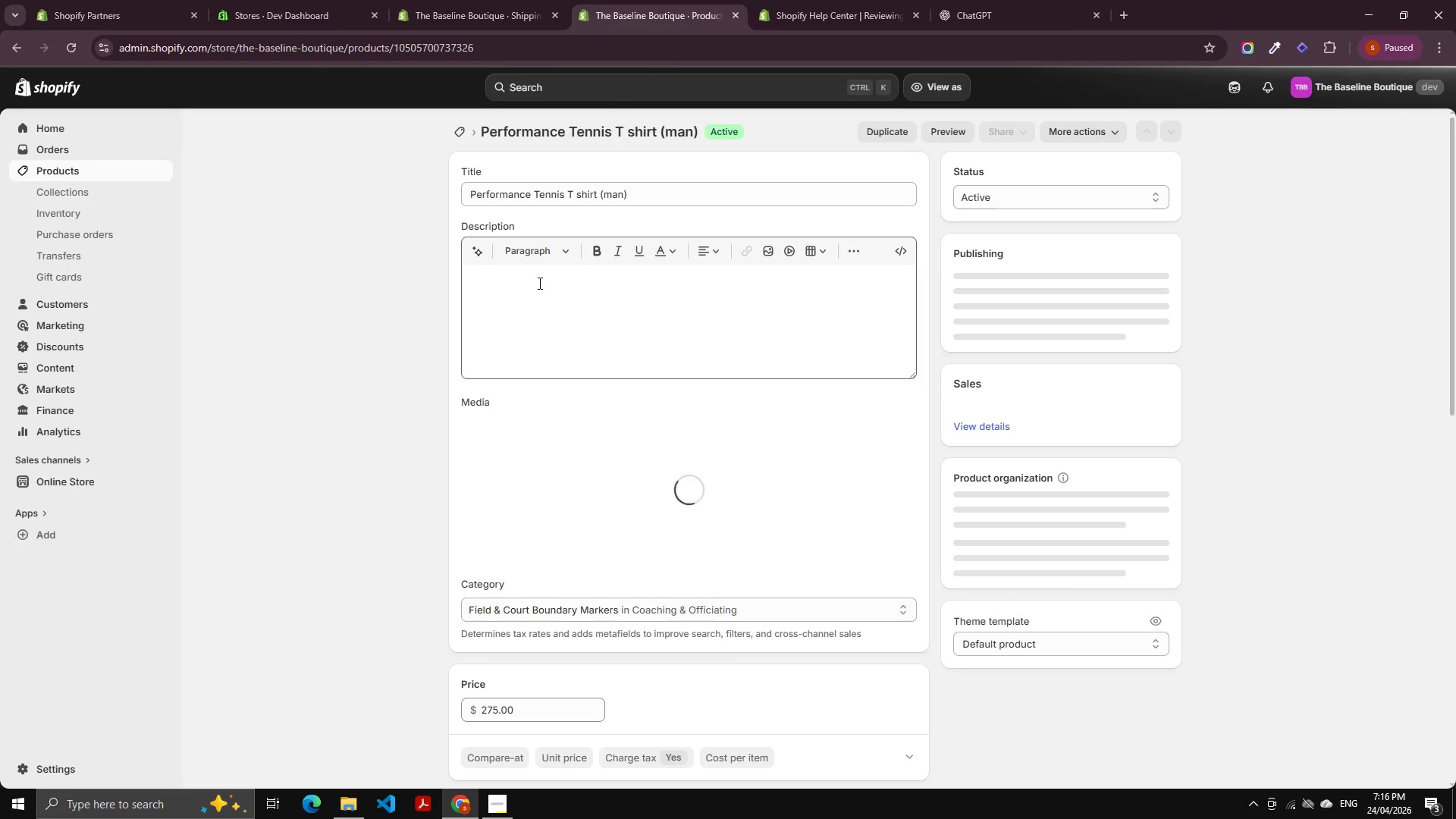 
left_click([481, 246])
 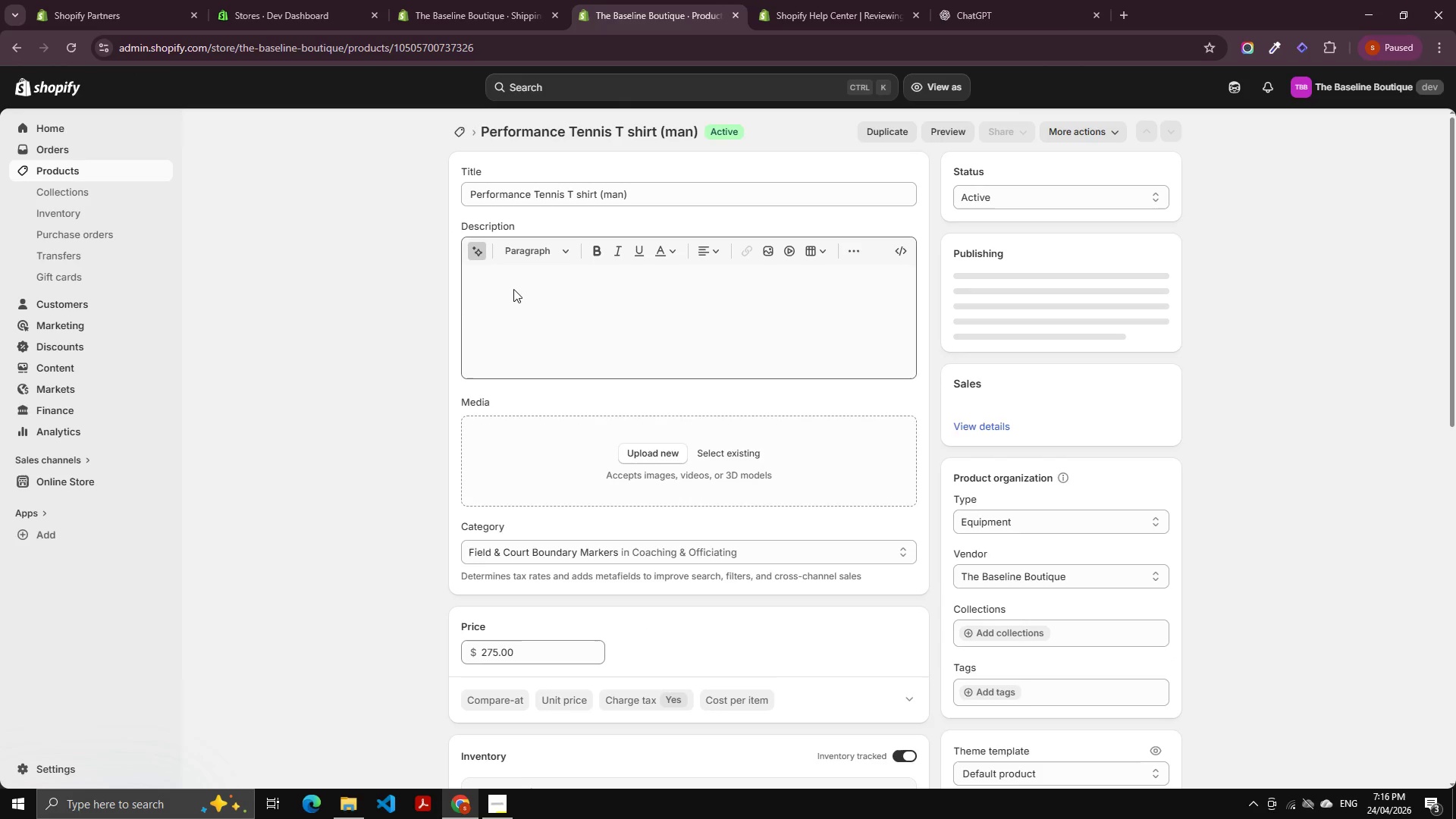 
hold_key(key=ControlLeft, duration=0.33)
 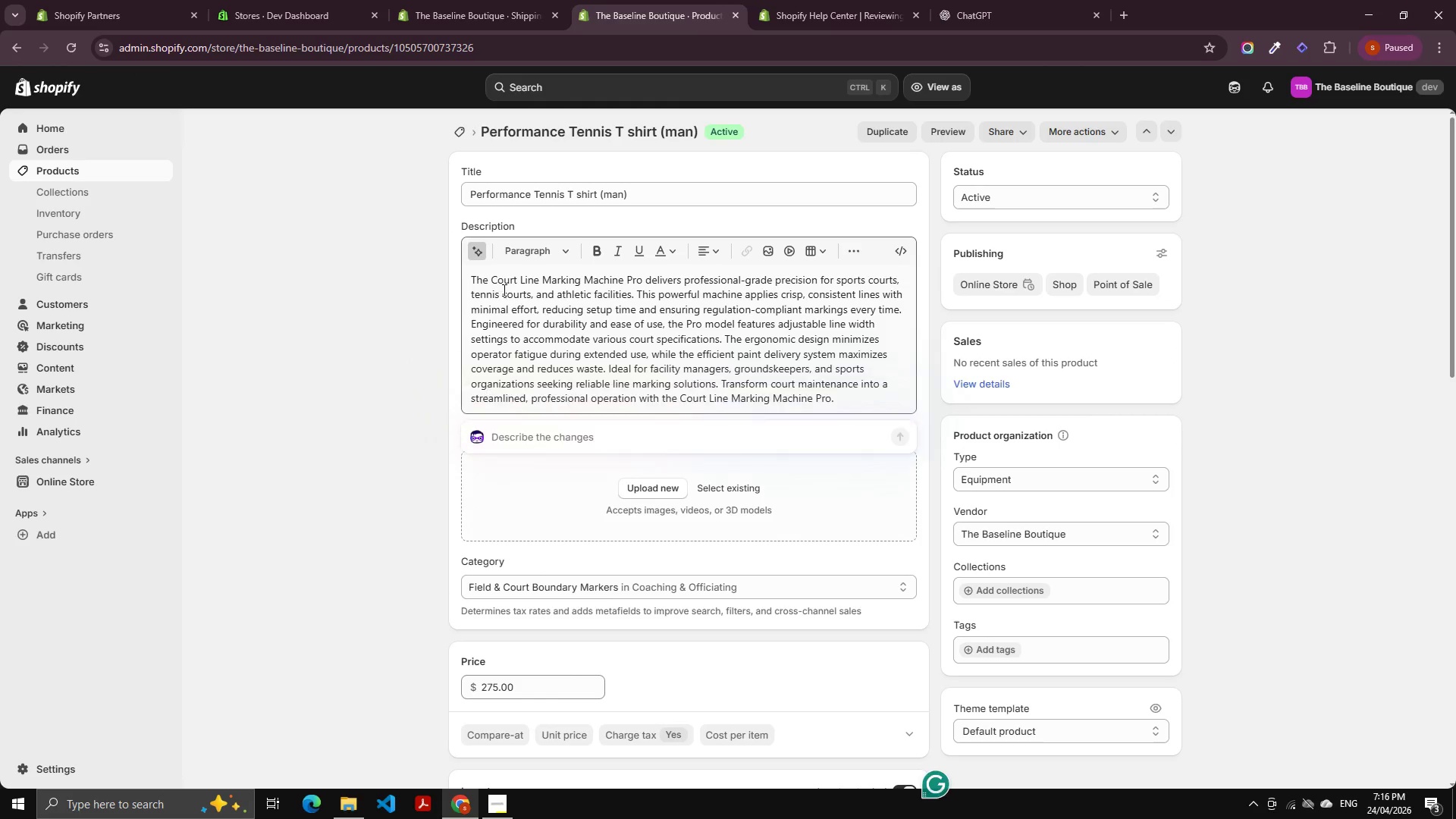 
left_click([503, 290])
 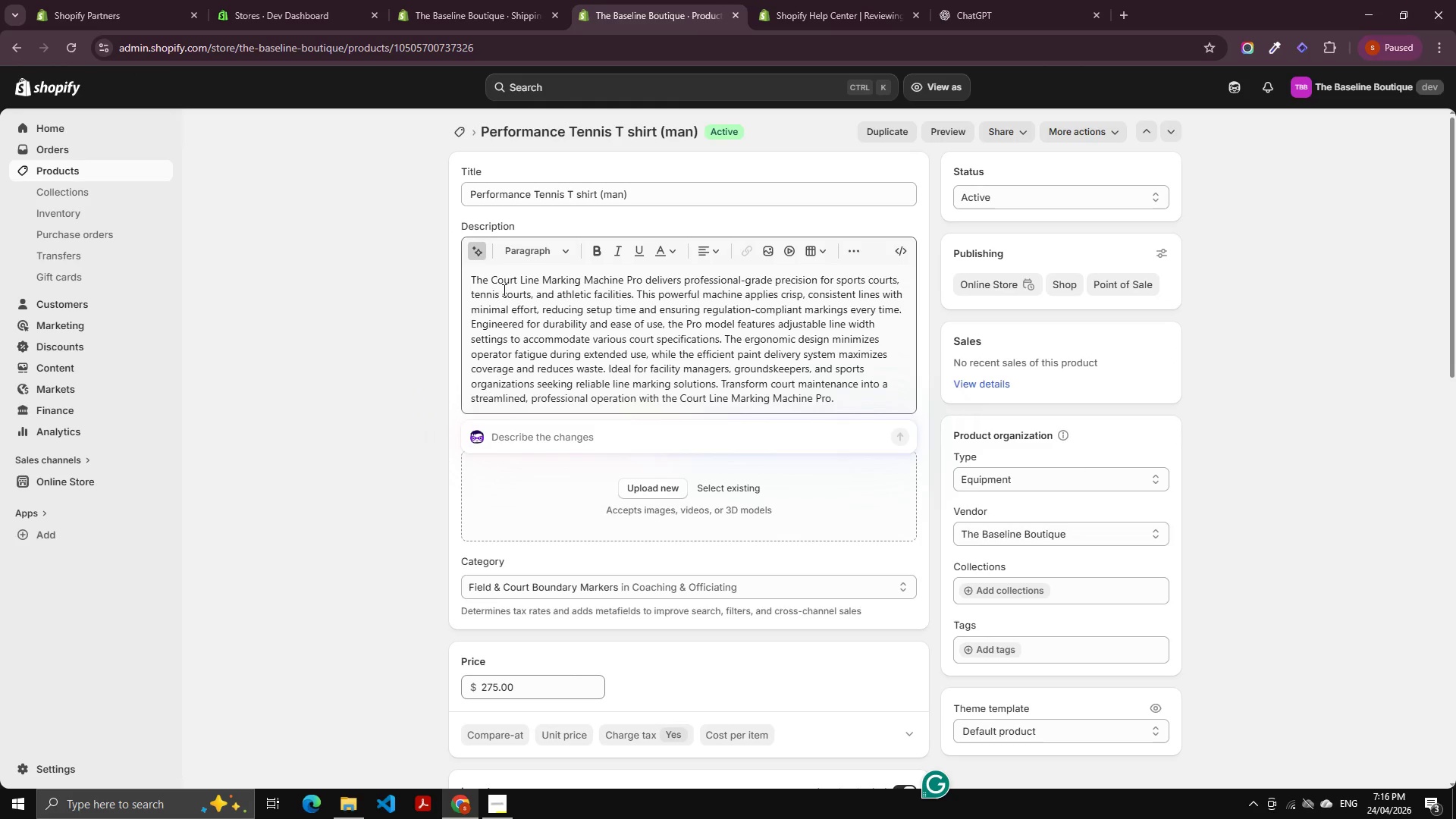 
key(Control+ControlLeft)
 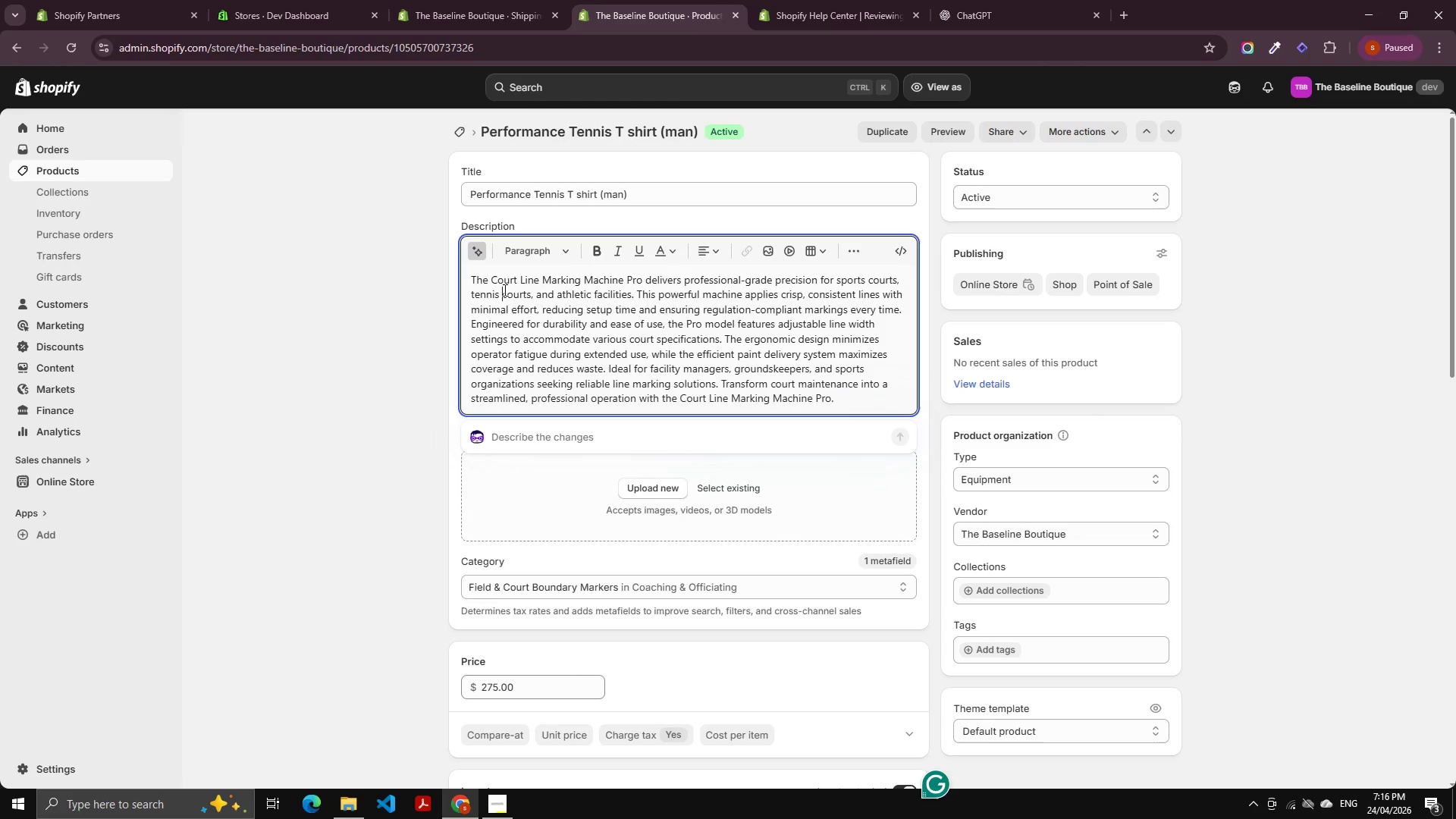 
key(Control+A)
 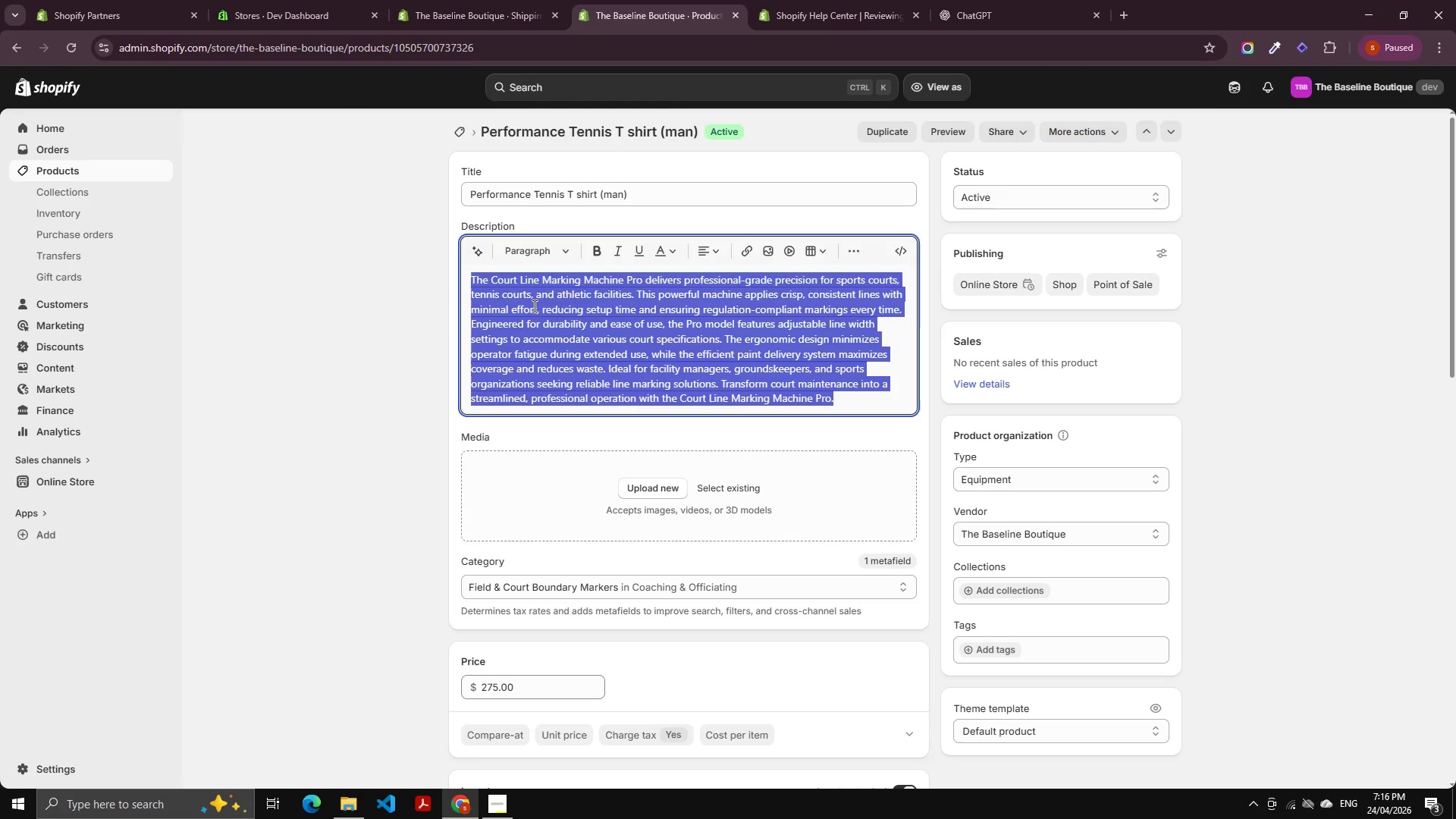 
key(Backspace)
 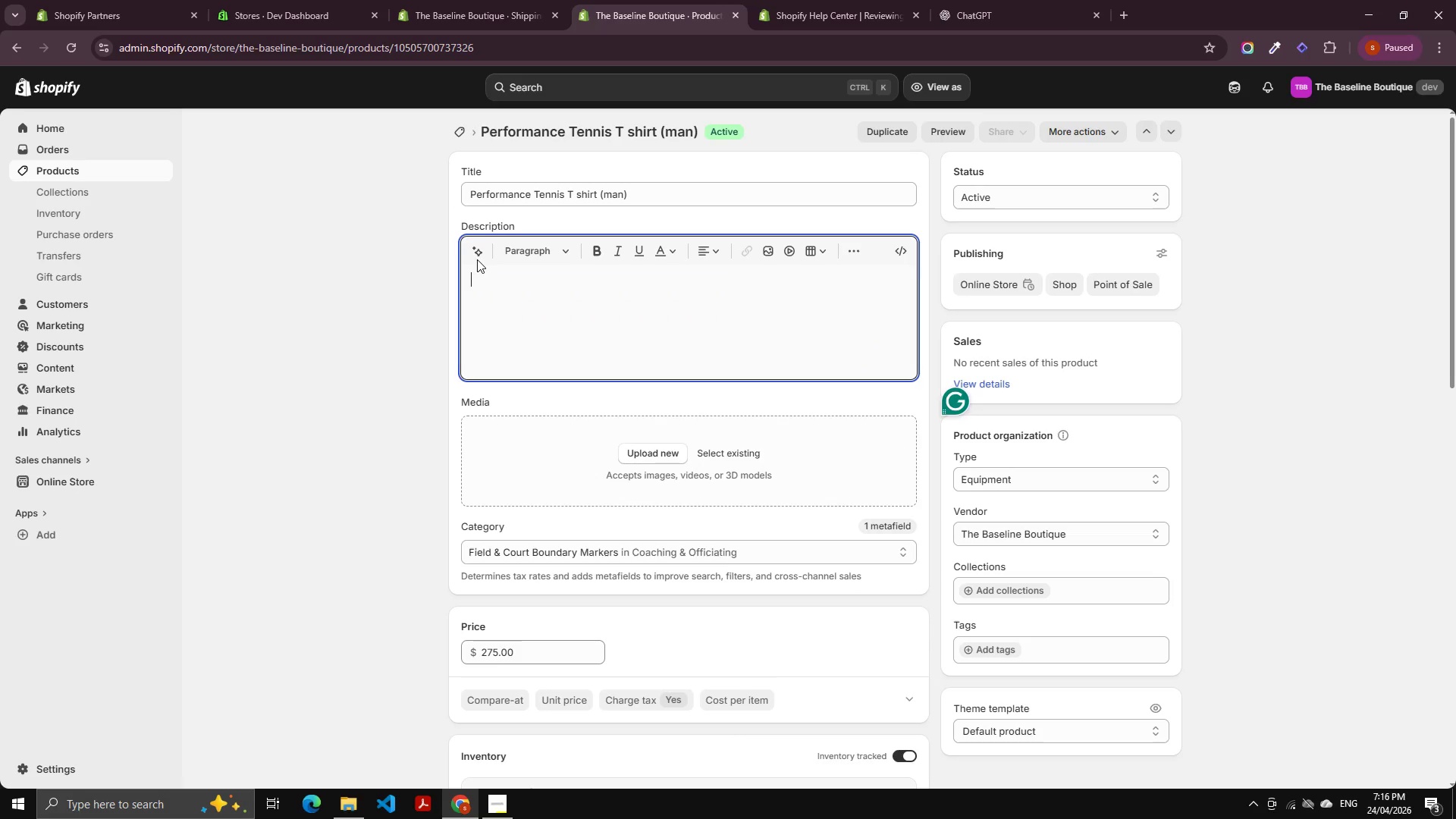 
left_click([478, 258])
 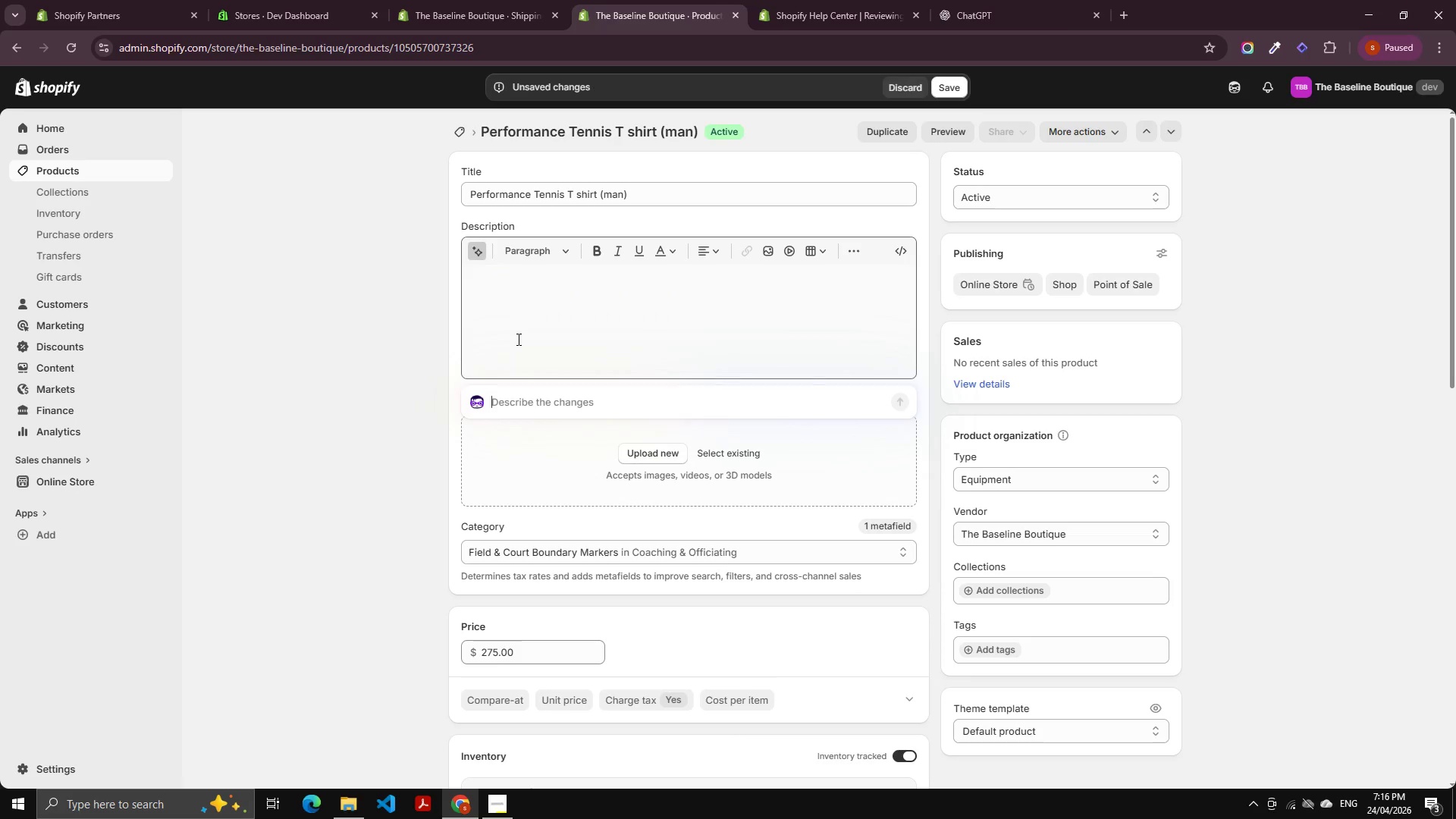 
key(Control+V)
 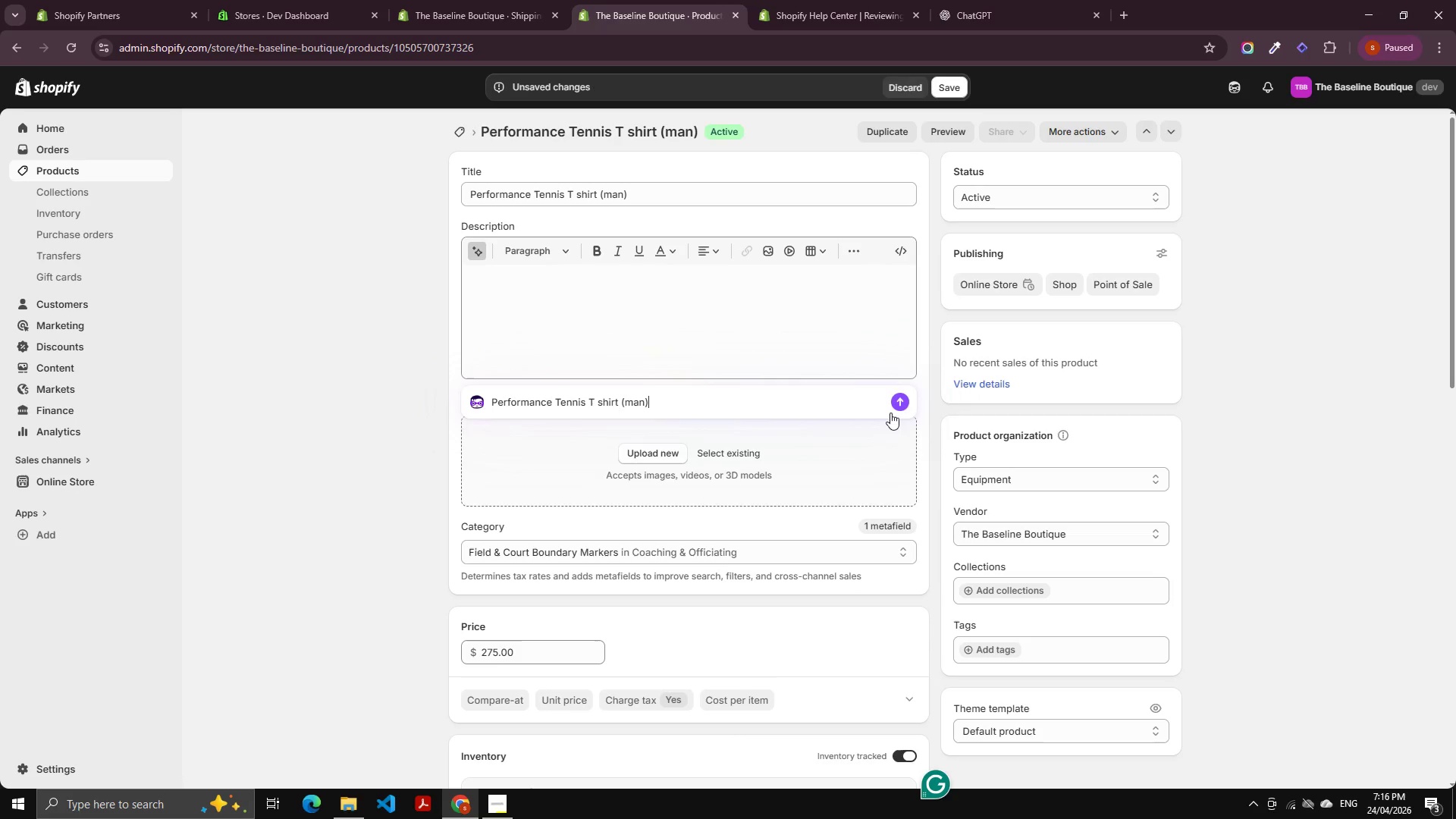 
left_click([908, 405])
 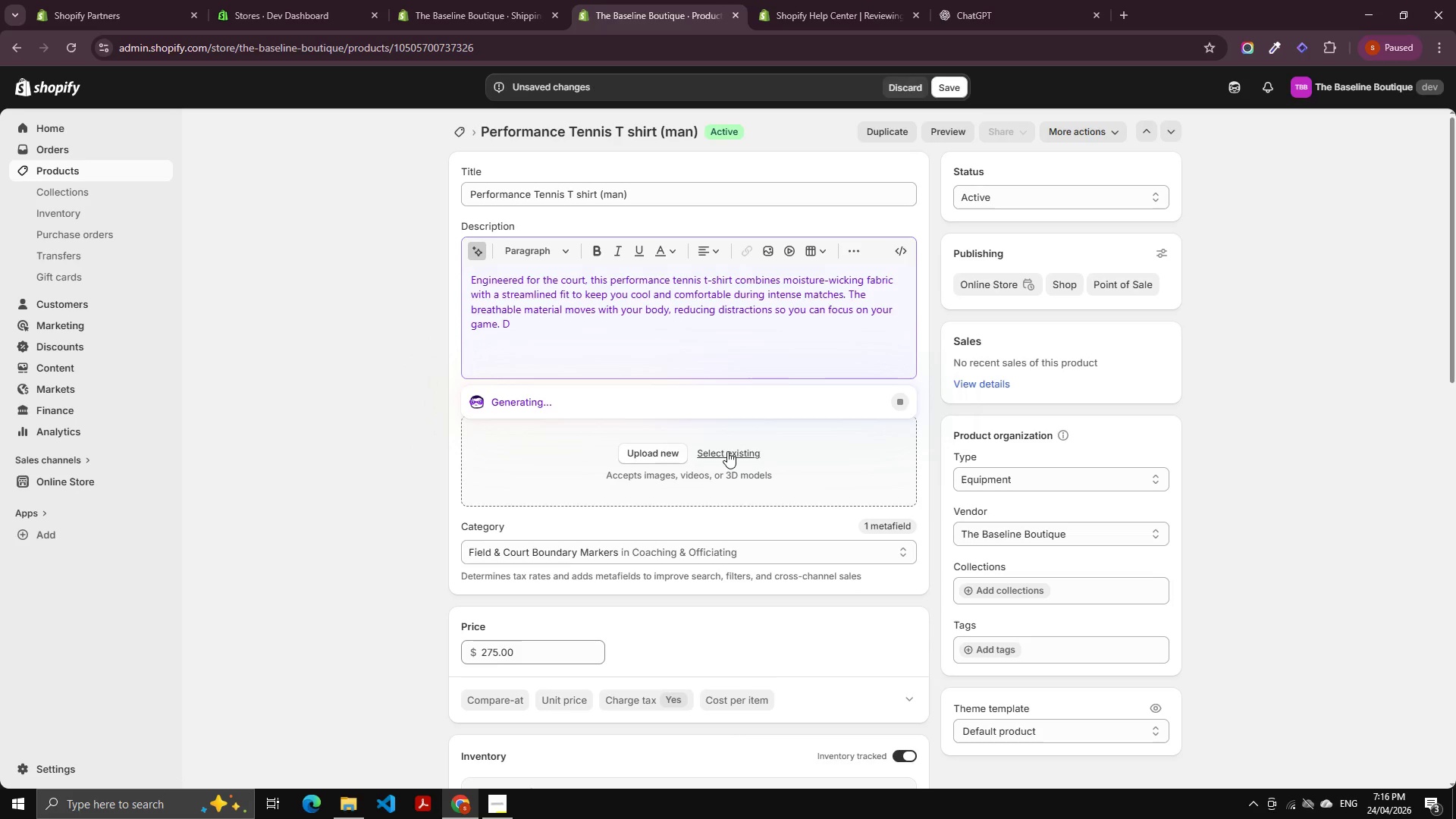 
wait(5.95)
 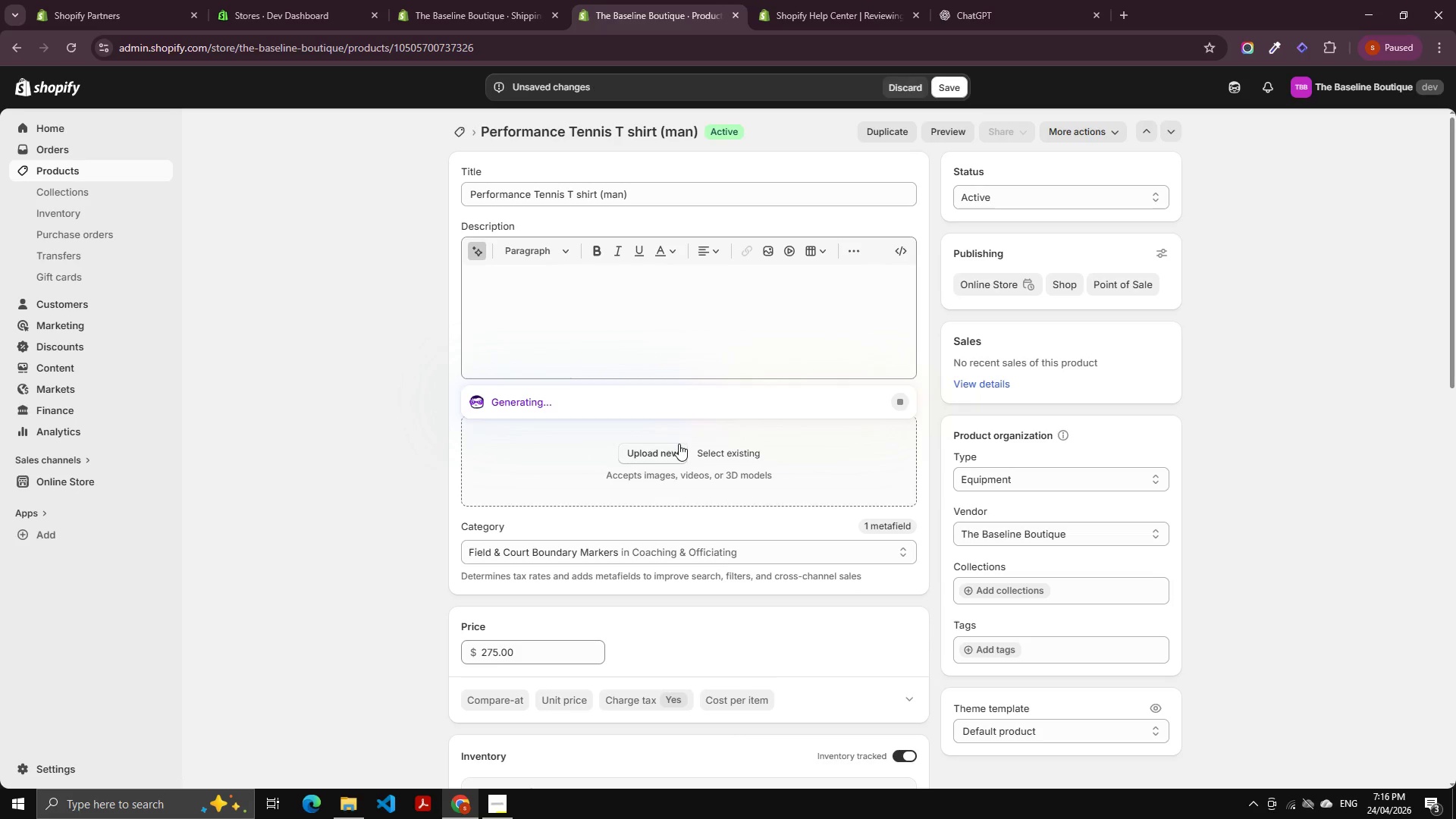 
left_click([727, 451])
 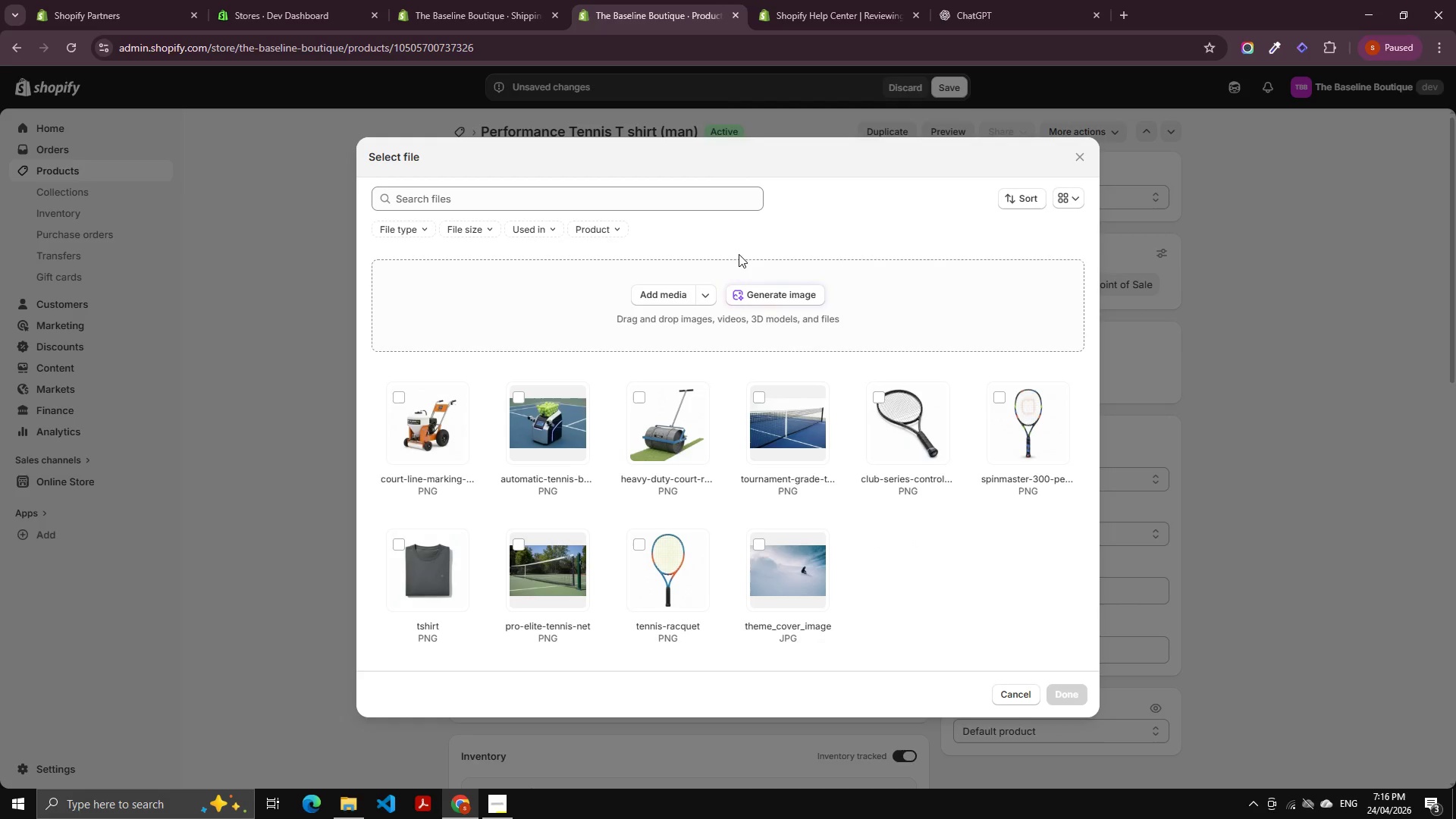 
left_click([788, 297])
 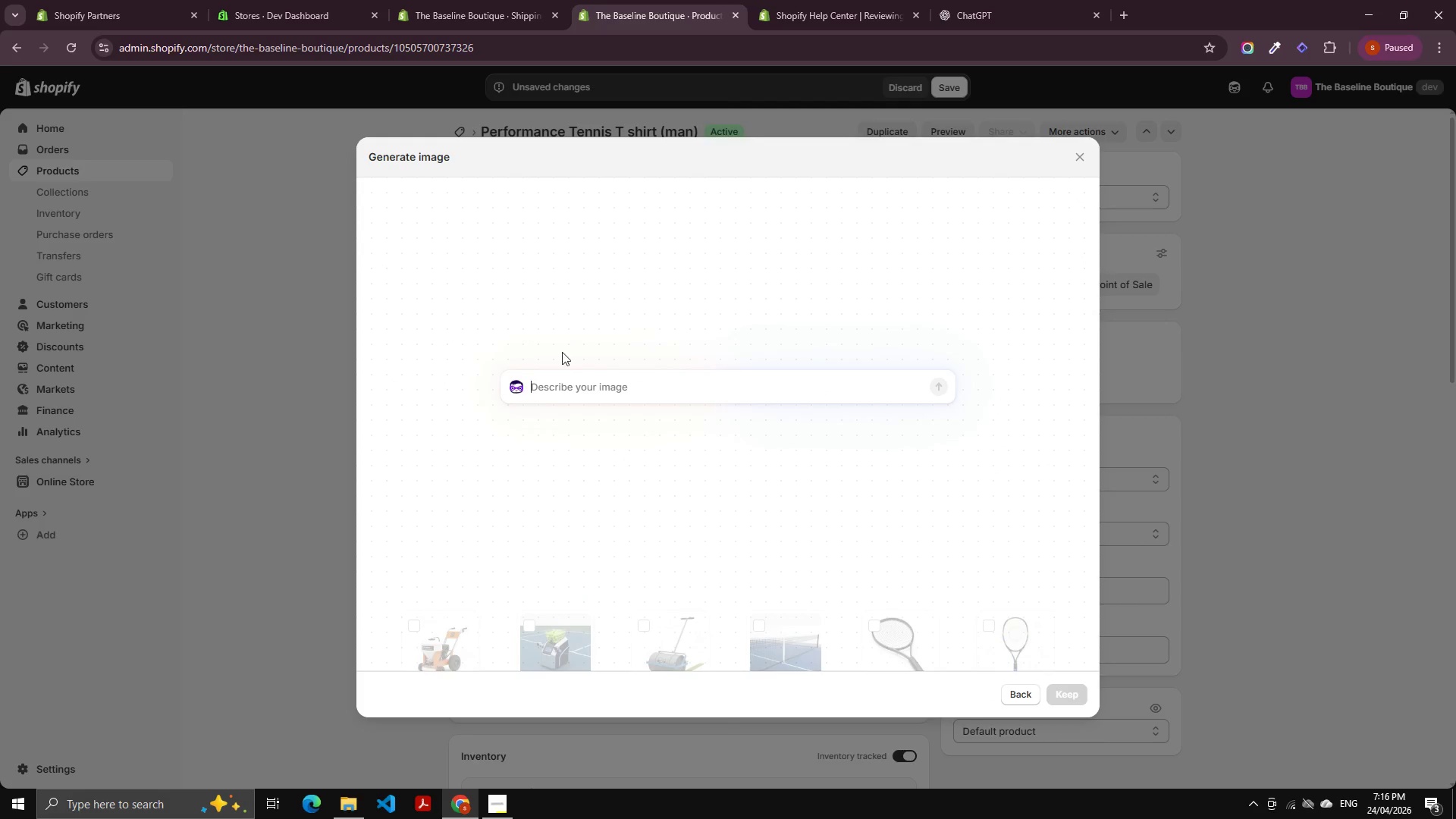 
key(Control+V)
 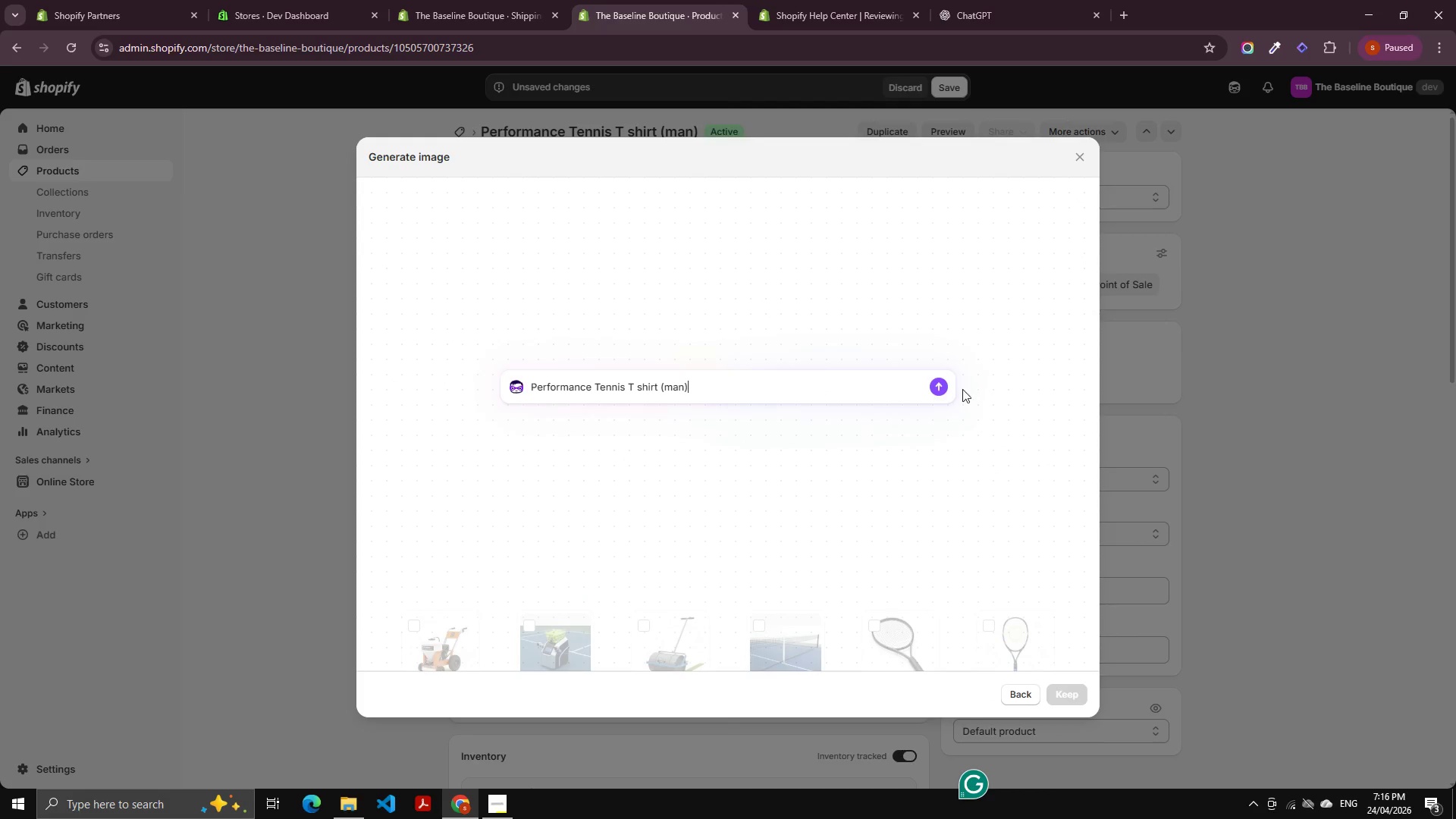 
left_click([941, 388])
 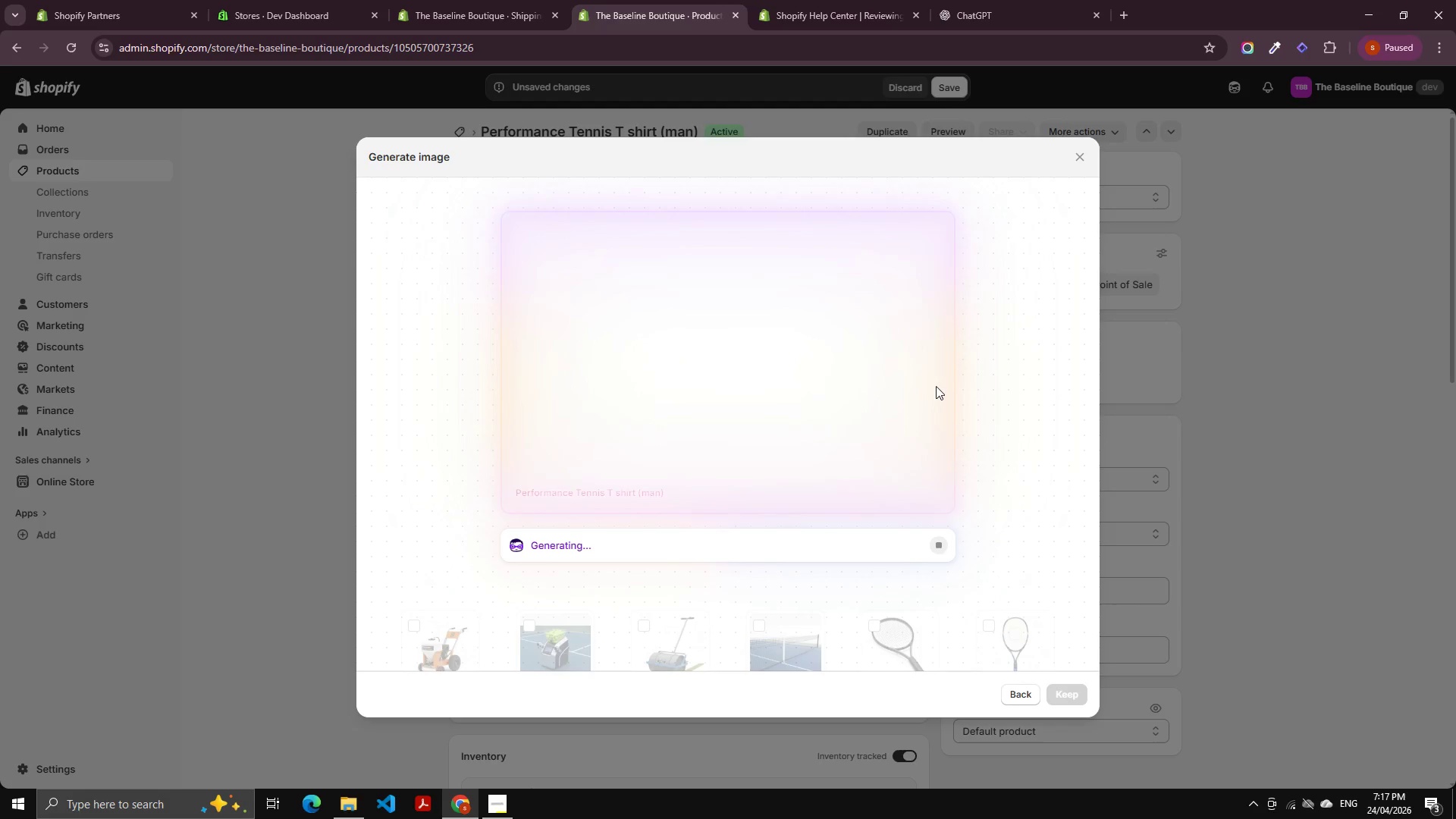 
wait(28.94)
 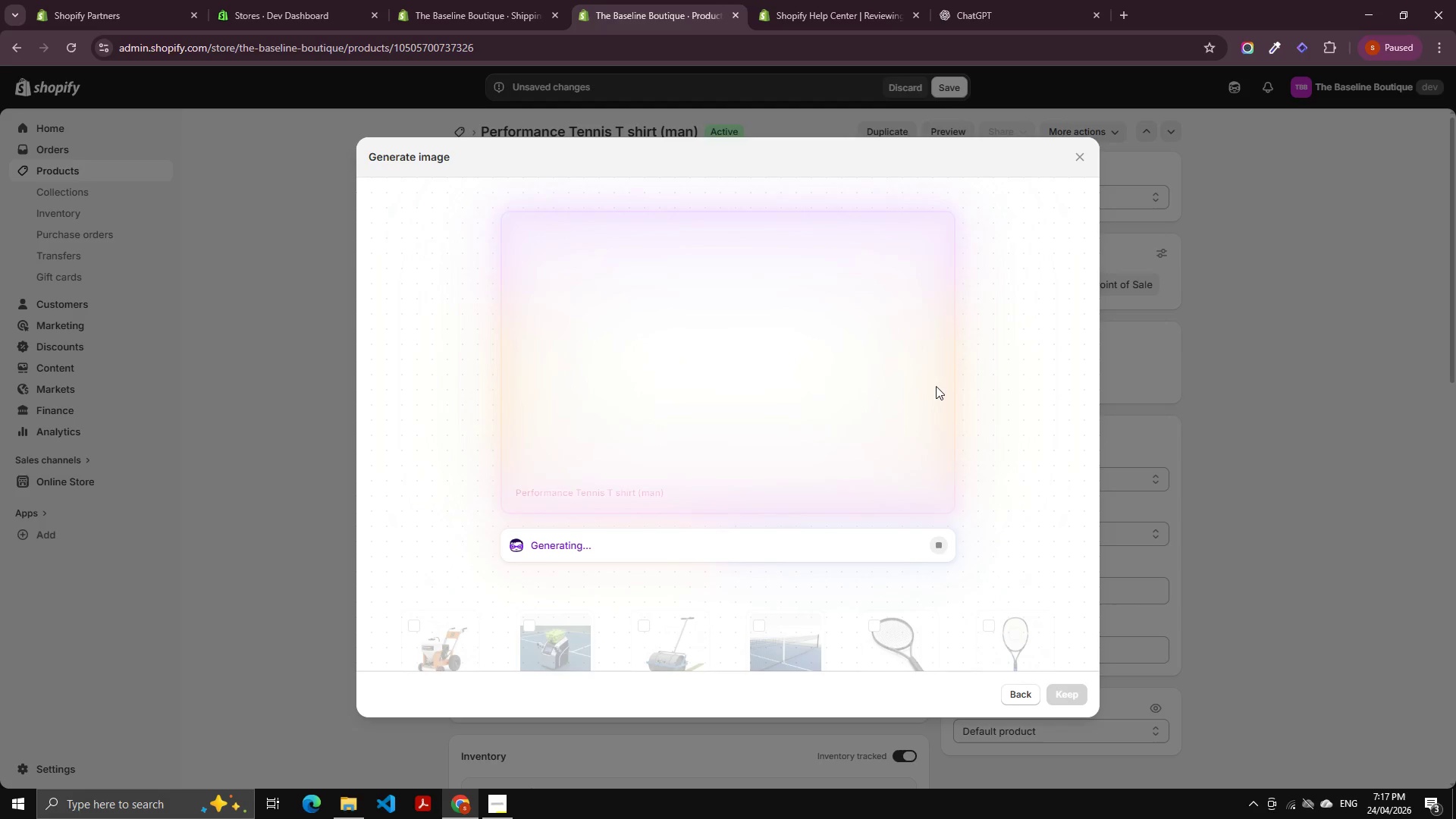 
left_click([1055, 687])
 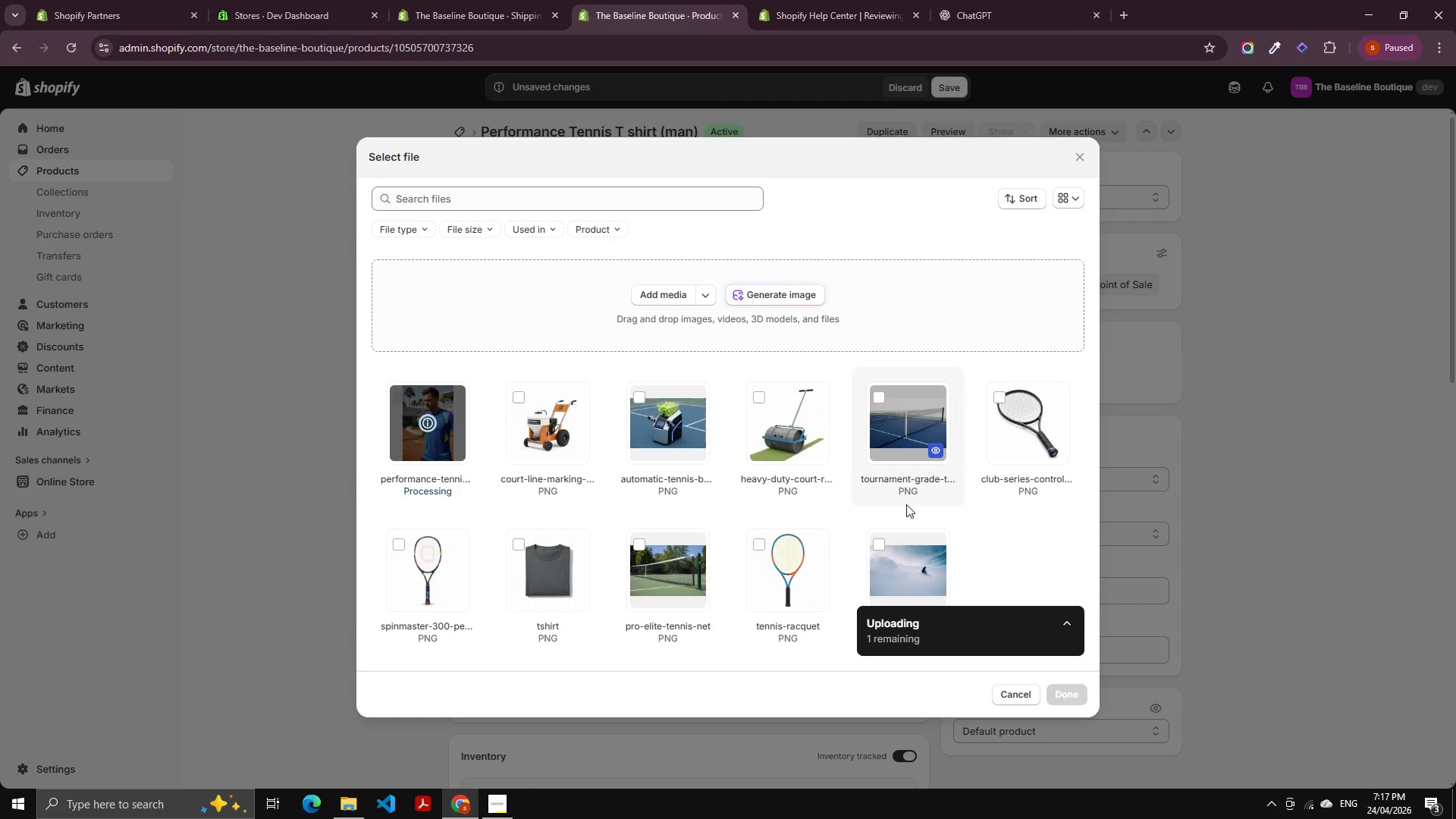 
wait(9.58)
 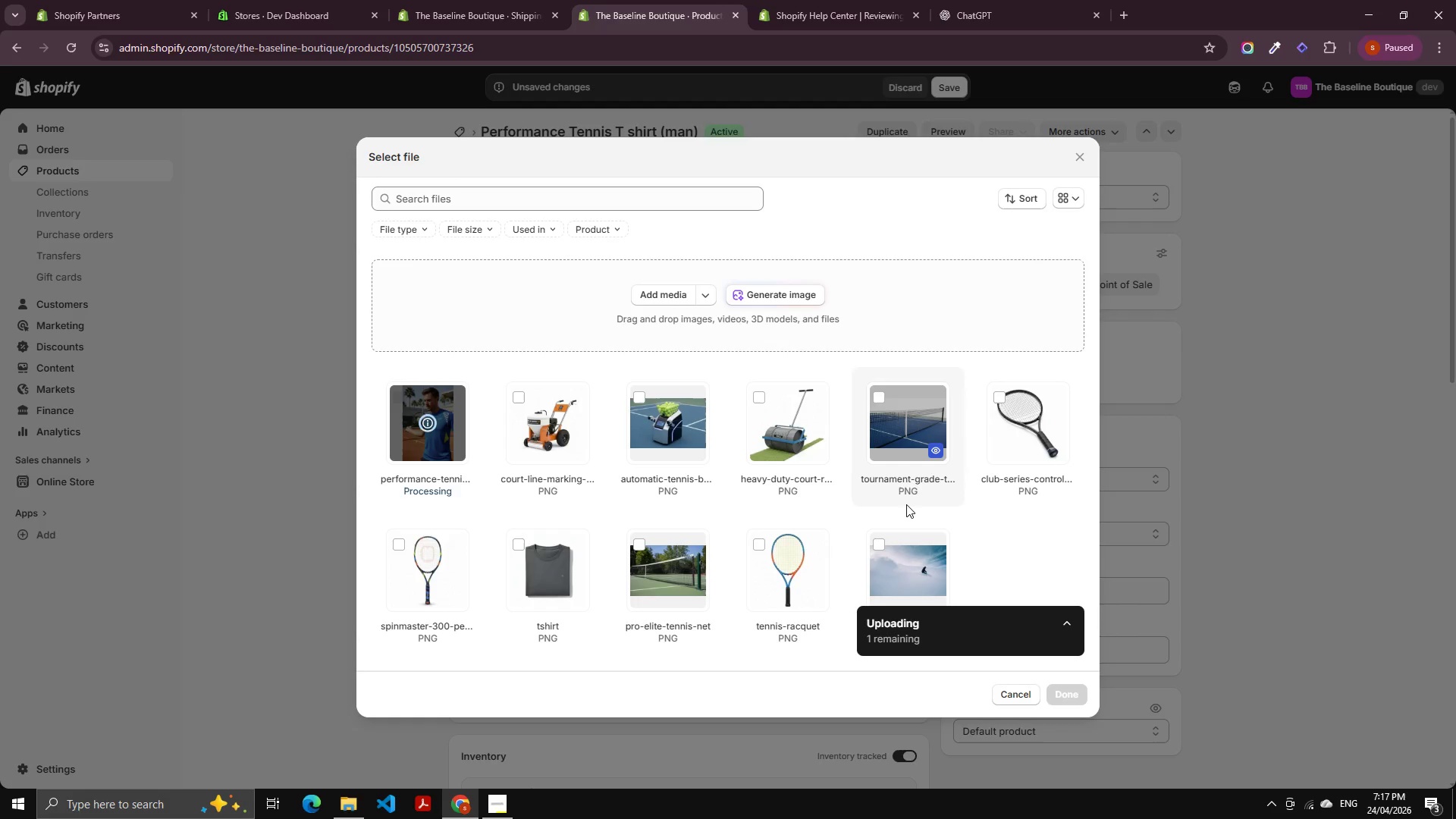 
left_click([1063, 692])
 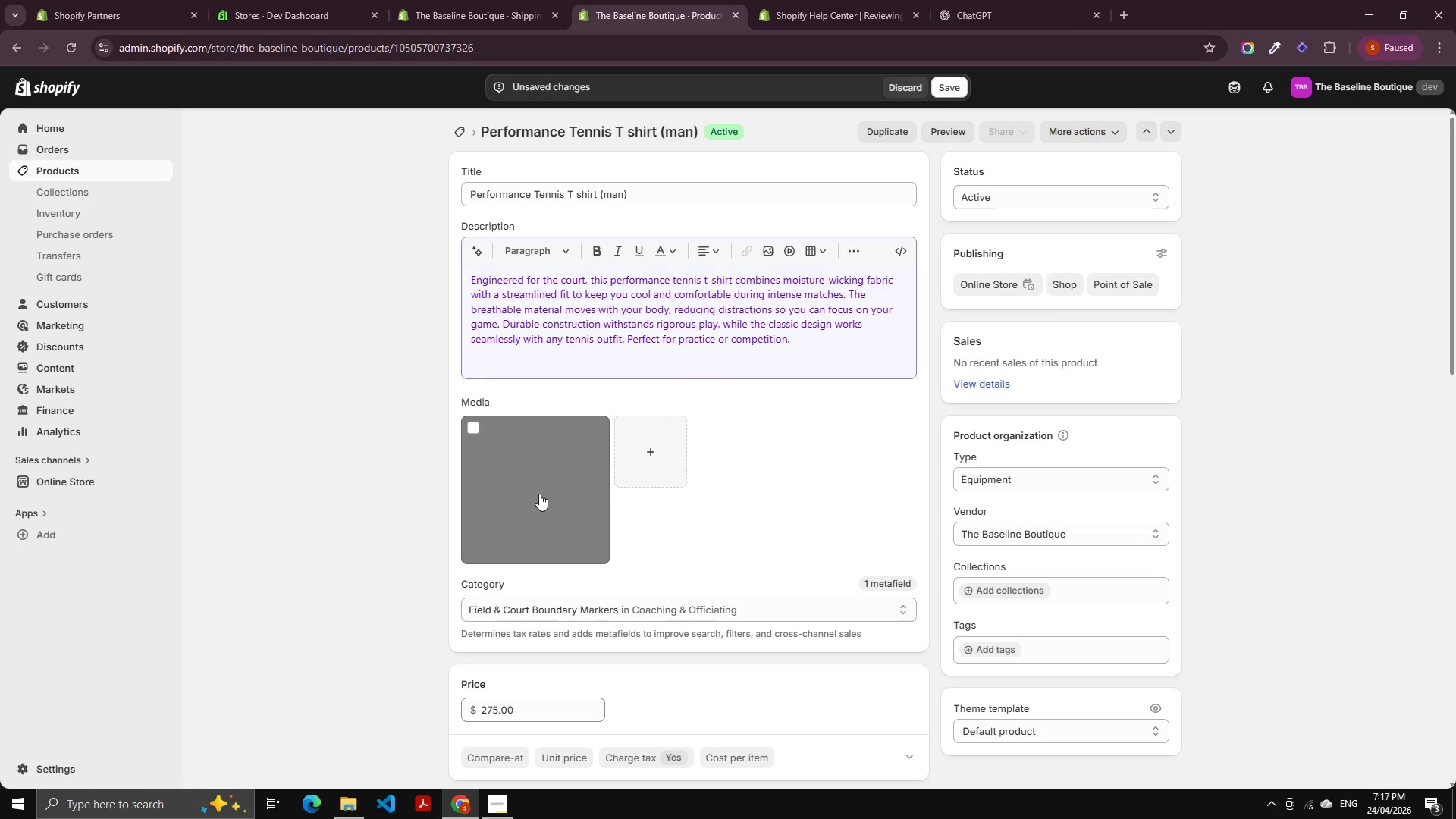 
left_click([538, 491])
 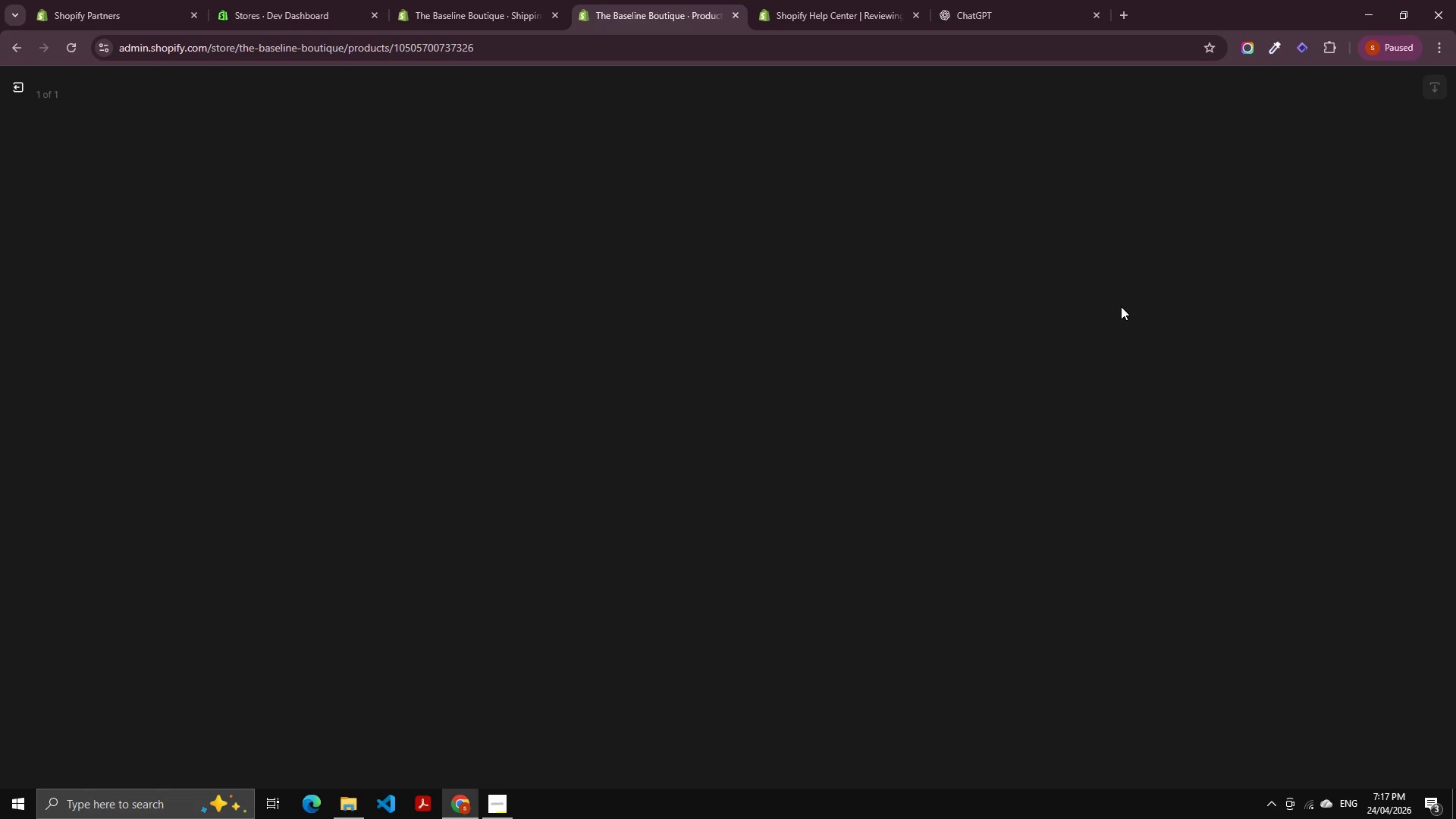 
wait(21.36)
 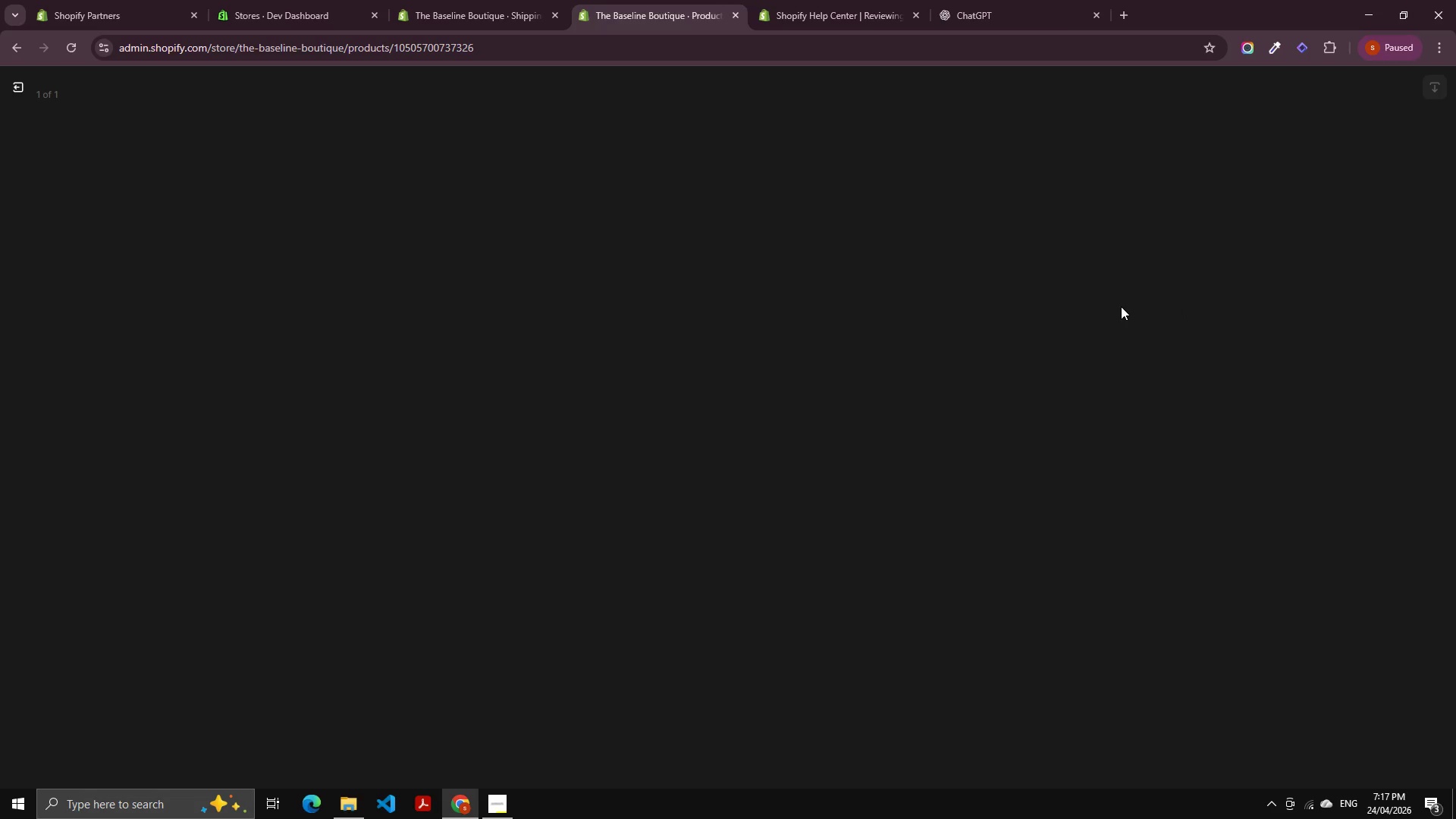 
double_click([229, 60])
 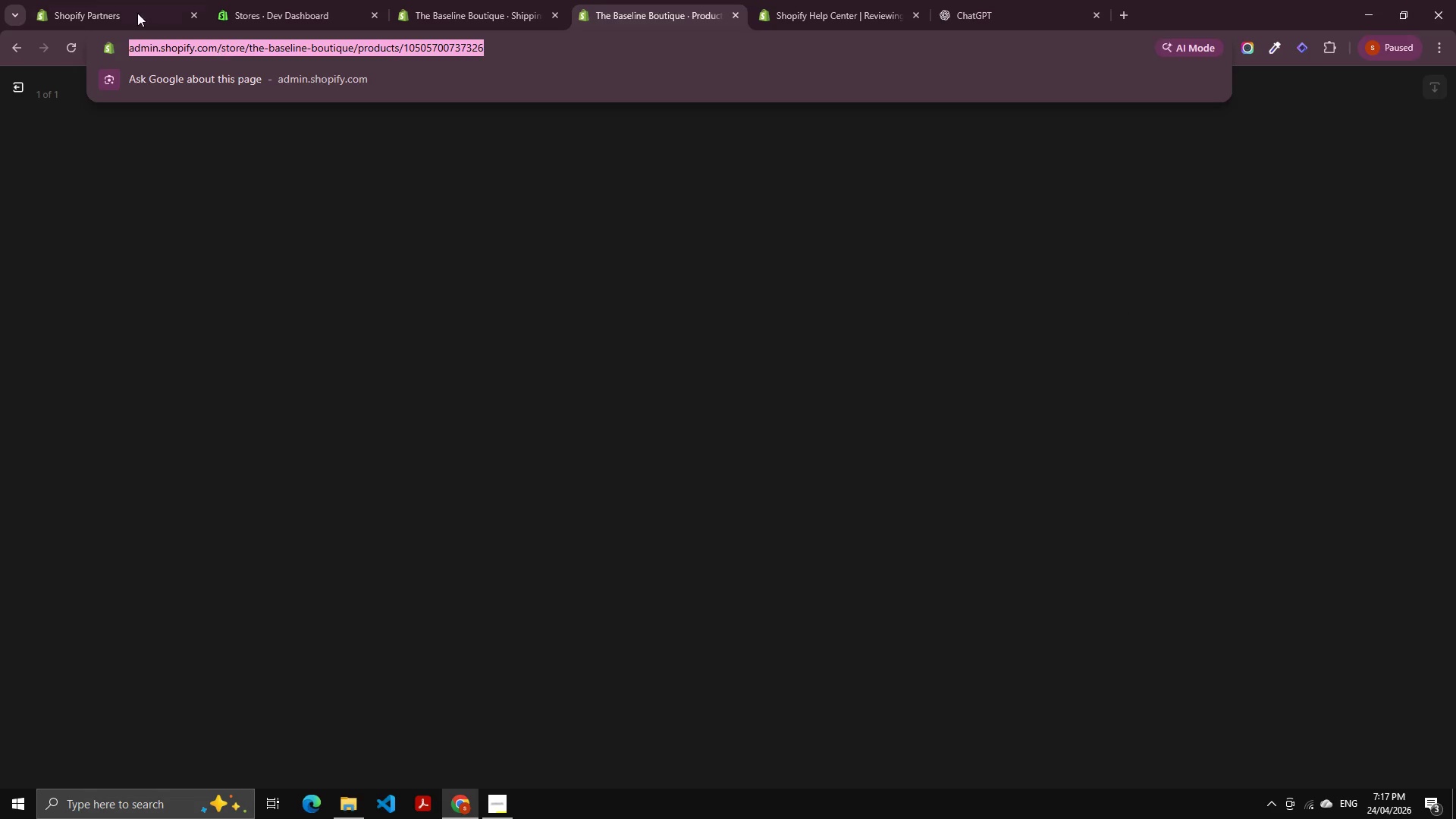 
key(NumpadEnter)
 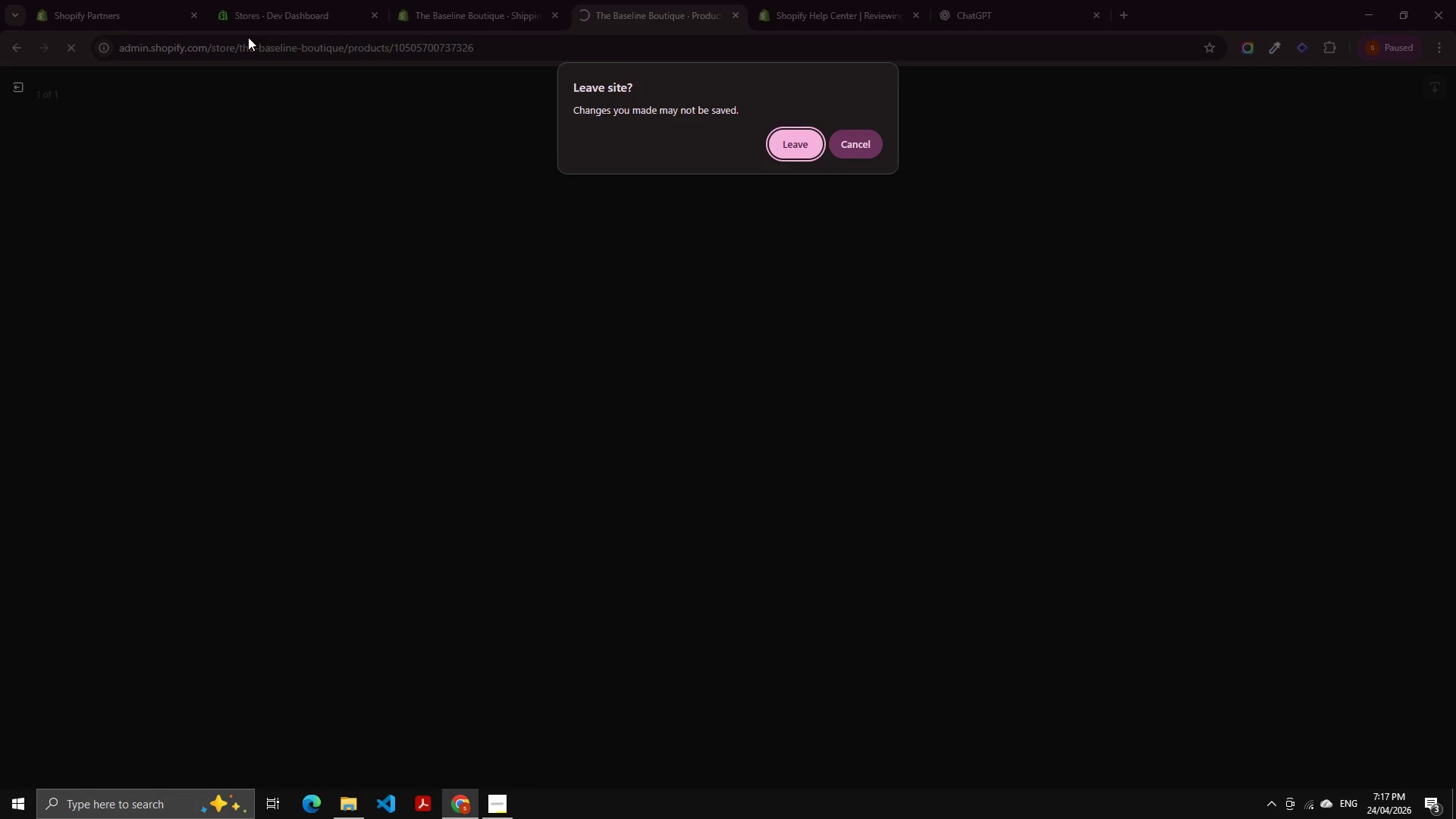 
left_click([774, 146])
 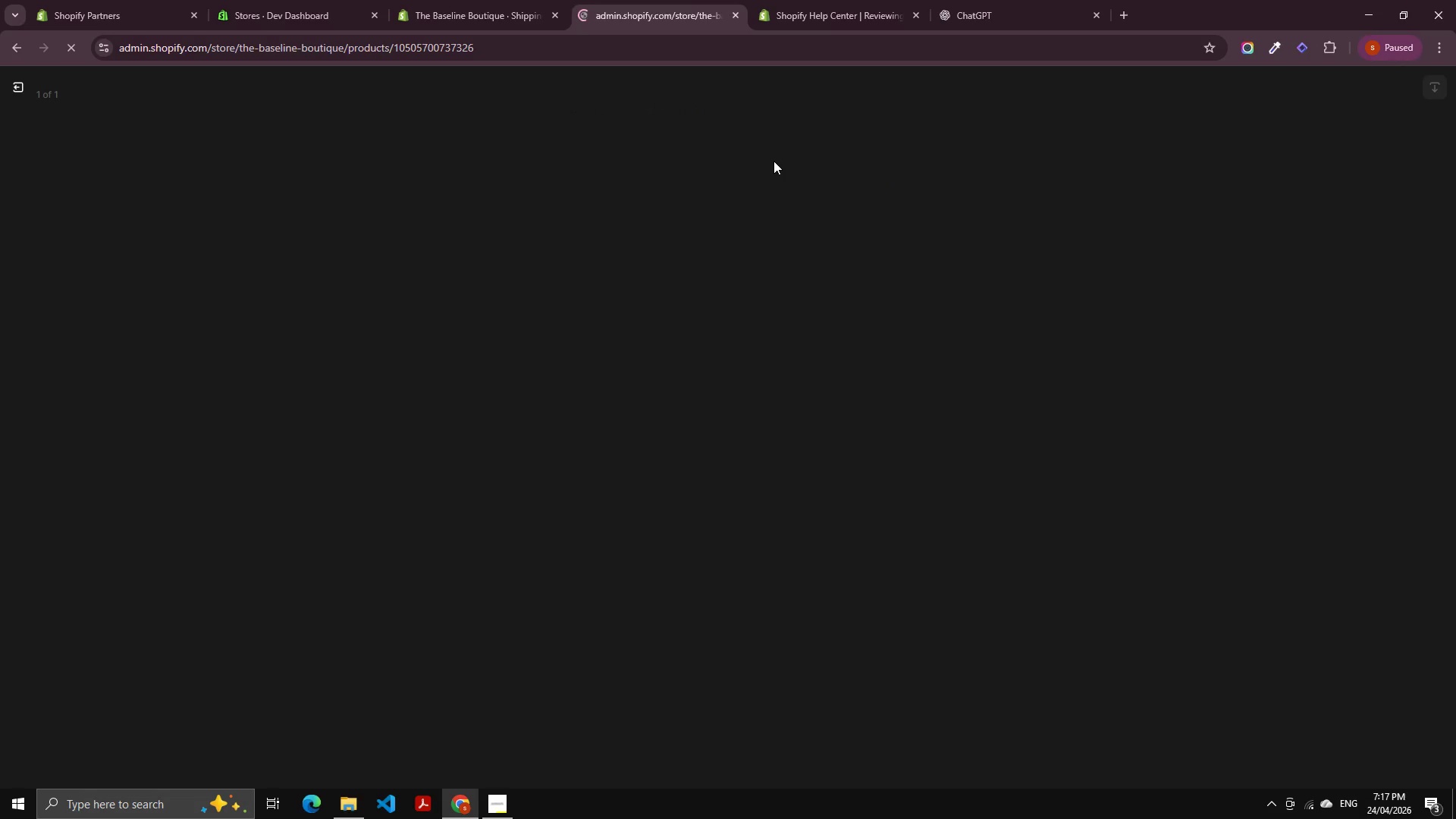 
mouse_move([794, 157])
 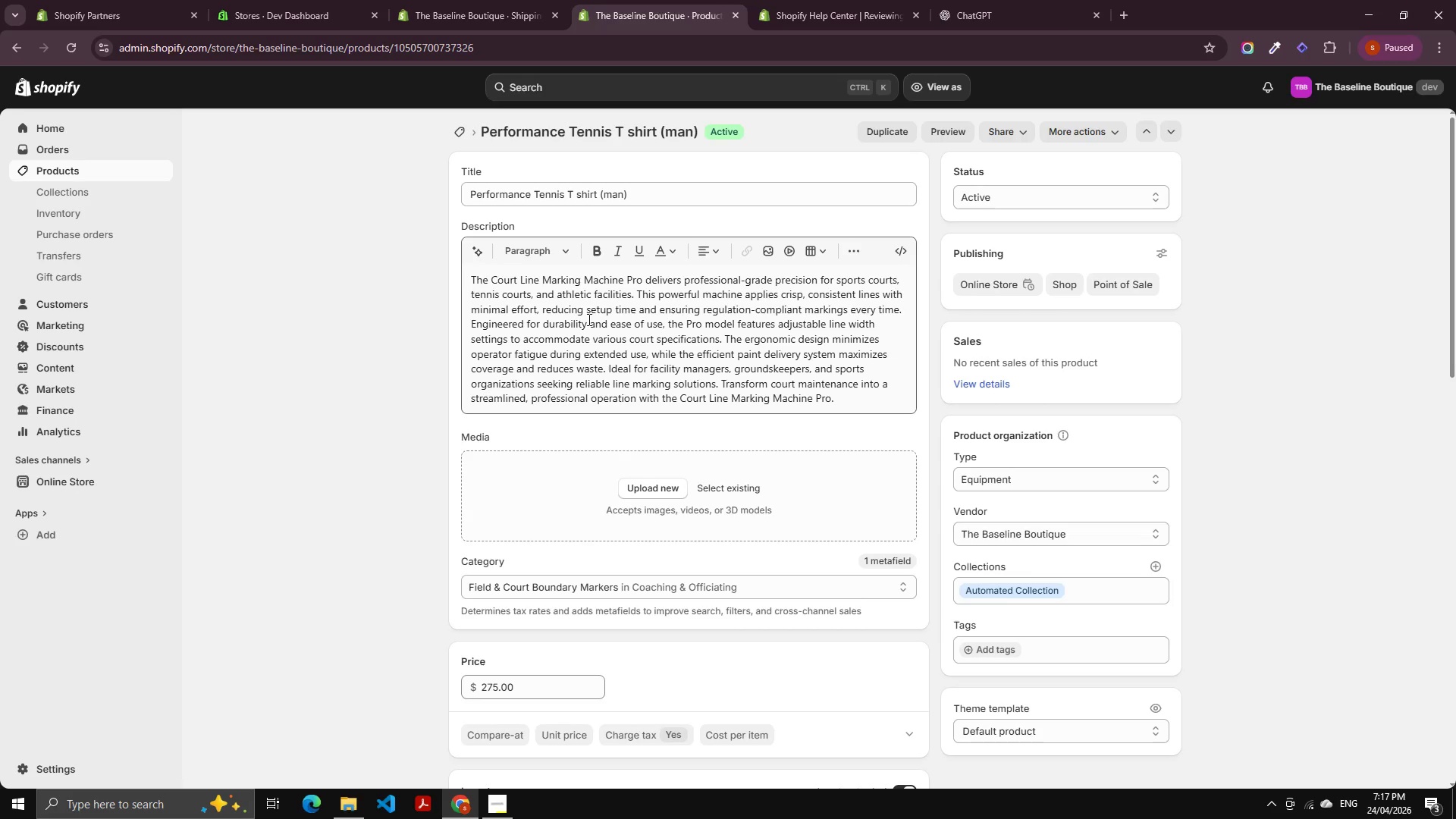 
left_click([739, 479])
 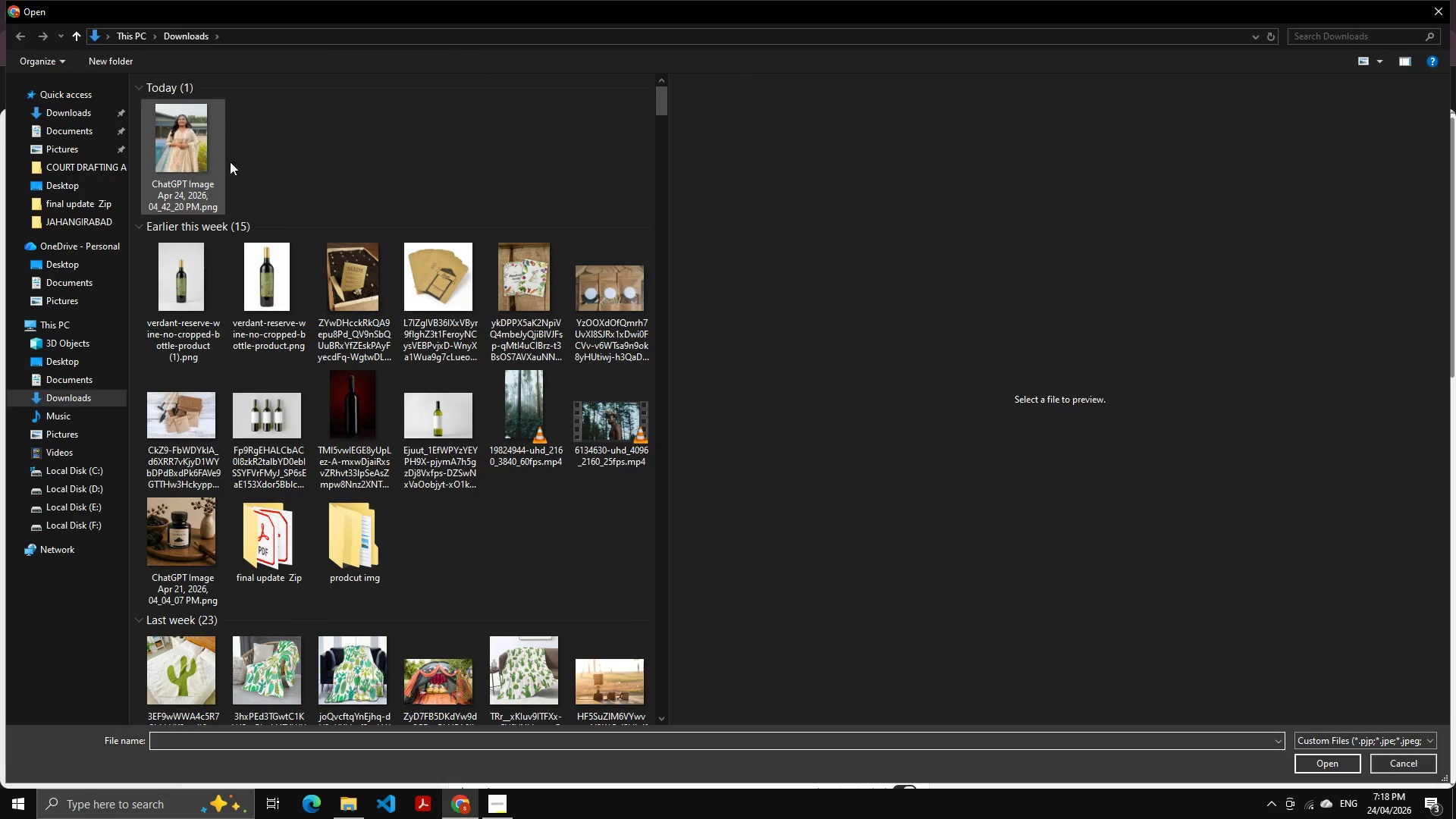 
left_click([1443, 17])
 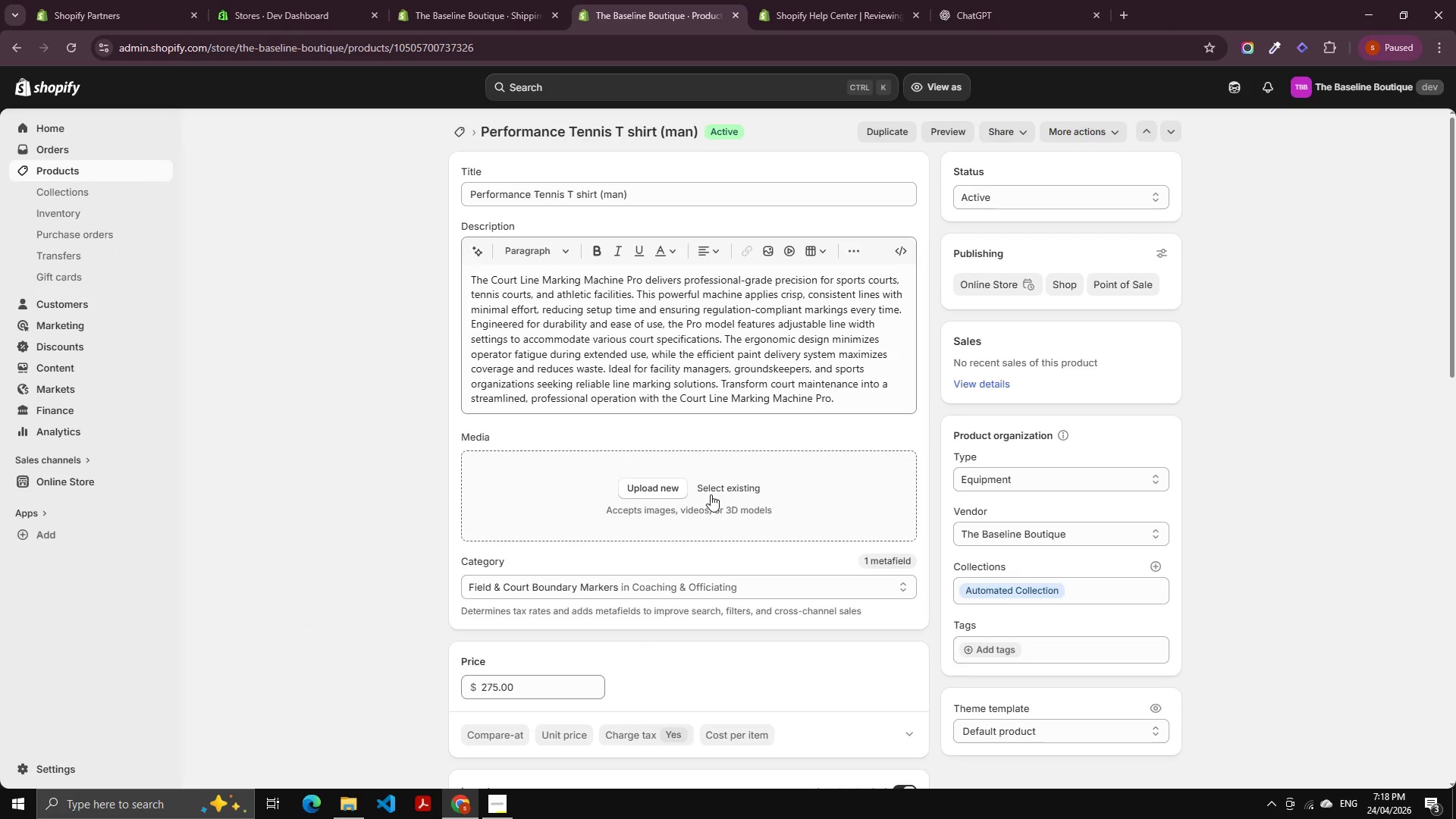 
left_click([713, 491])
 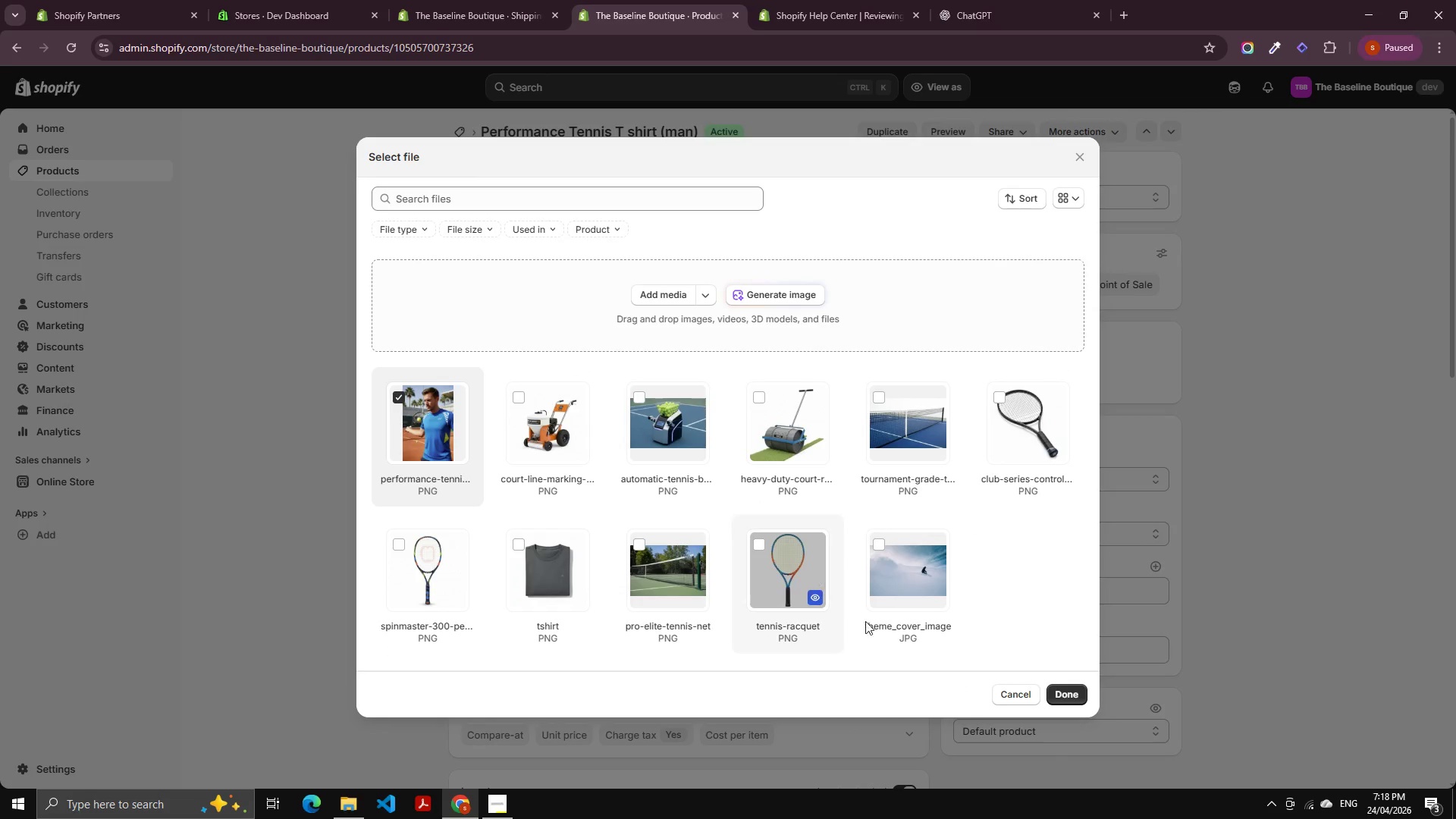 
left_click([1061, 700])
 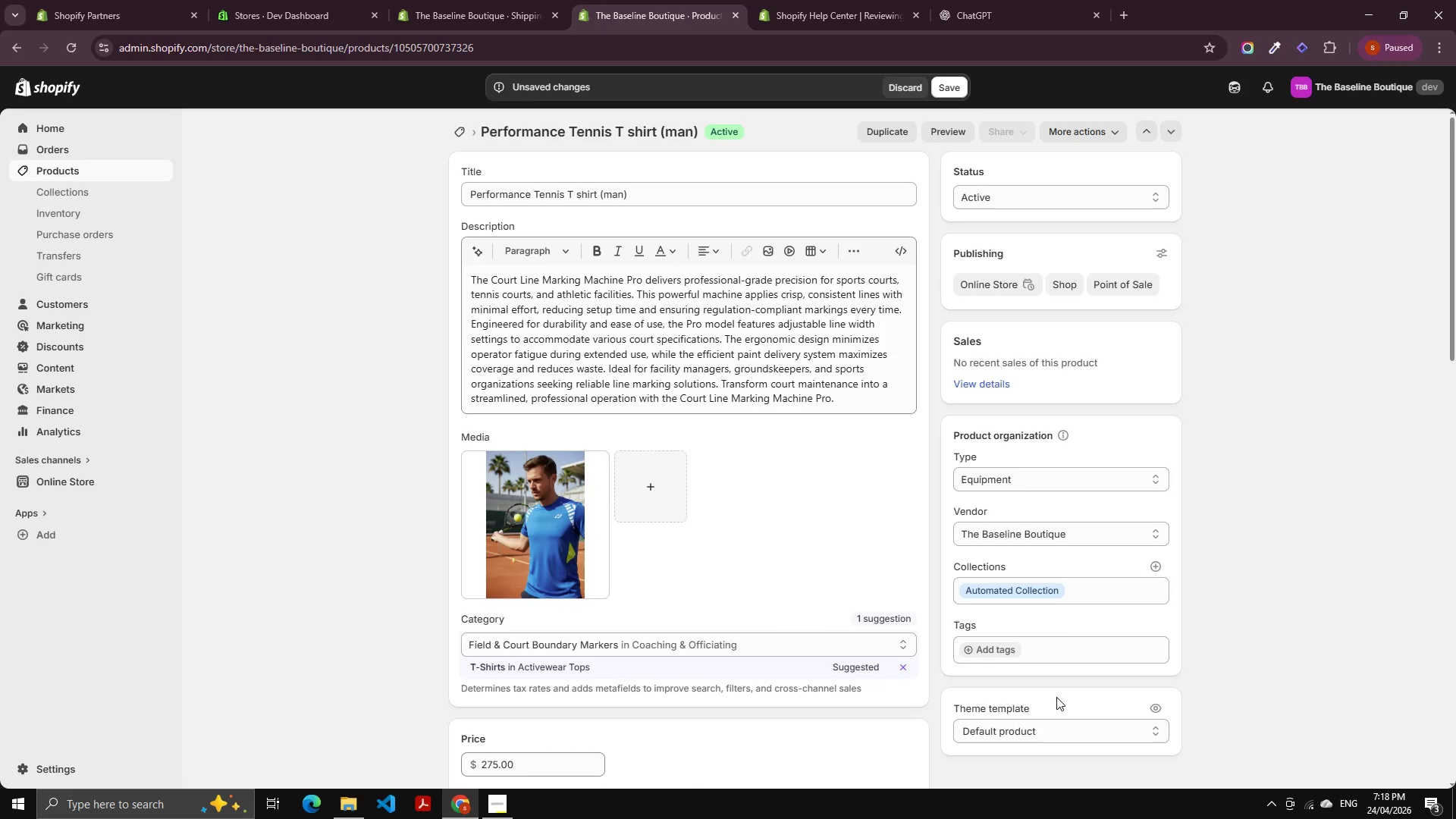 
wait(10.16)
 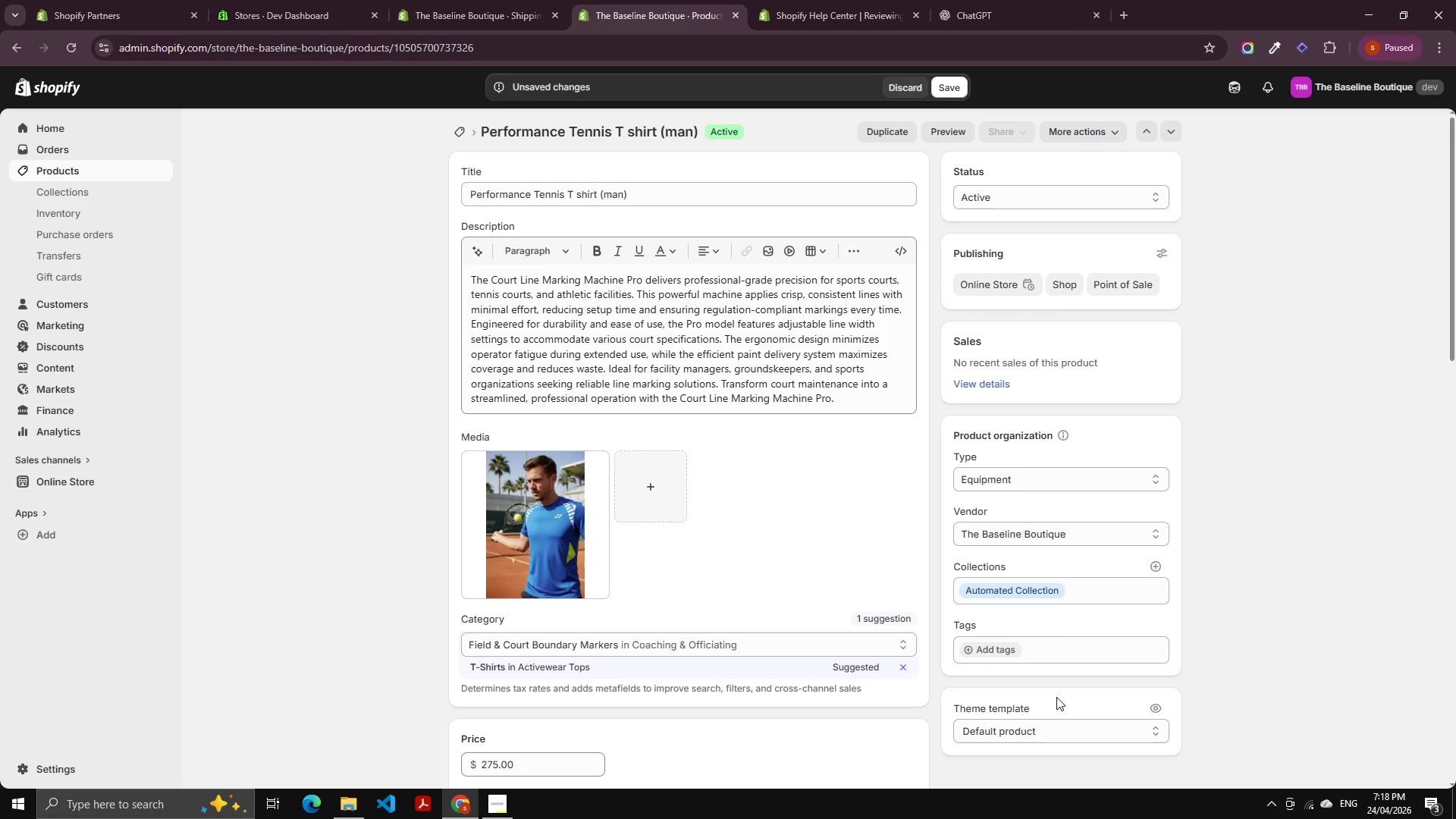 
double_click([836, 673])
 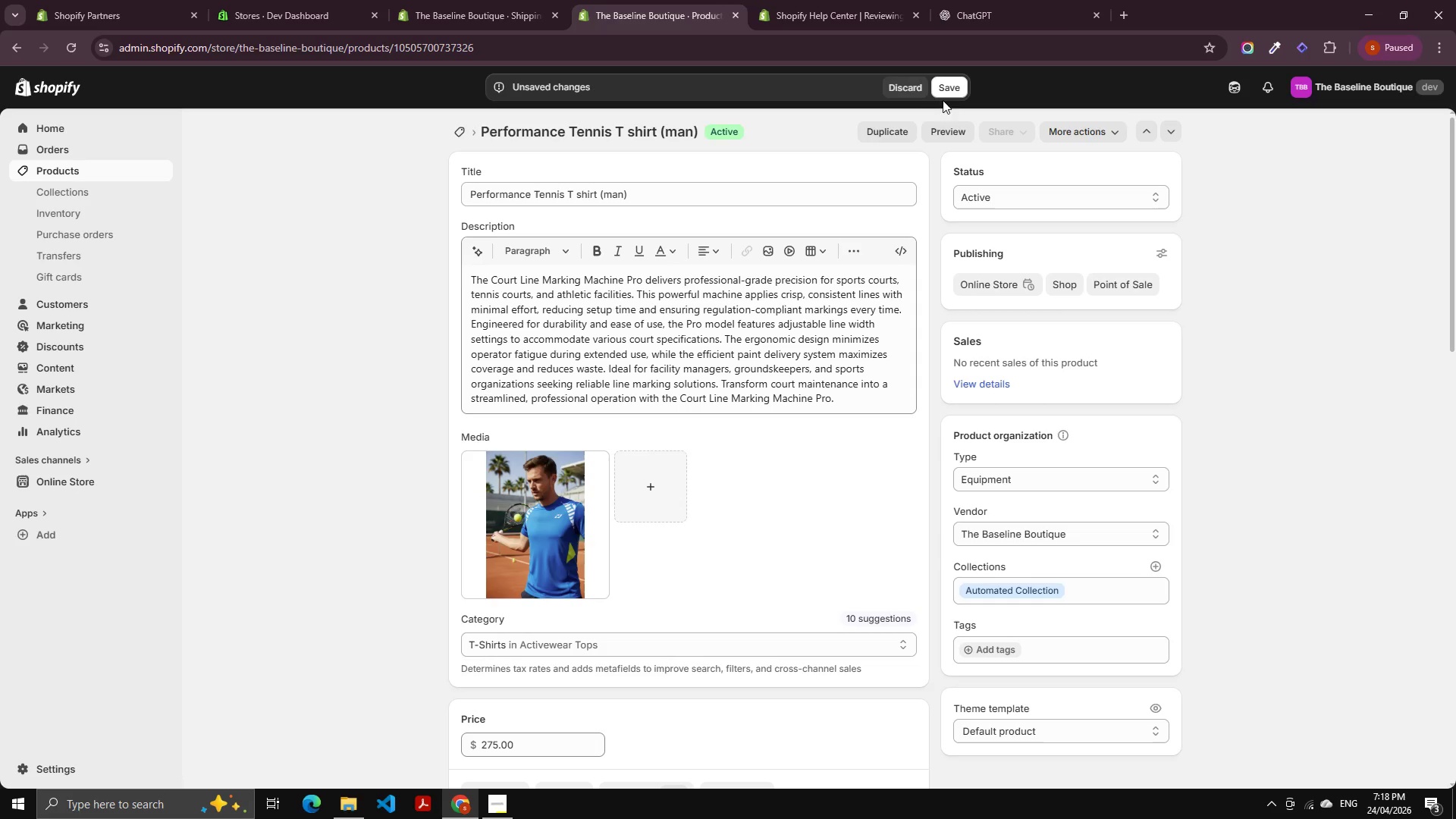 
wait(6.08)
 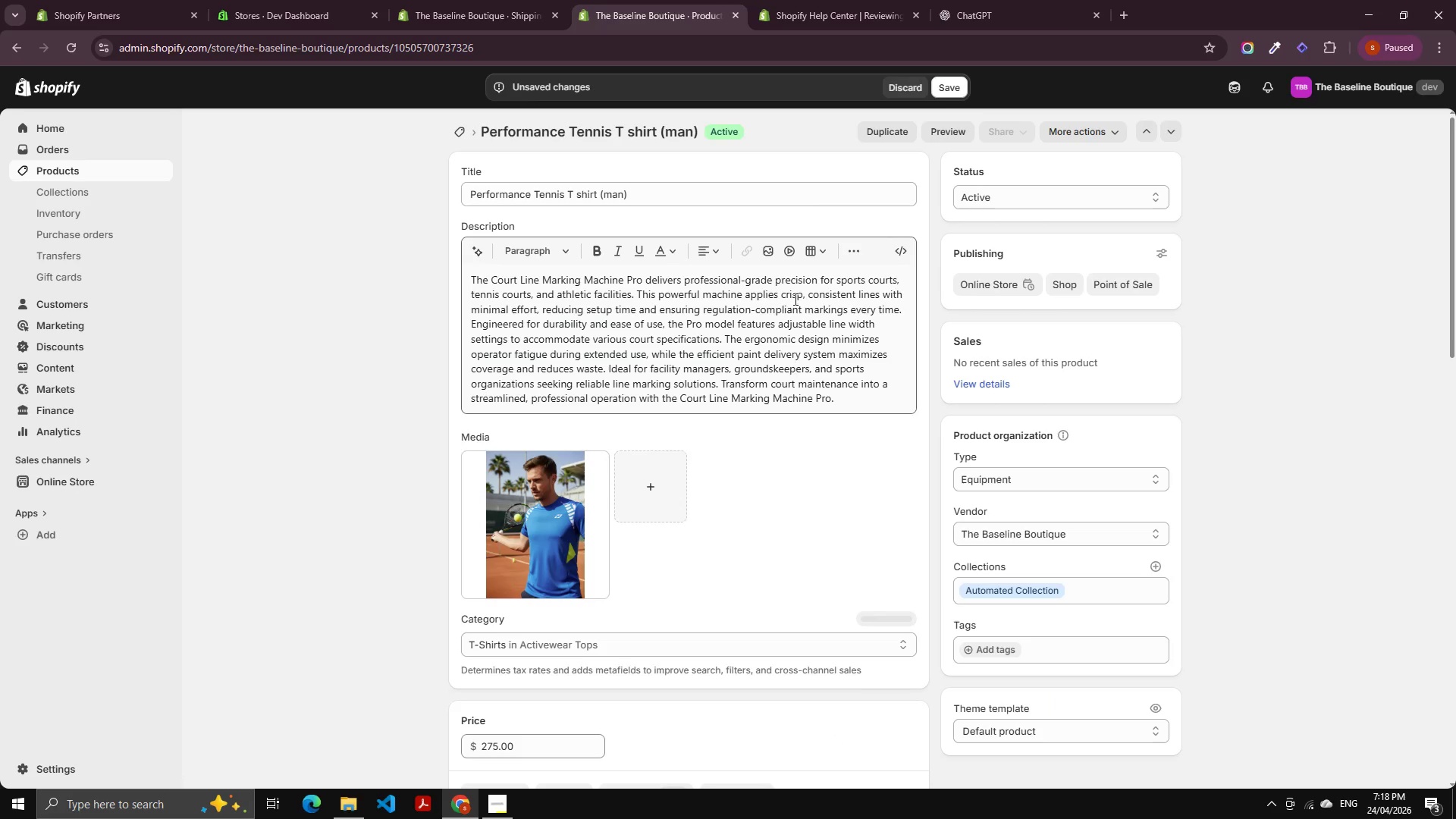 
double_click([1027, 470])
 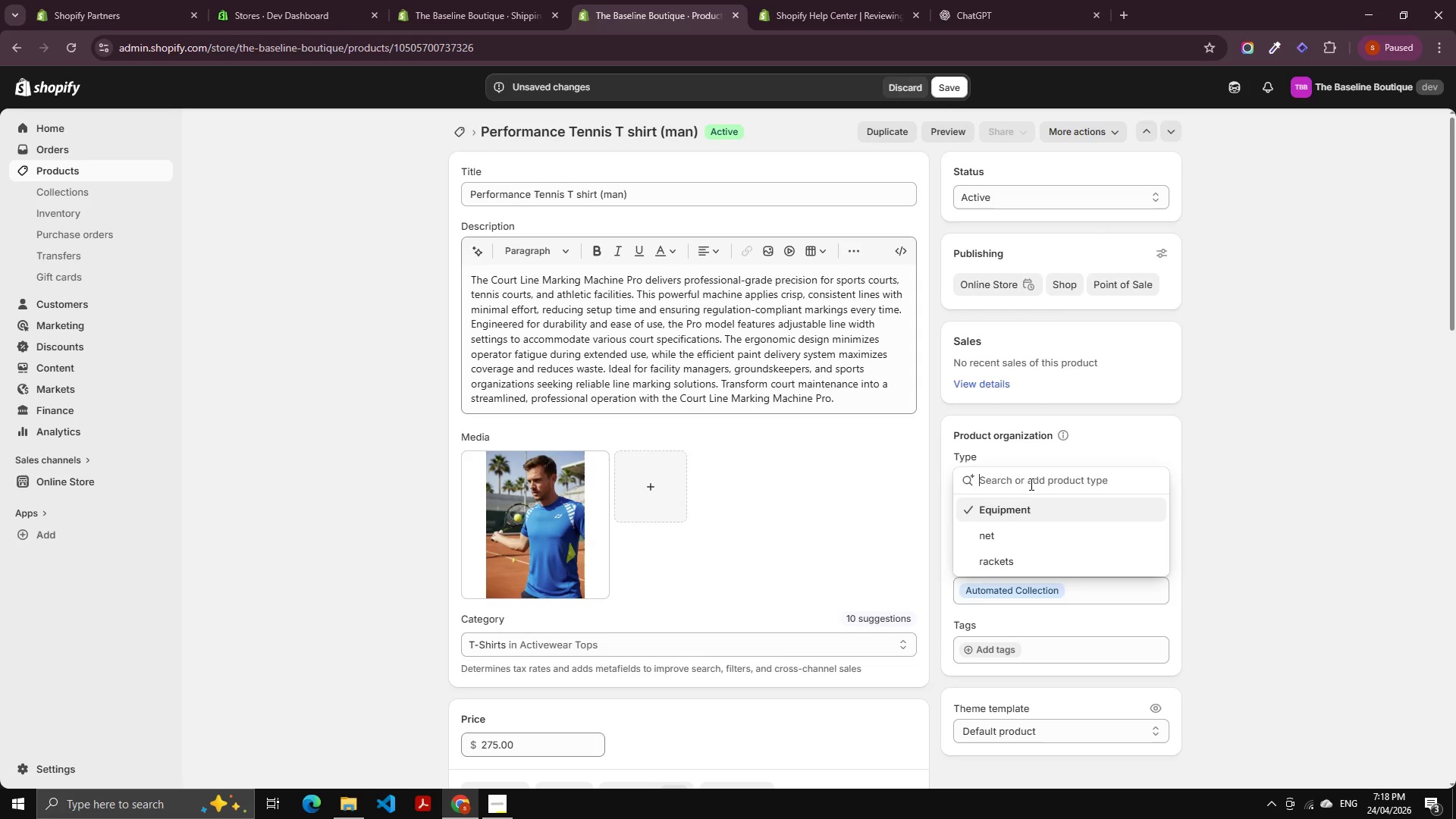 
type(Apparal)
key(Backspace)
key(Backspace)
type(el)
 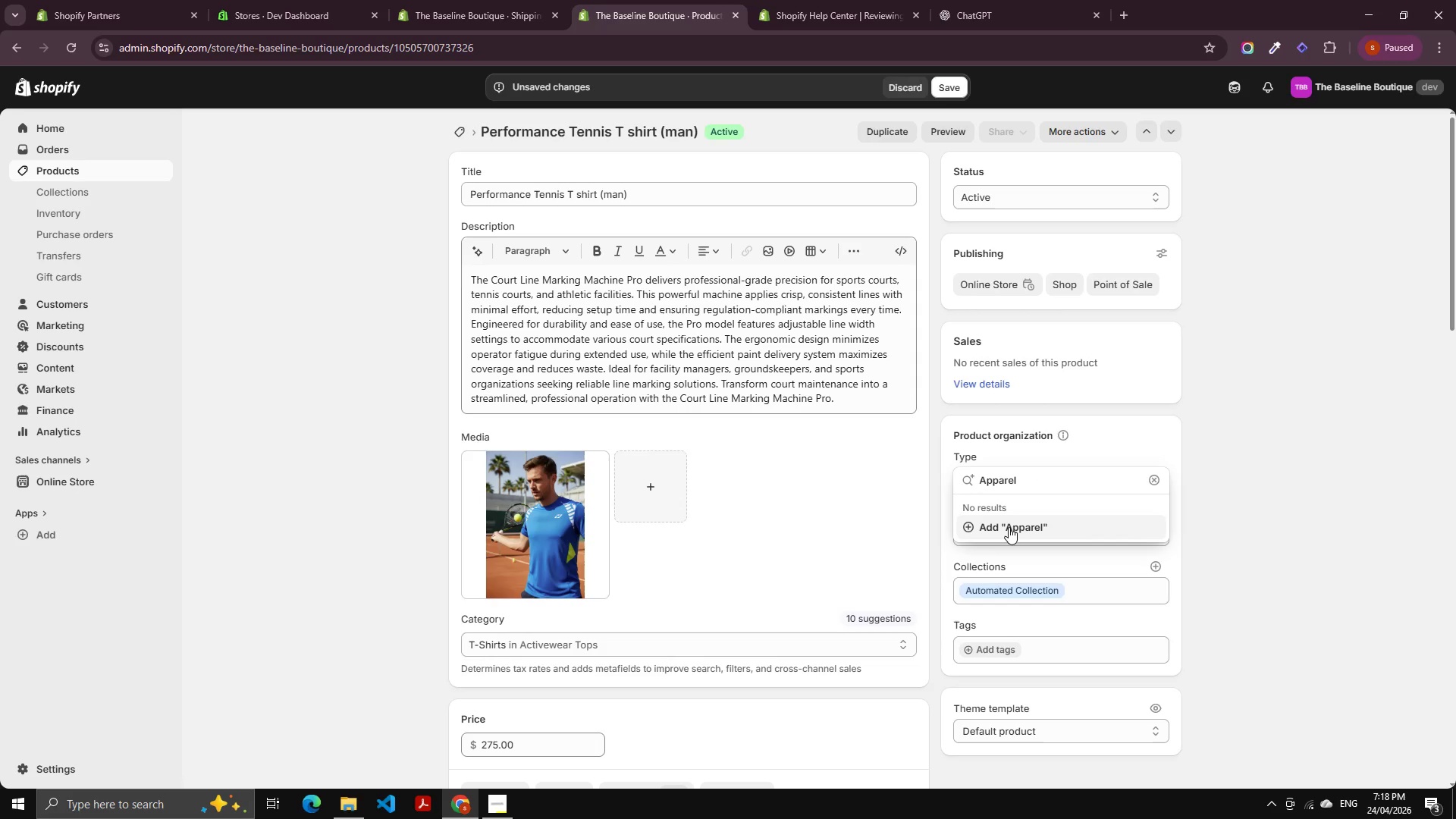 
wait(5.55)
 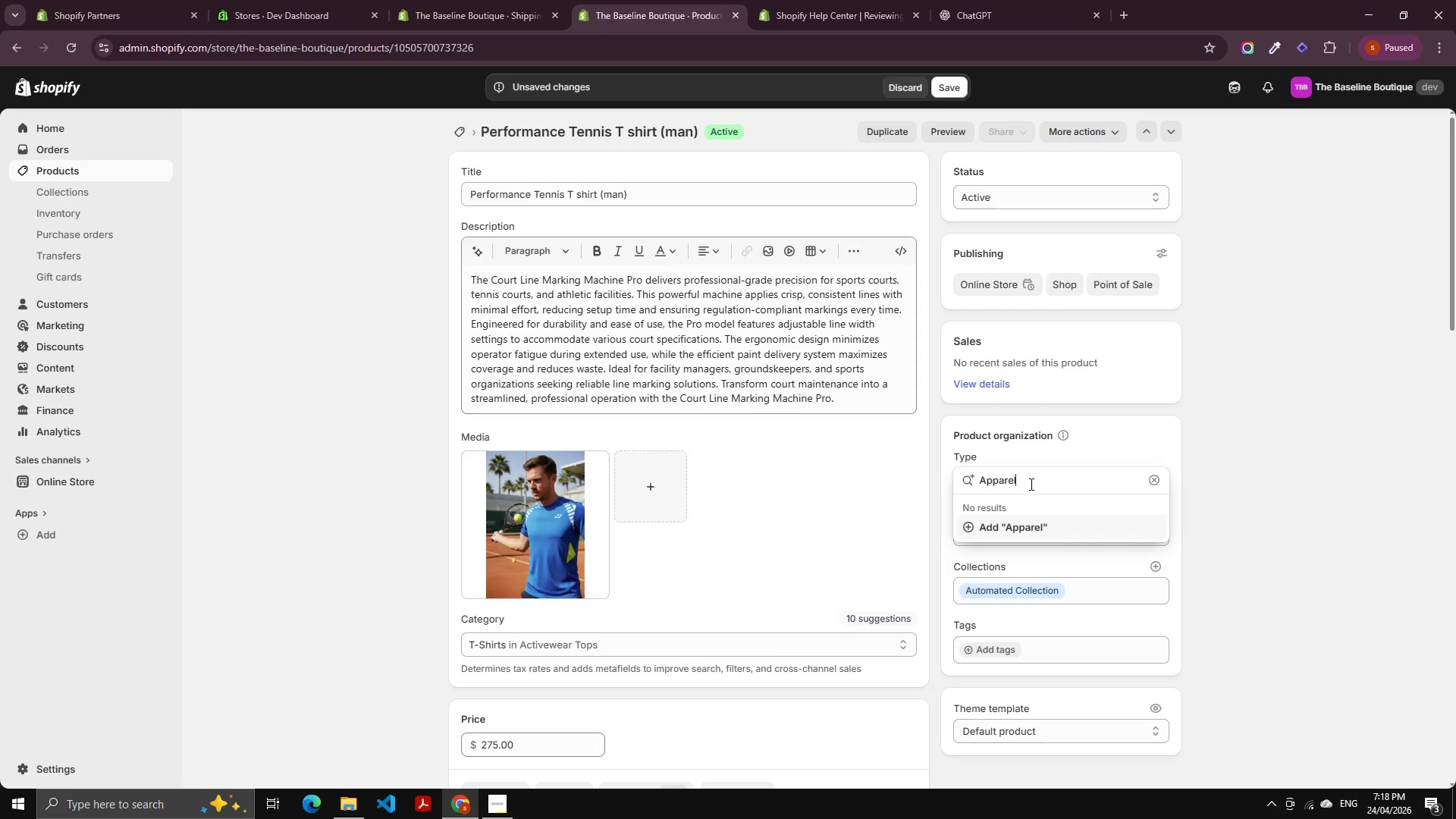 
left_click([1358, 538])
 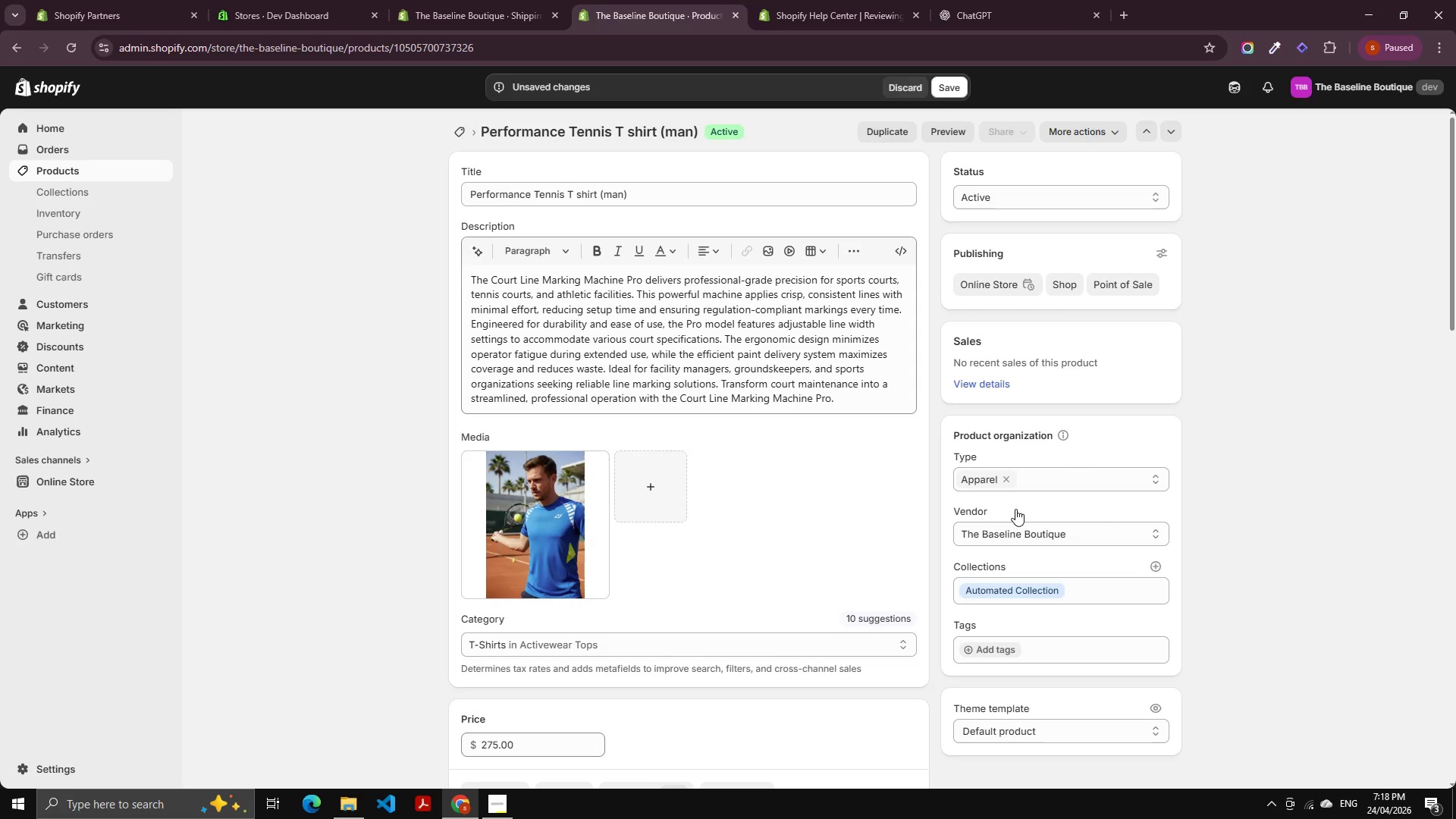 
wait(5.66)
 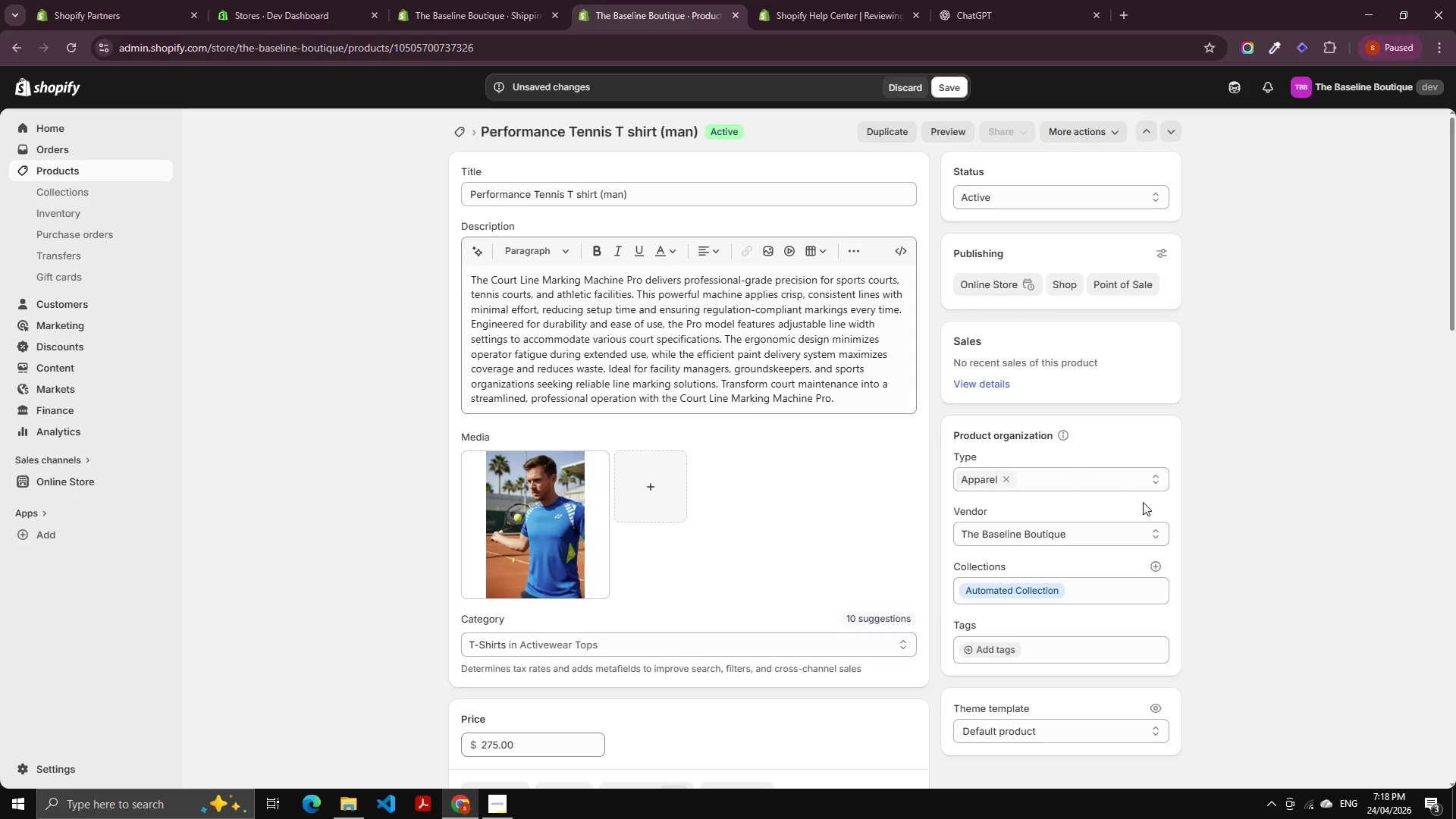 
scroll: coordinate [1055, 575], scroll_direction: down, amount: 2.0
 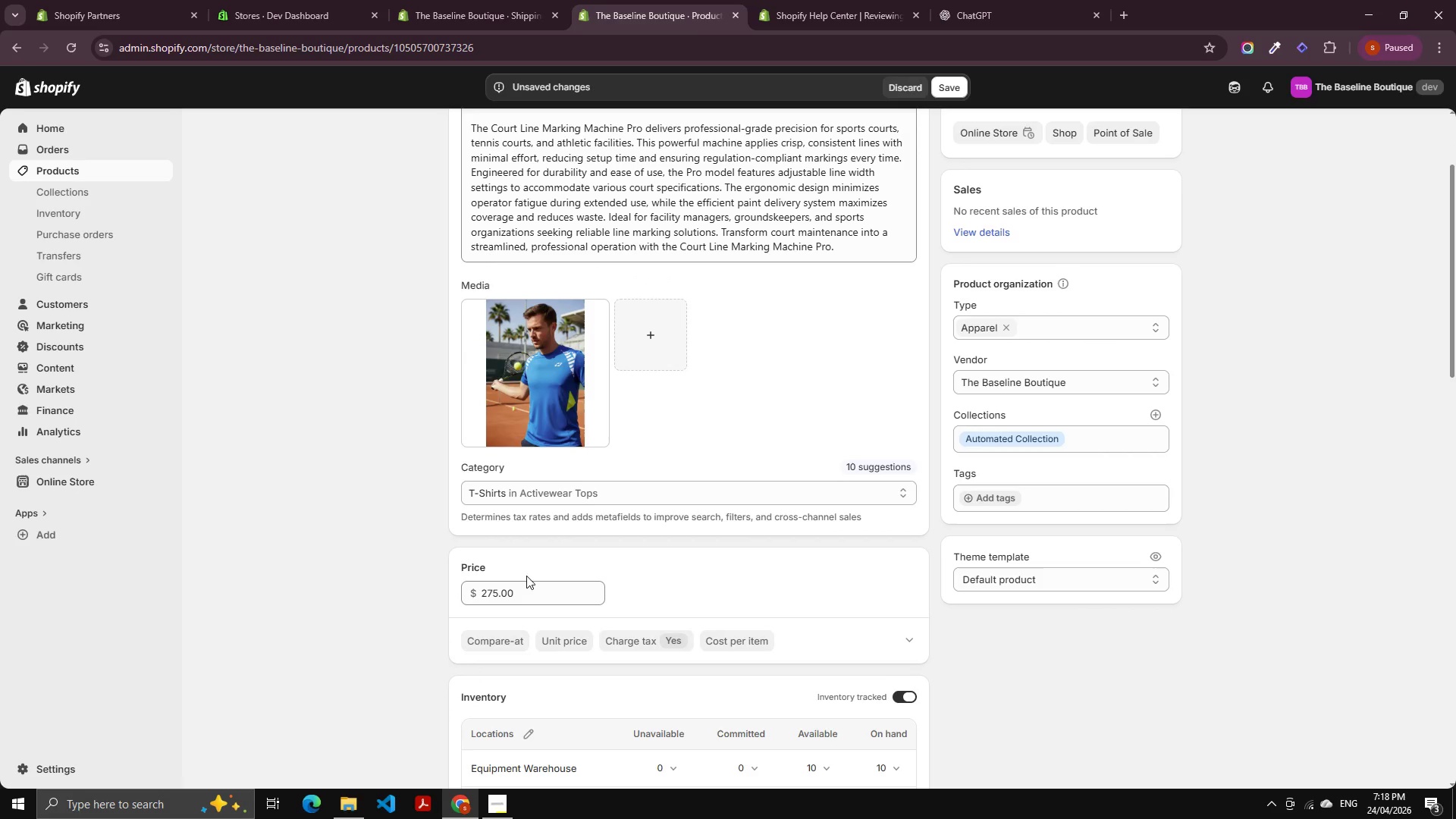 
left_click([515, 584])
 